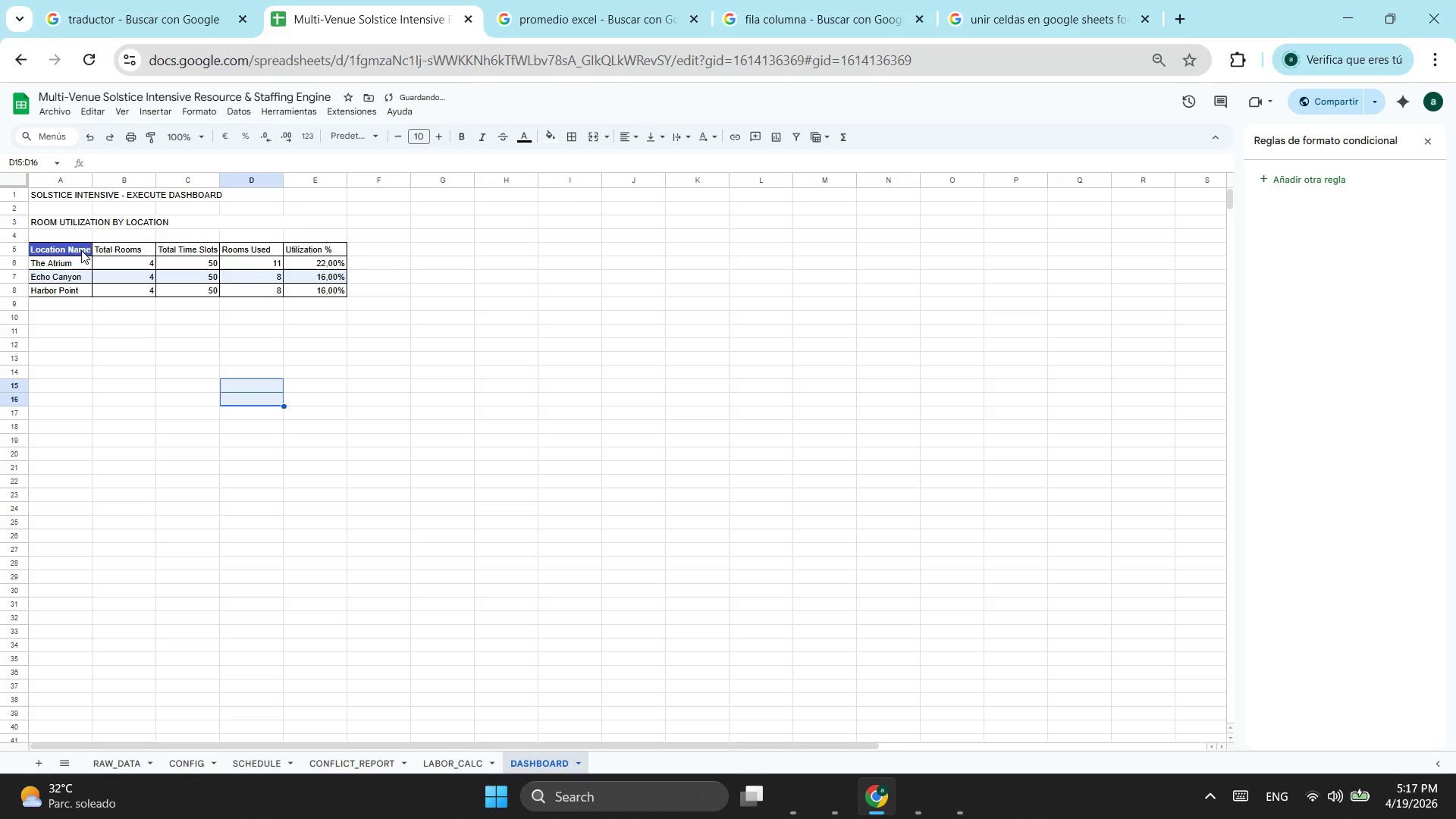 
left_click_drag(start_coordinate=[74, 249], to_coordinate=[324, 252])
 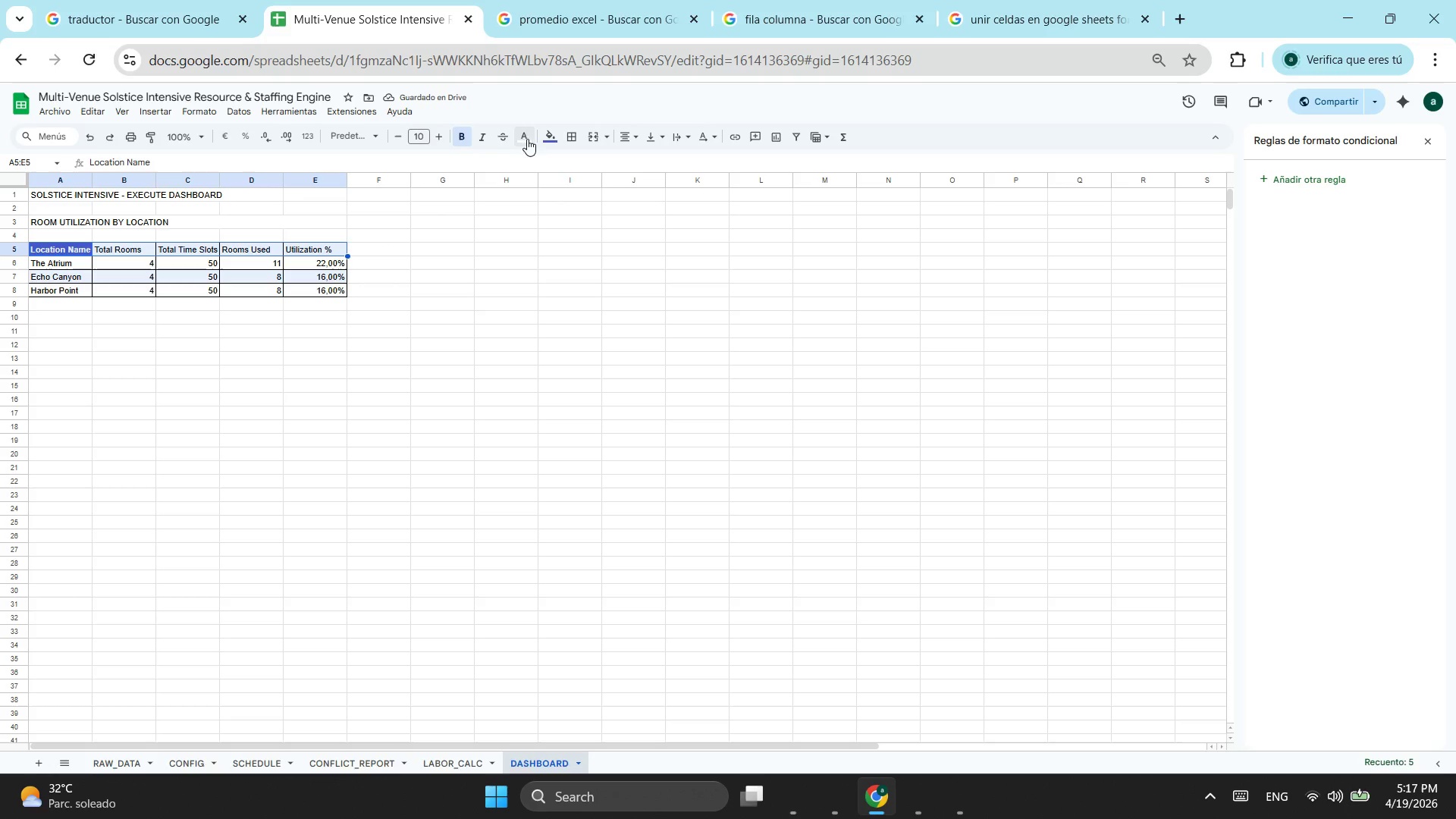 
left_click([557, 136])
 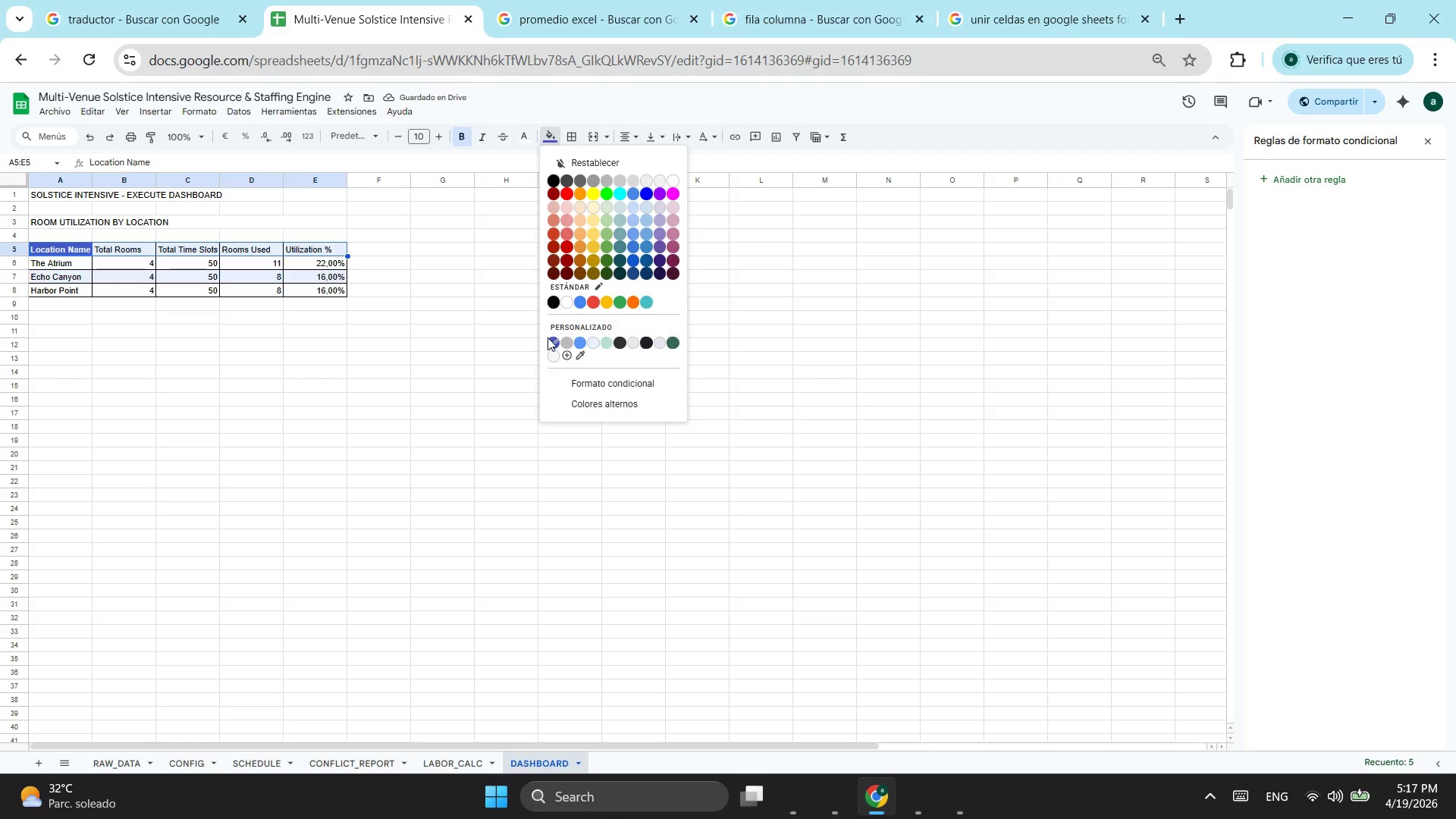 
left_click([548, 340])
 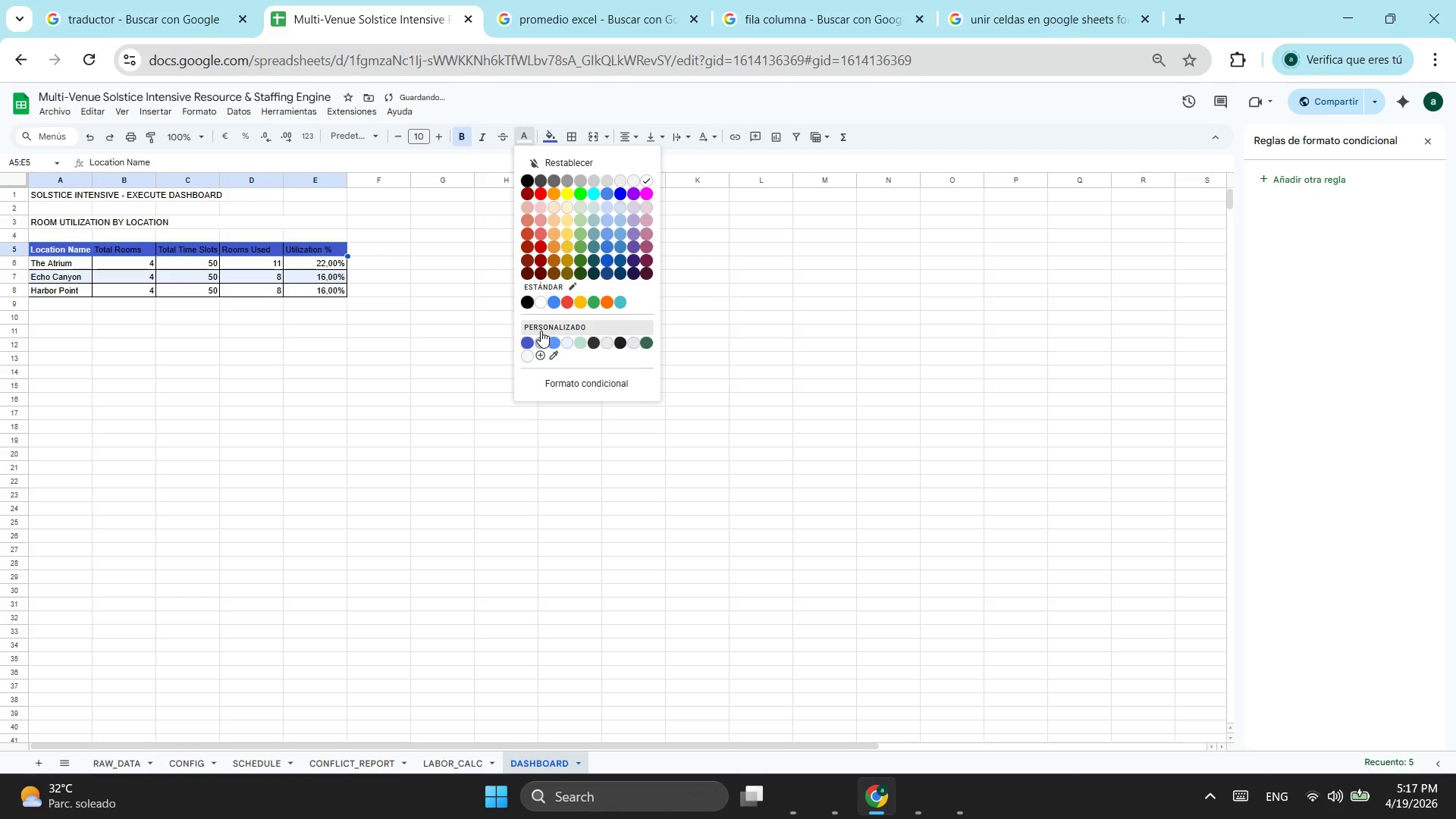 
left_click([646, 184])
 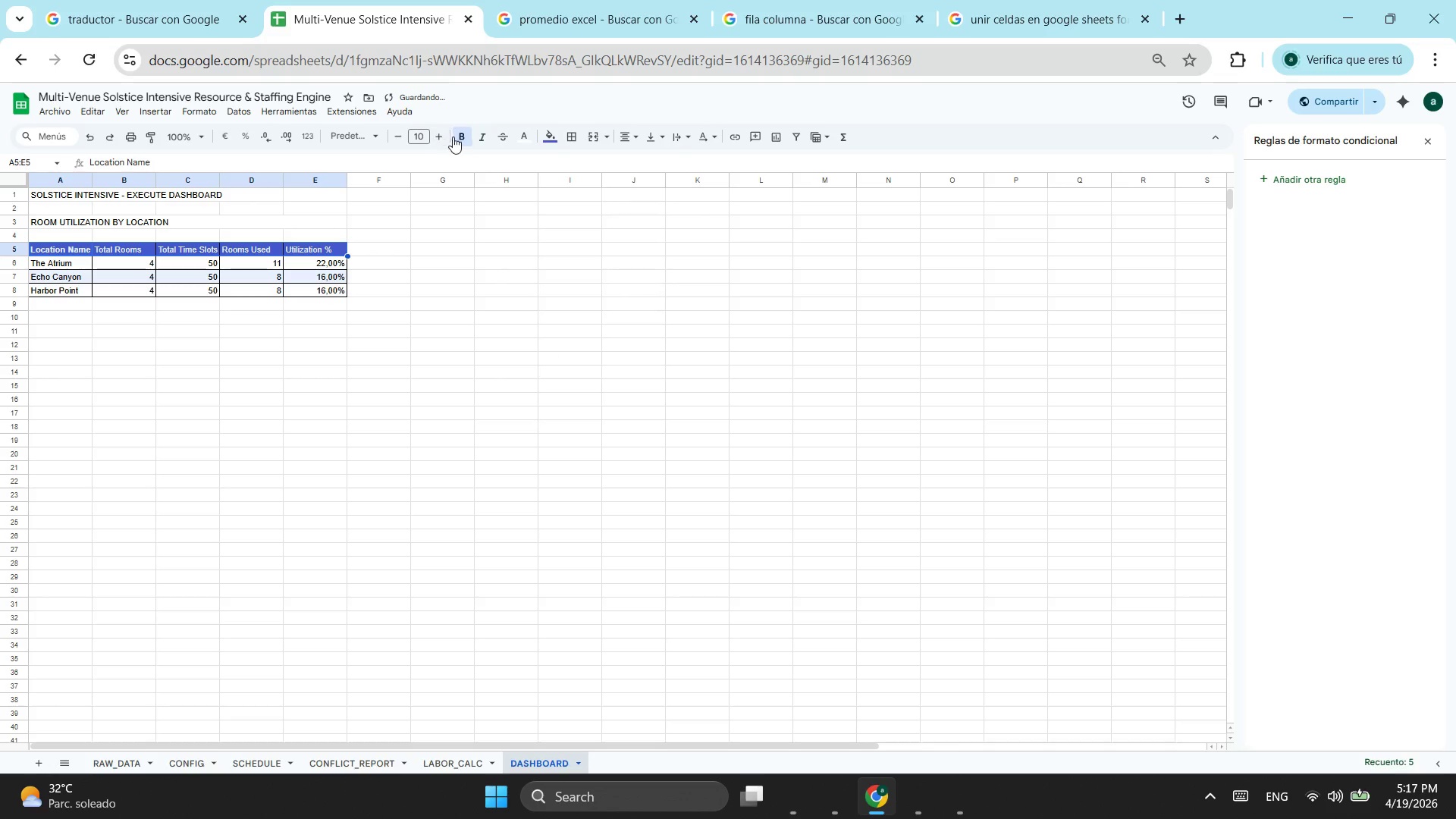 
double_click([460, 133])
 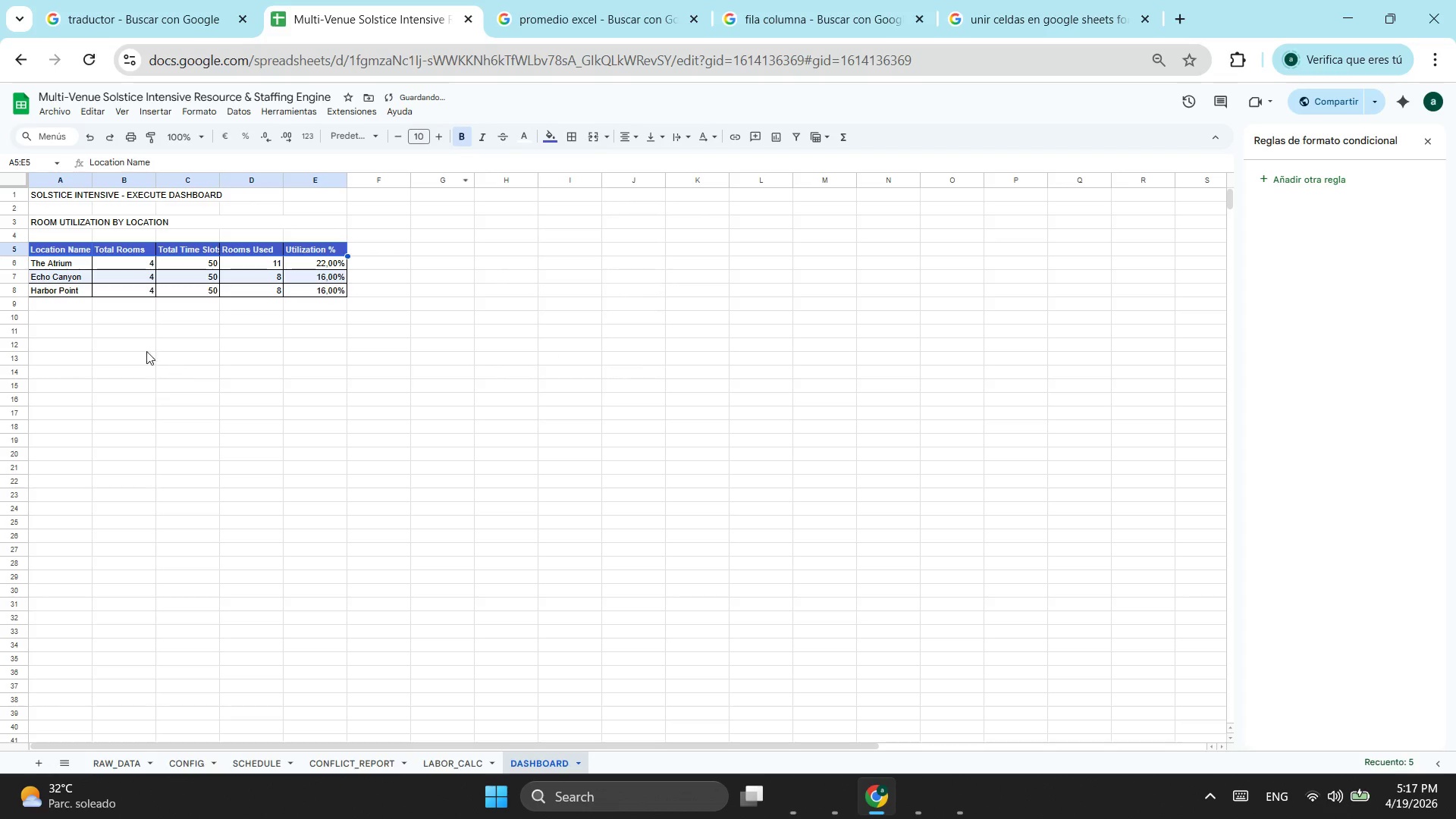 
left_click([107, 331])
 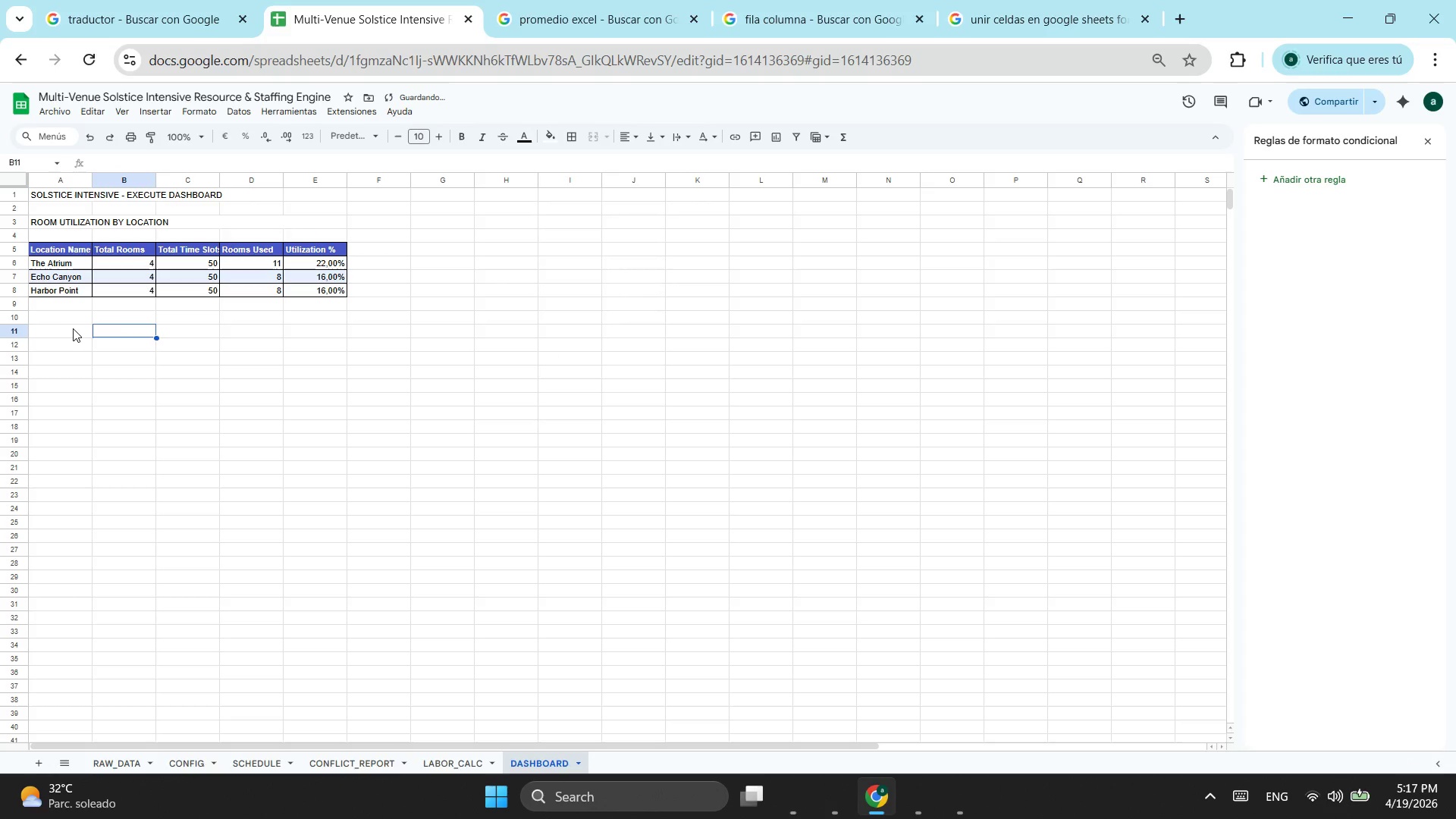 
left_click([55, 304])
 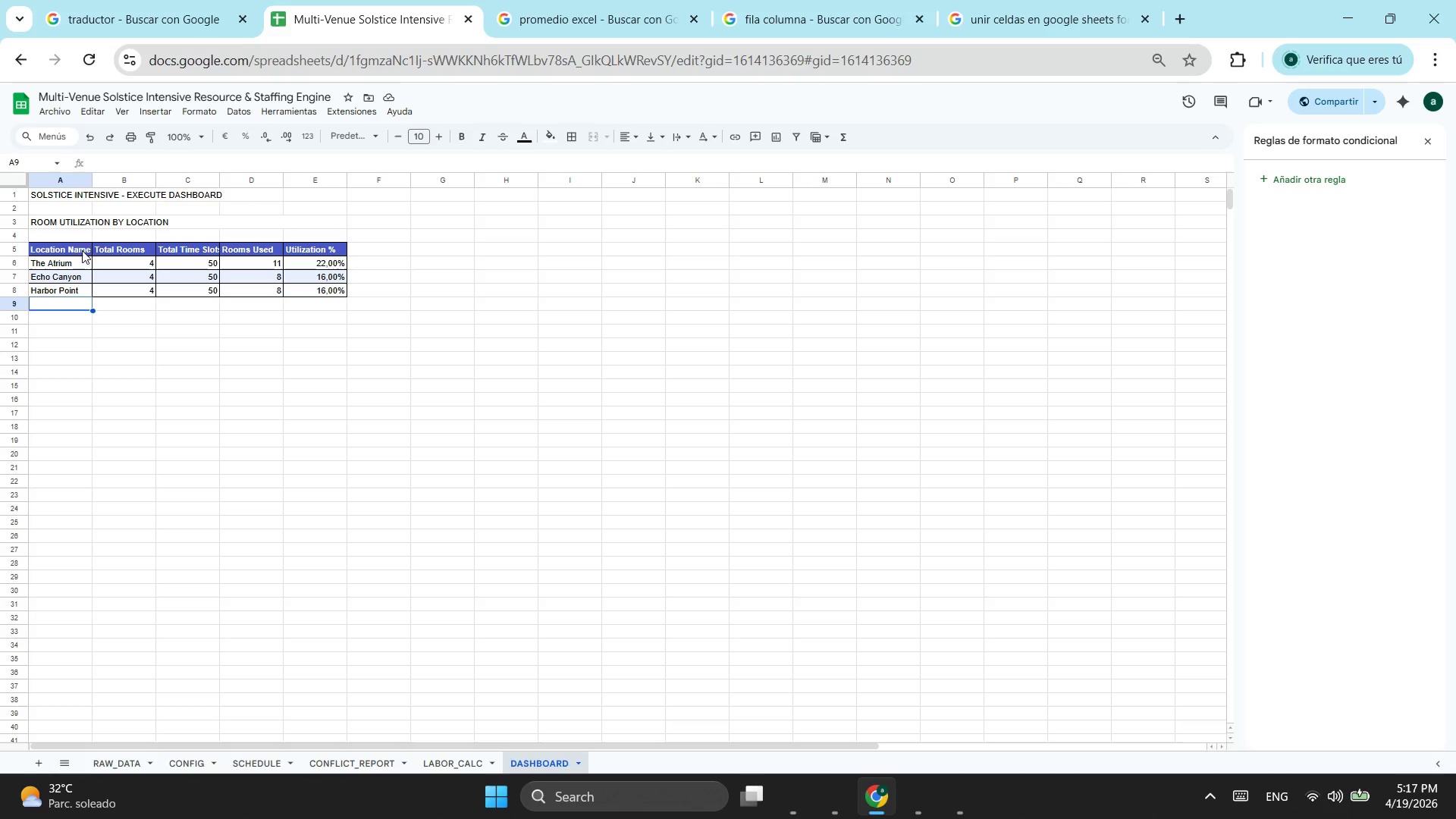 
wait(13.25)
 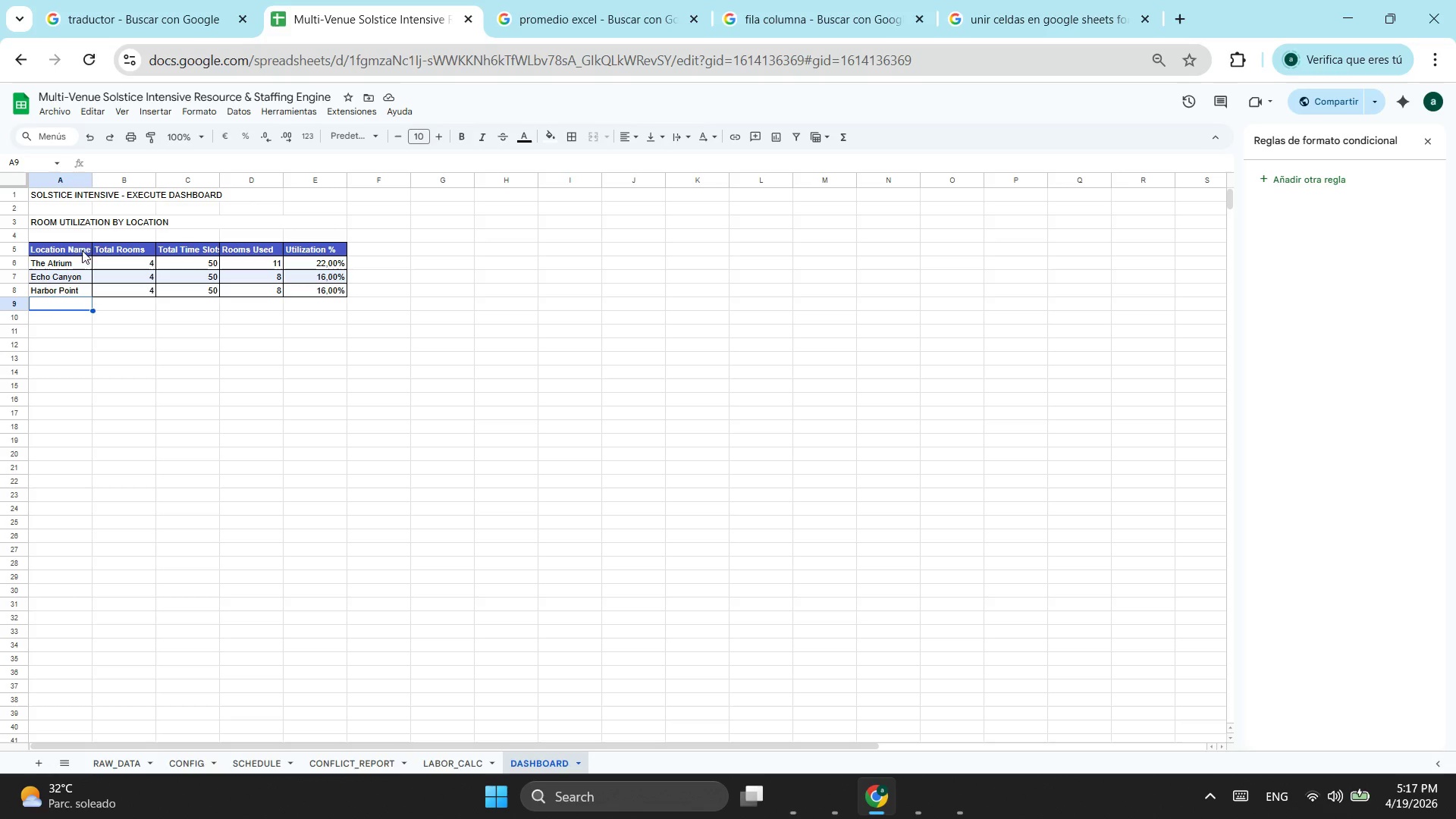 
left_click([63, 261])
 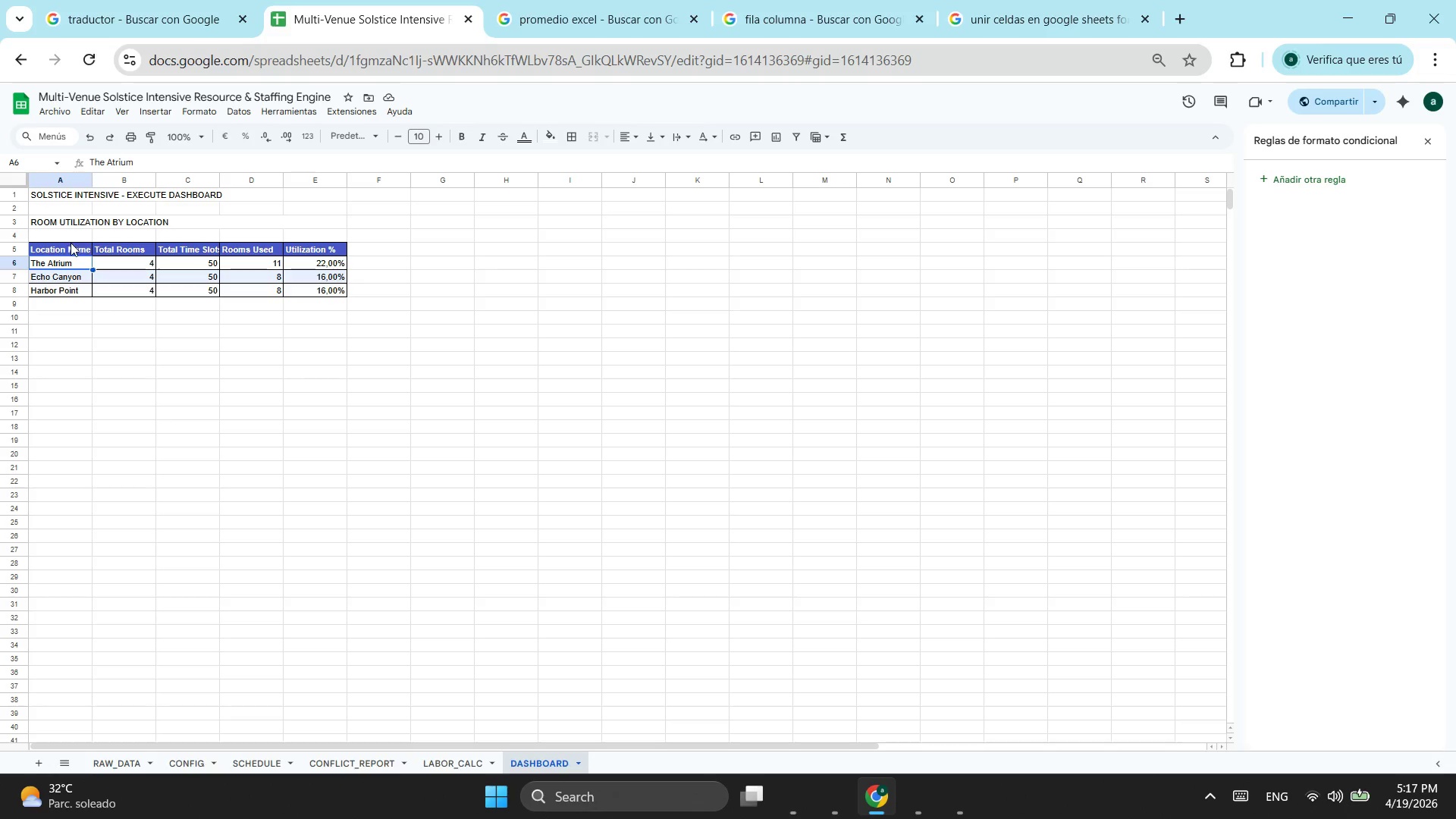 
left_click_drag(start_coordinate=[71, 243], to_coordinate=[298, 296])
 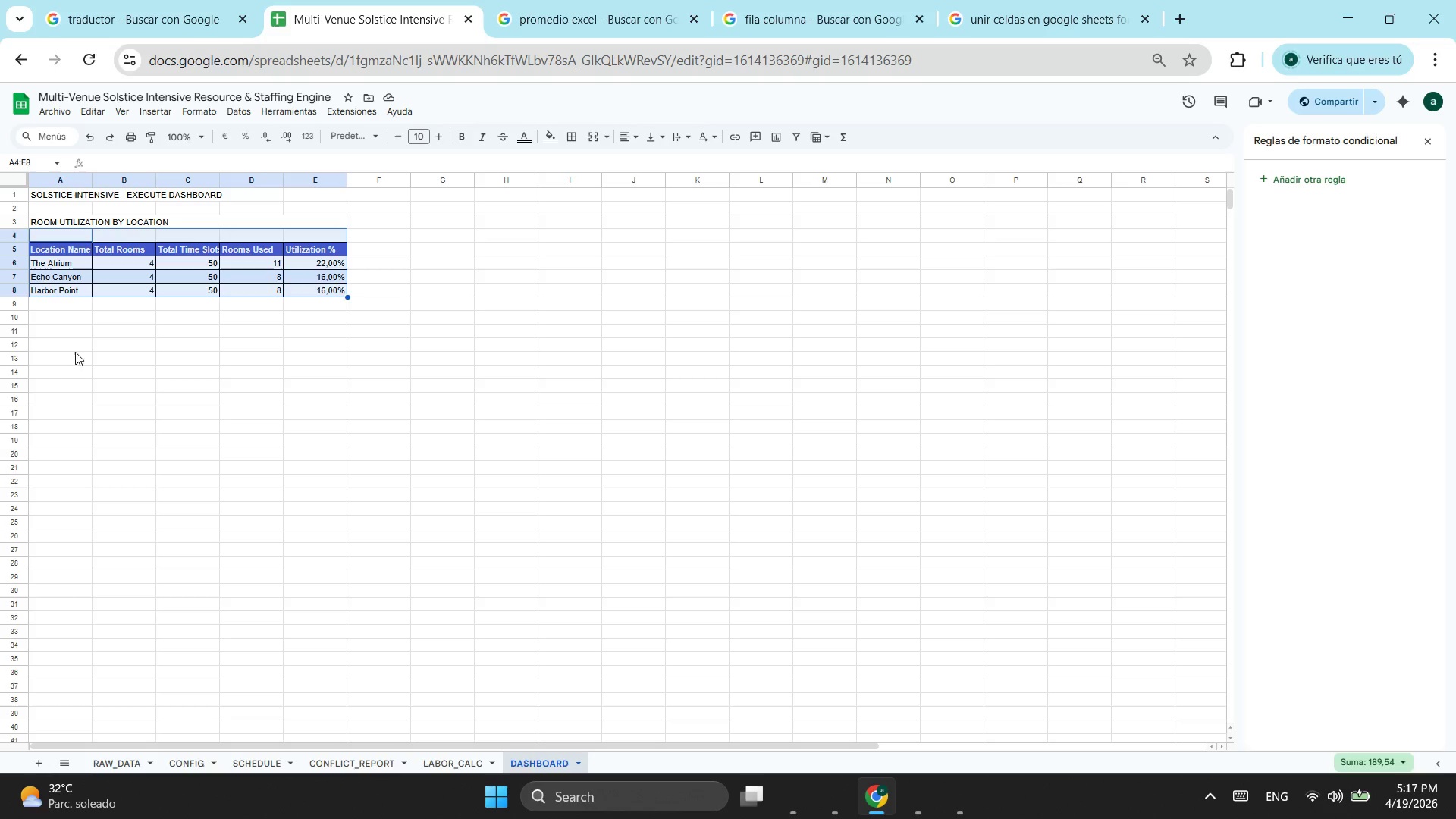 
left_click_drag(start_coordinate=[71, 366], to_coordinate=[89, 338])
 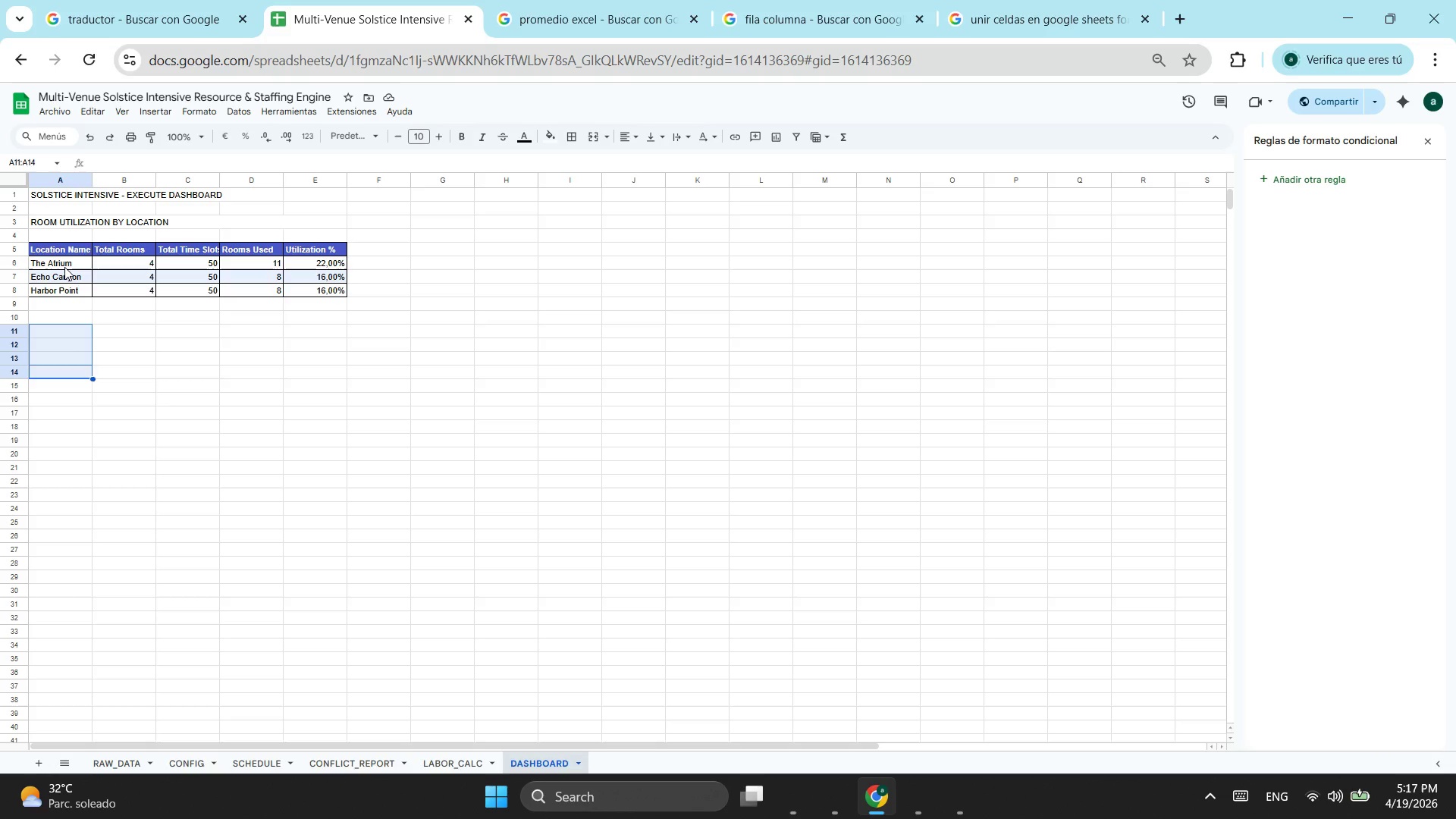 
left_click_drag(start_coordinate=[66, 263], to_coordinate=[332, 296])
 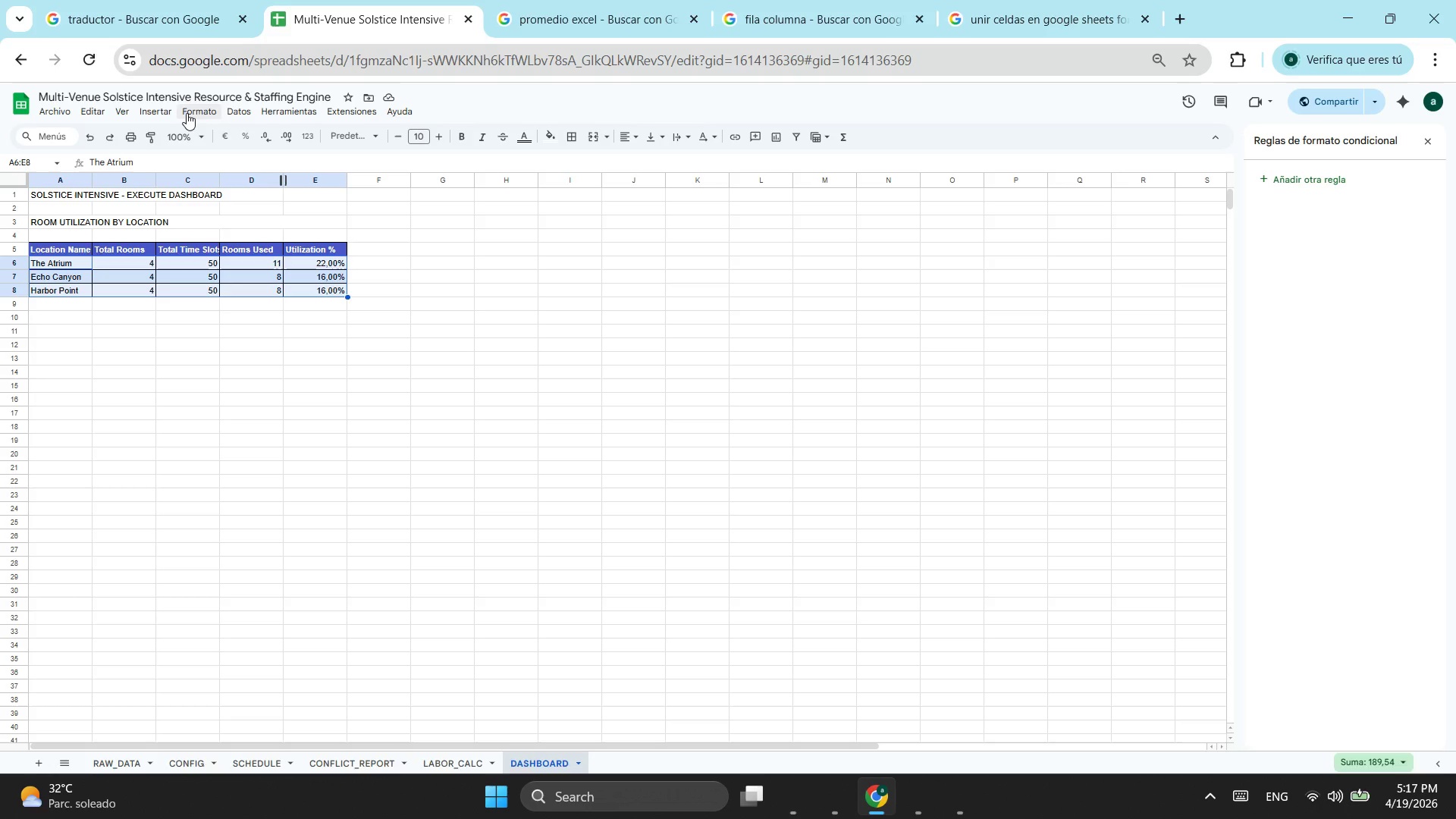 
left_click([162, 113])
 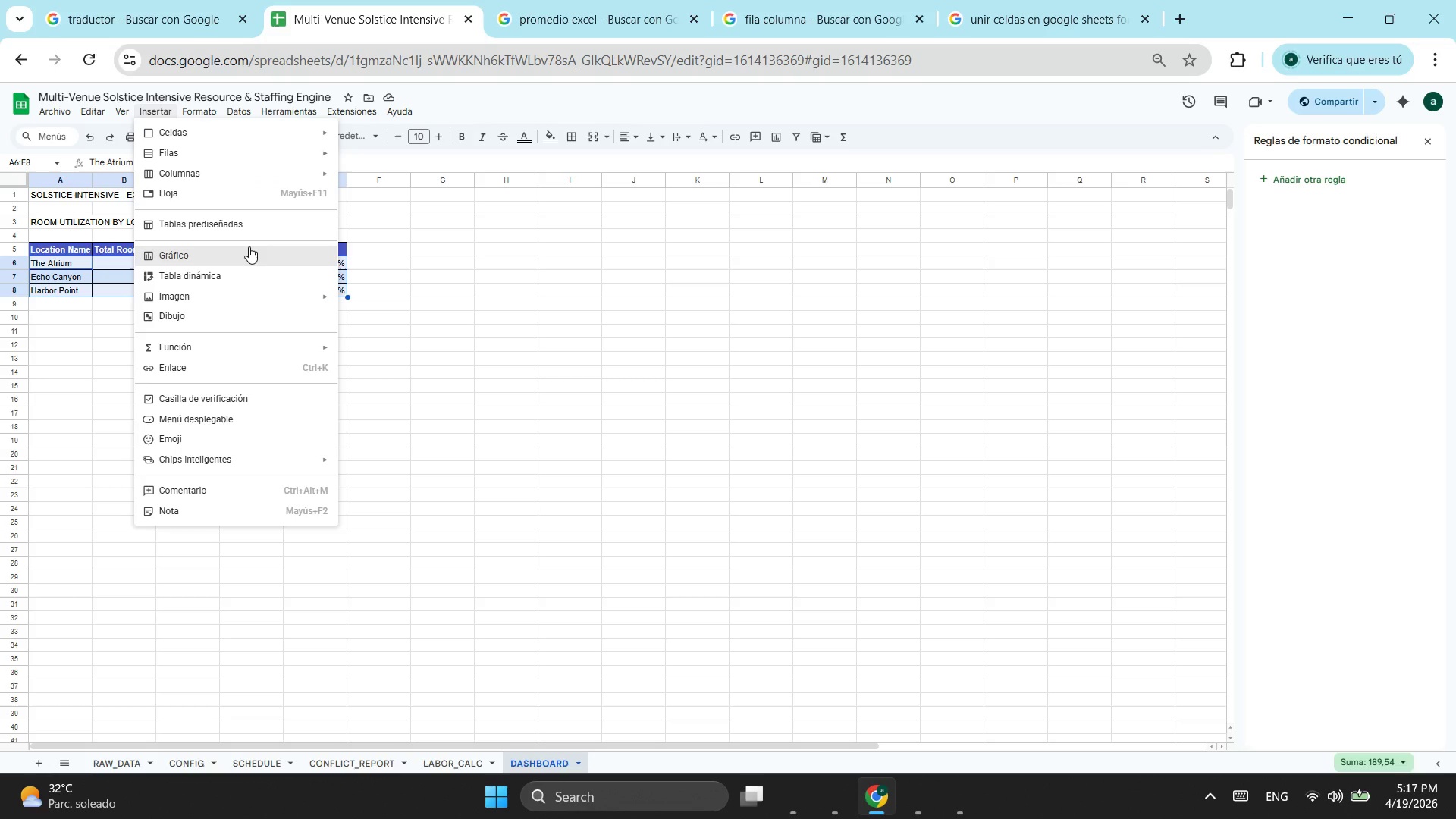 
left_click([249, 246])
 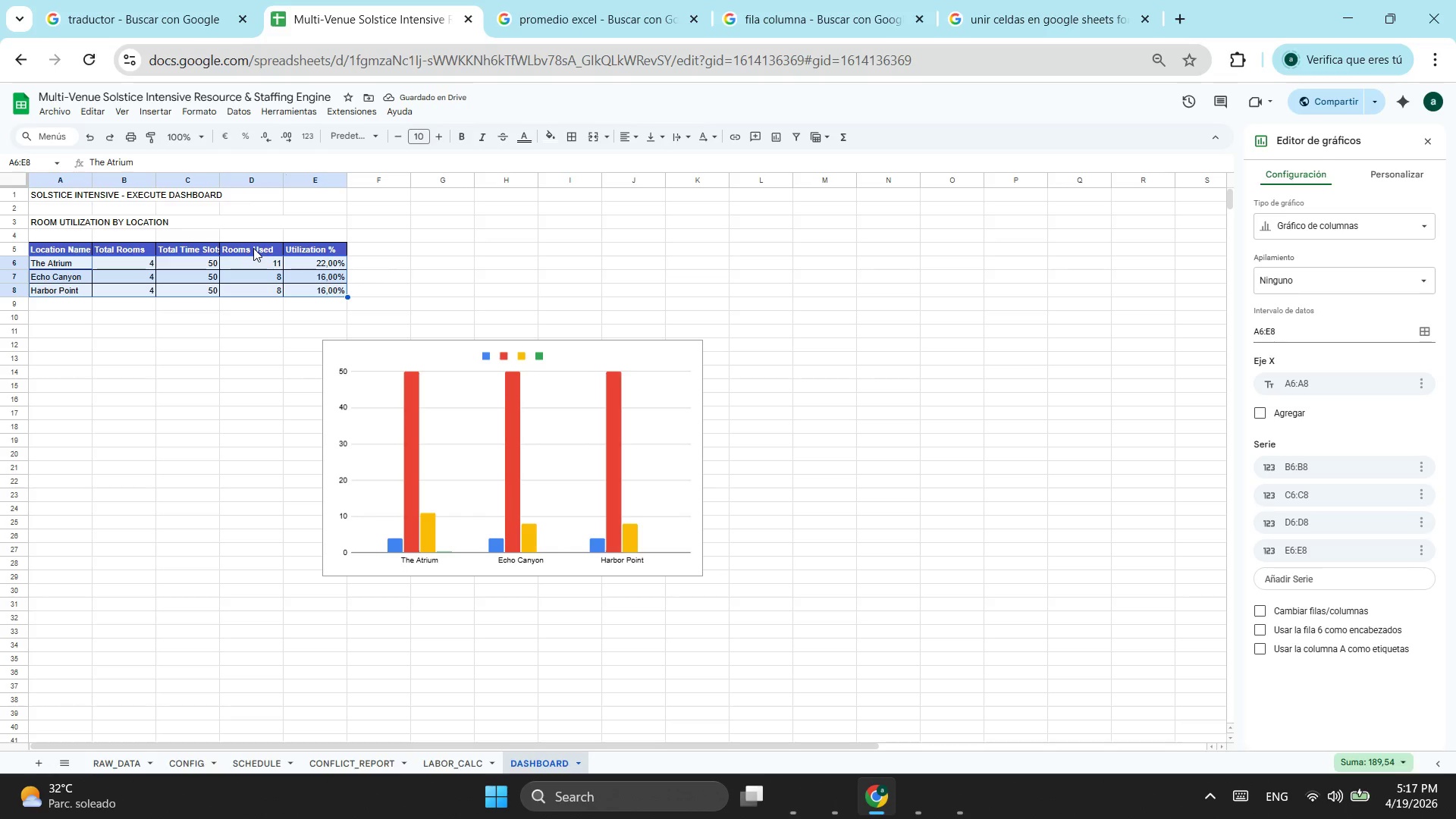 
wait(9.41)
 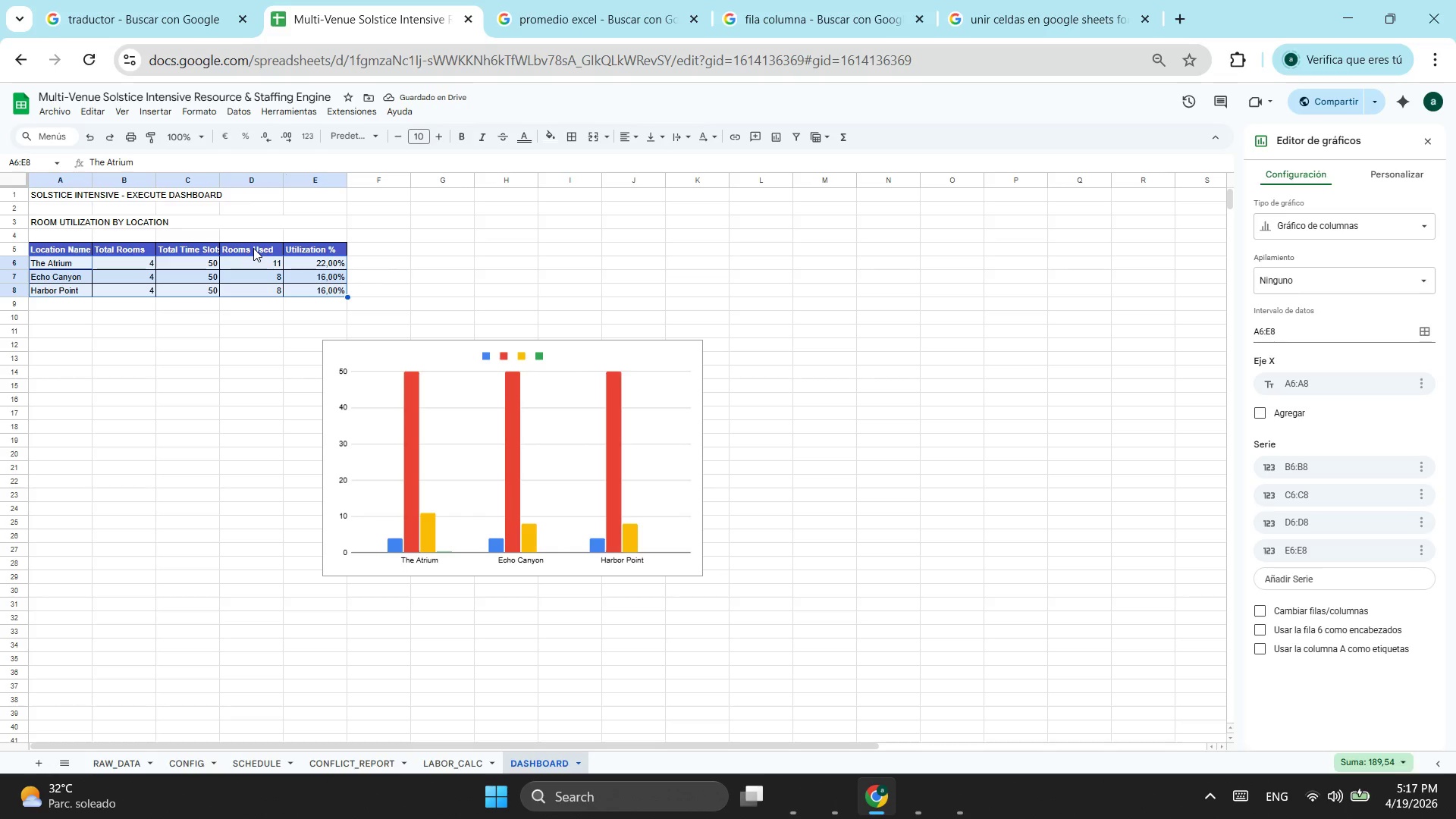 
scroll: coordinate [130, 406], scroll_direction: up, amount: 2.0
 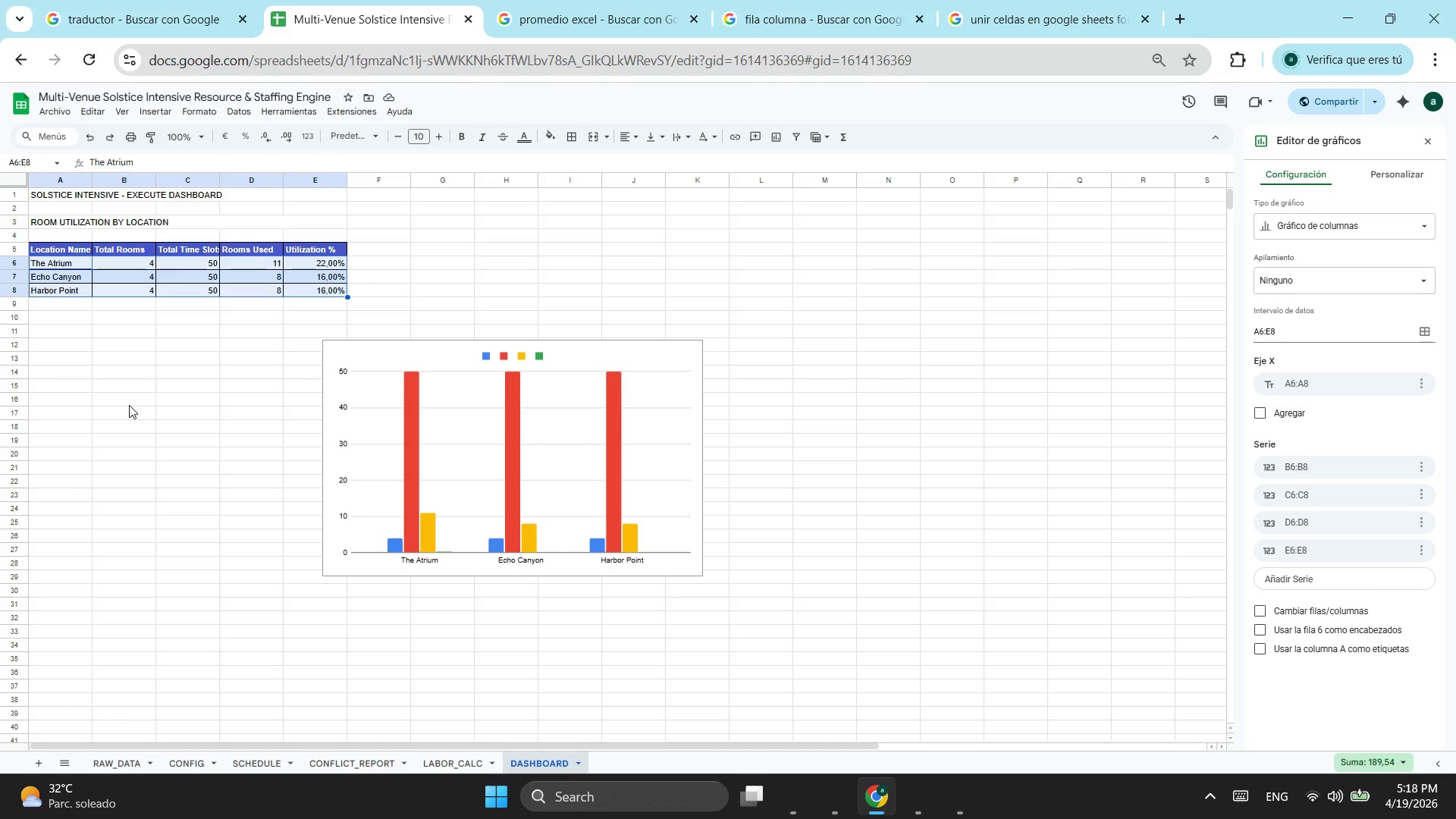 
wait(14.78)
 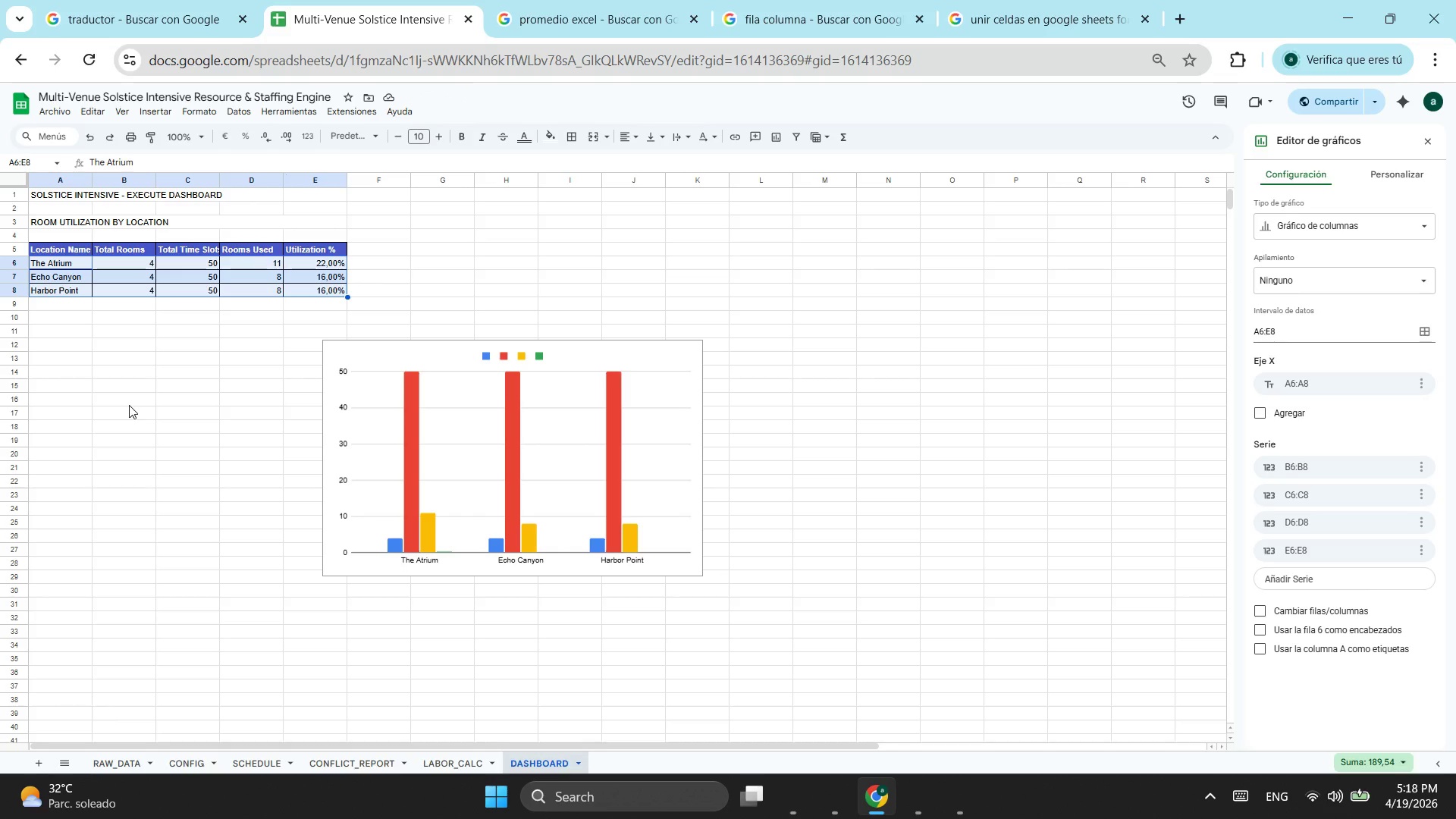 
left_click([605, 364])
 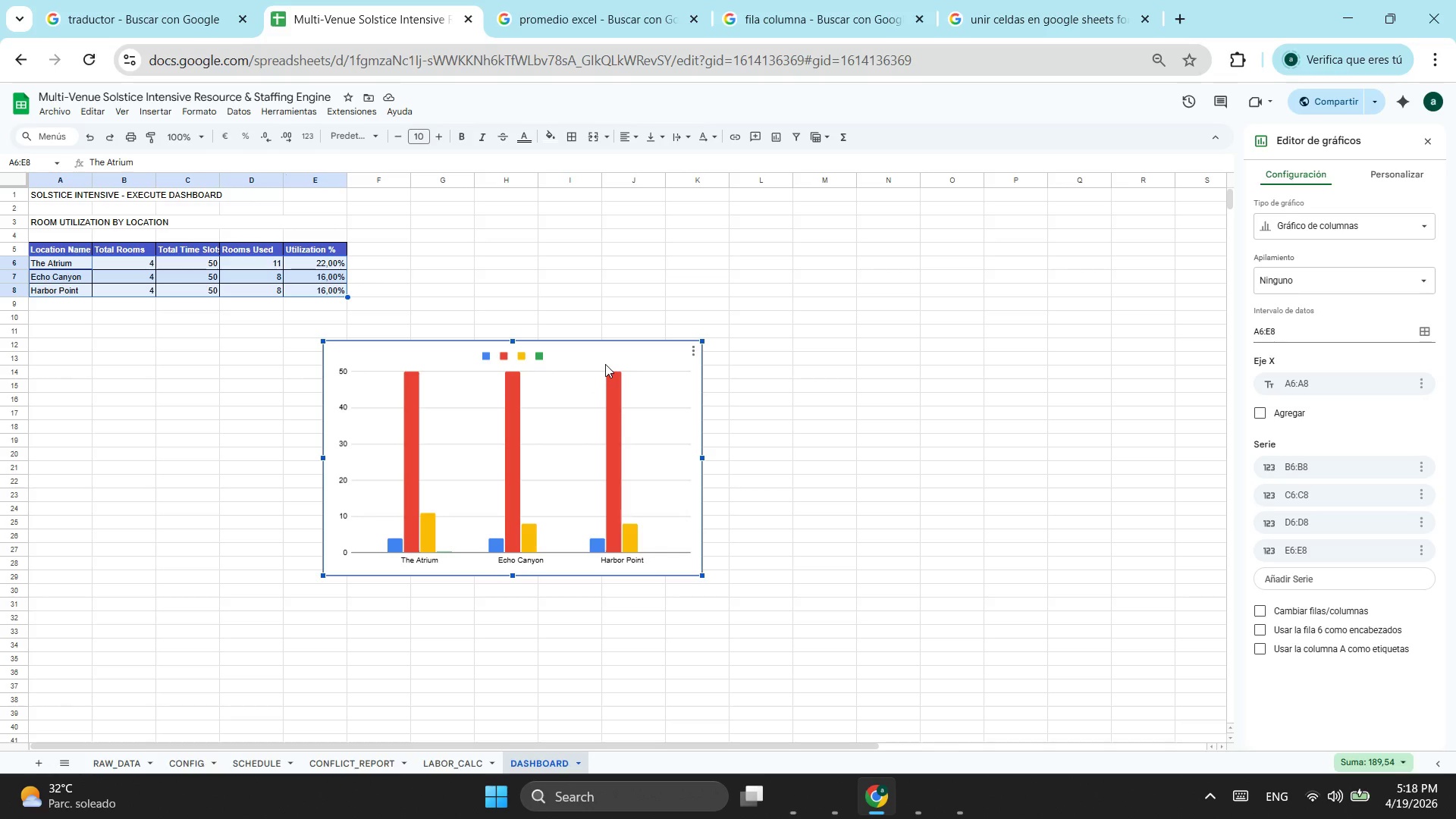 
key(Backspace)
 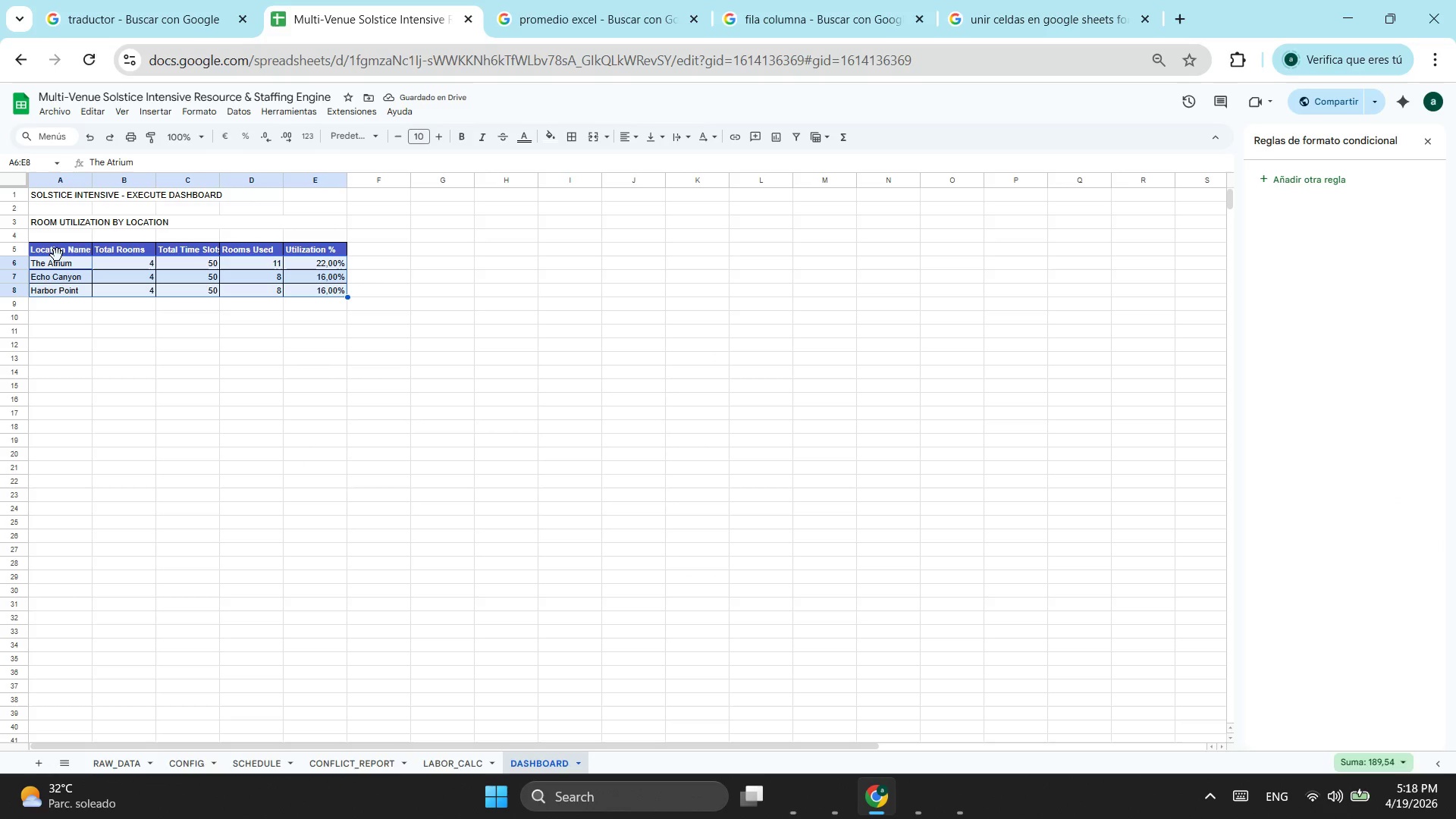 
left_click_drag(start_coordinate=[79, 260], to_coordinate=[84, 293])
 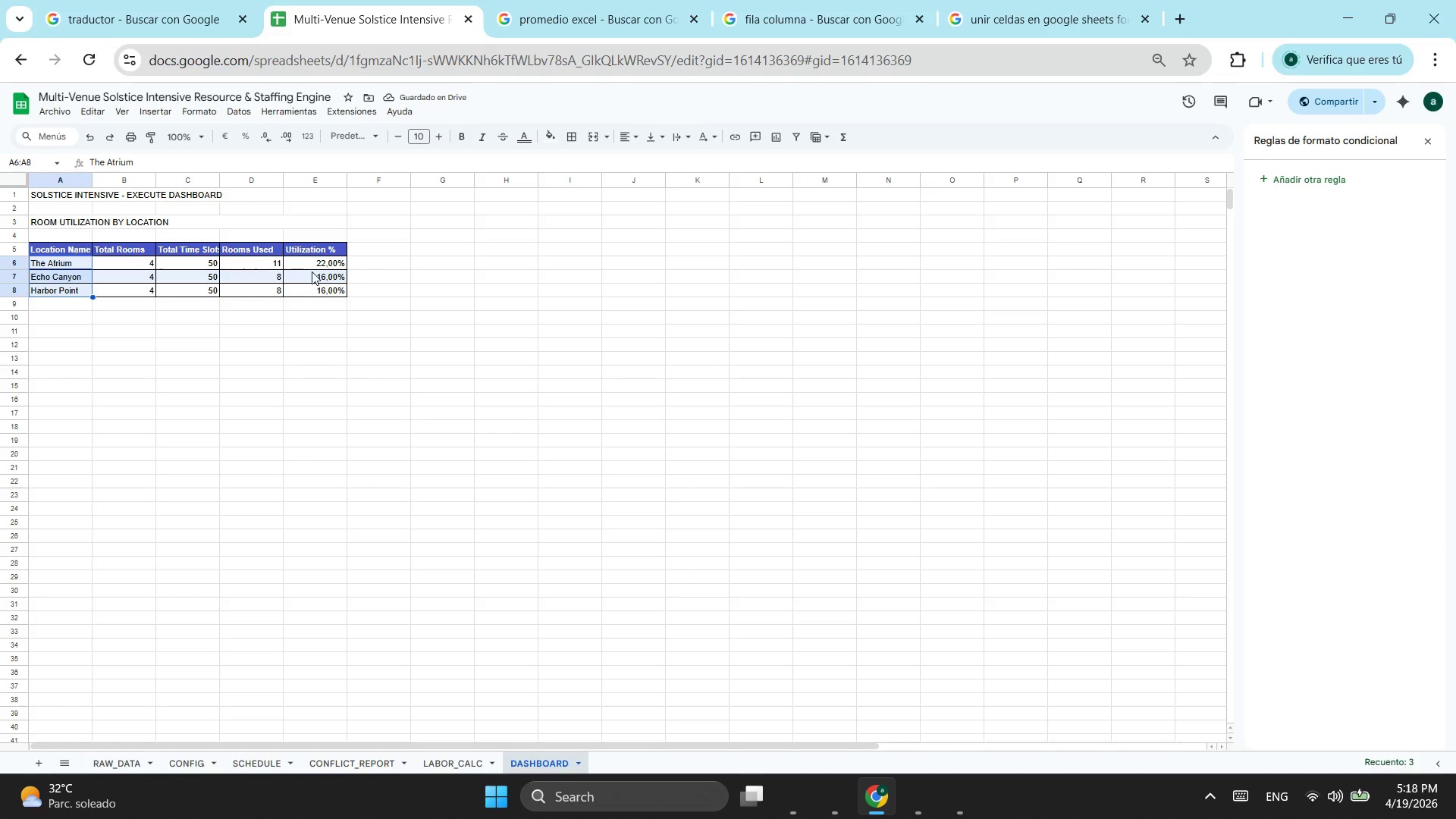 
hold_key(key=ControlLeft, duration=2.12)
left_click_drag(start_coordinate=[312, 262], to_coordinate=[316, 297])
 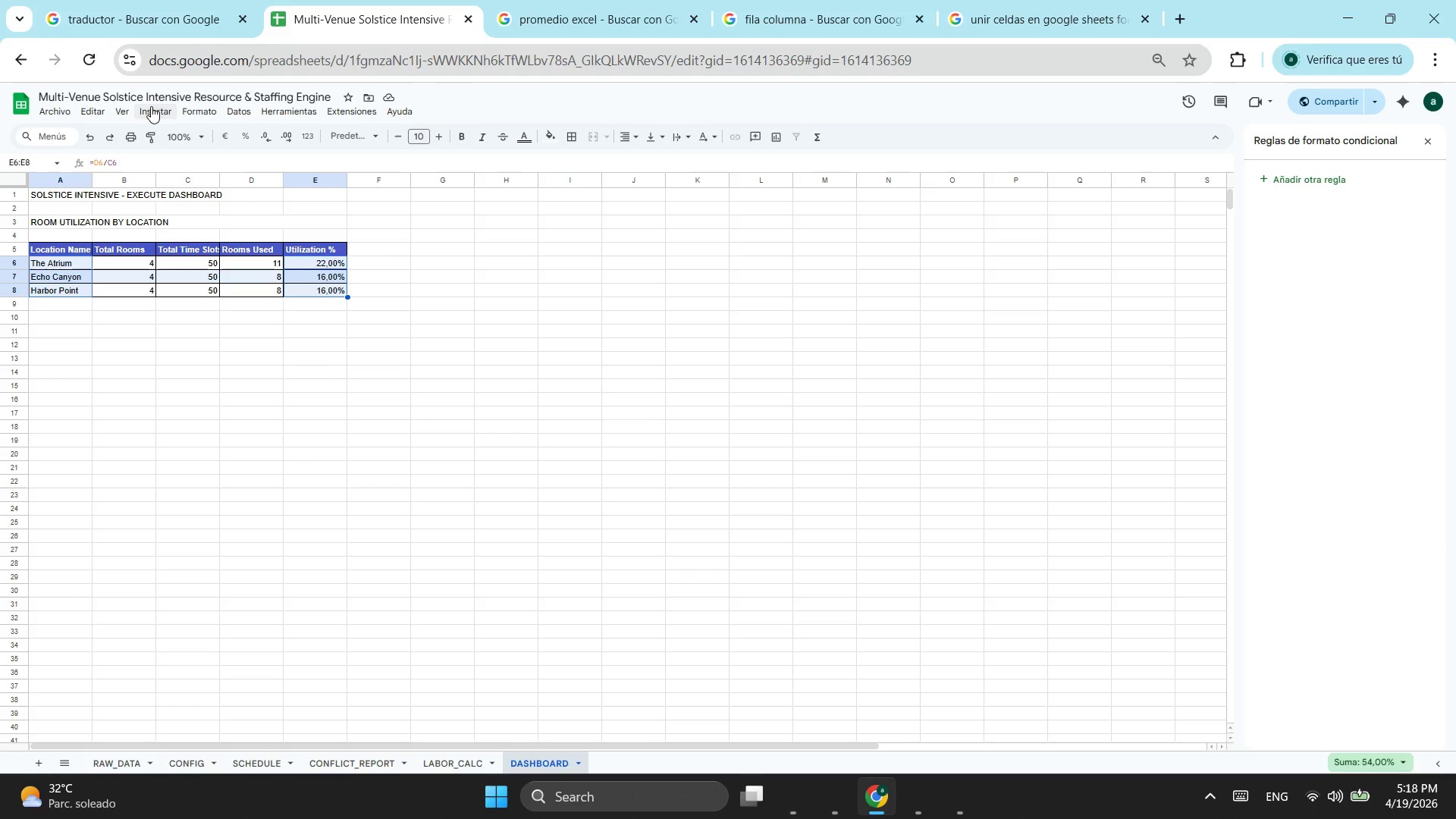 
left_click([151, 106])
 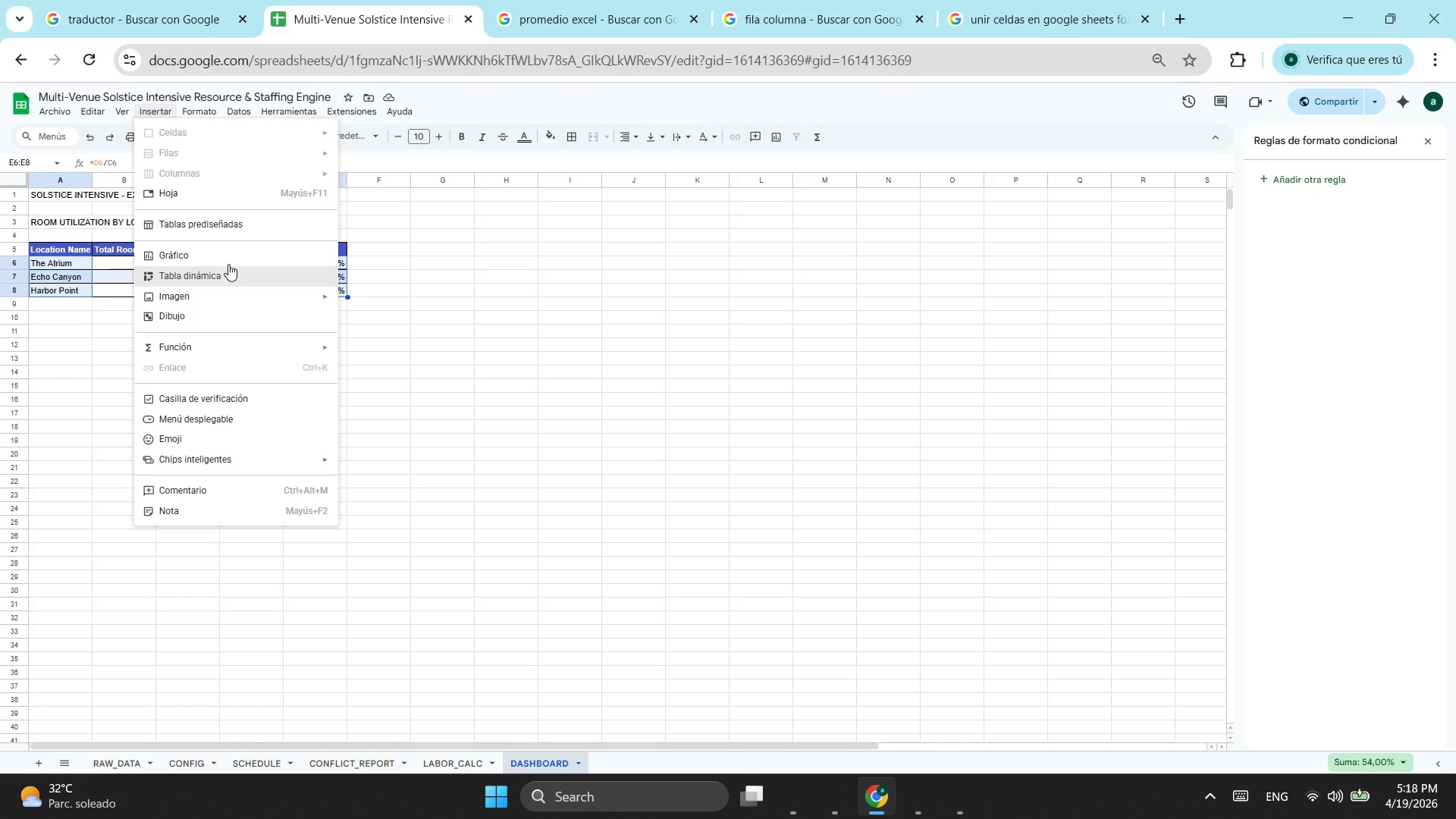 
left_click([230, 260])
 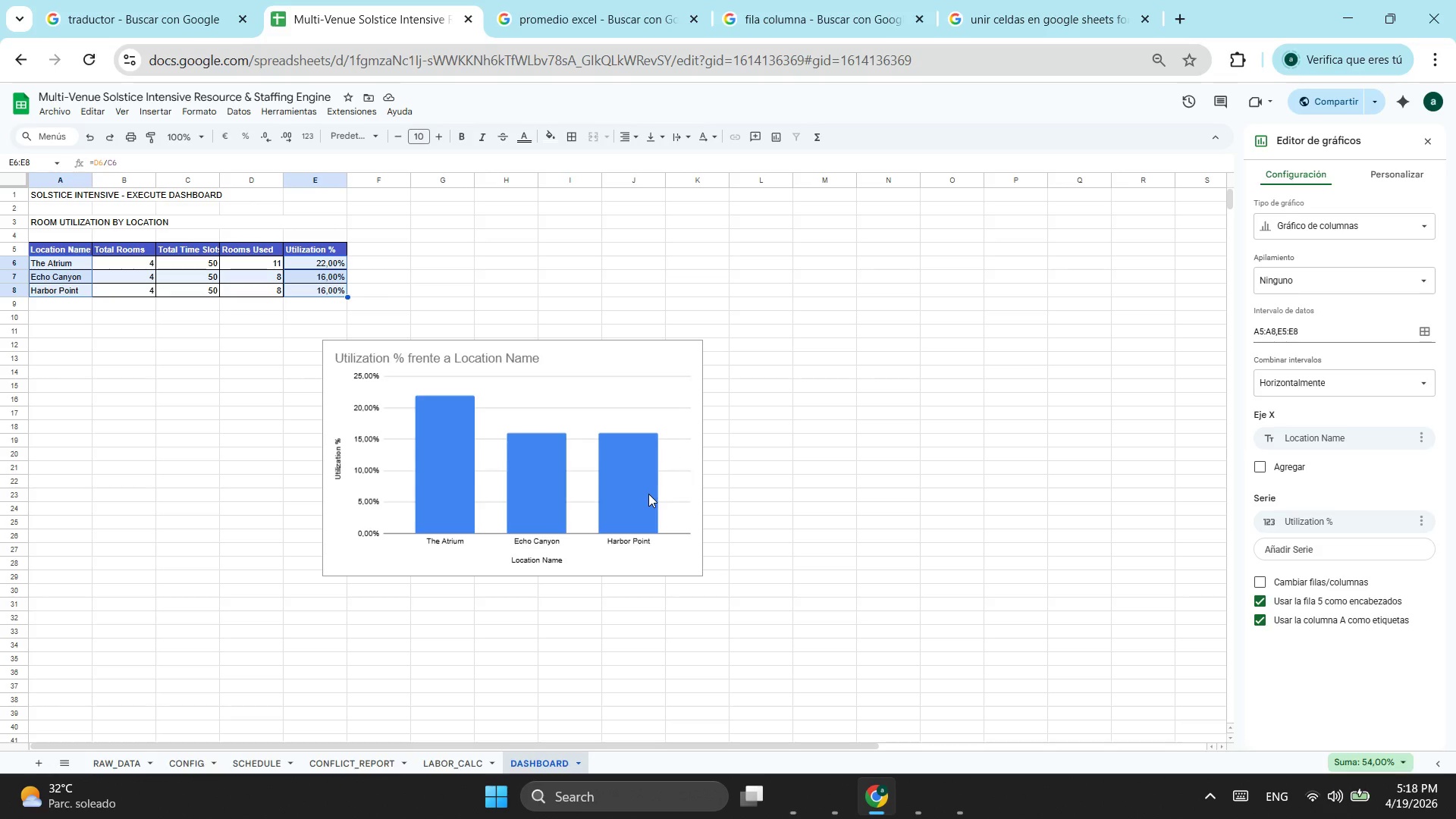 
wait(27.92)
 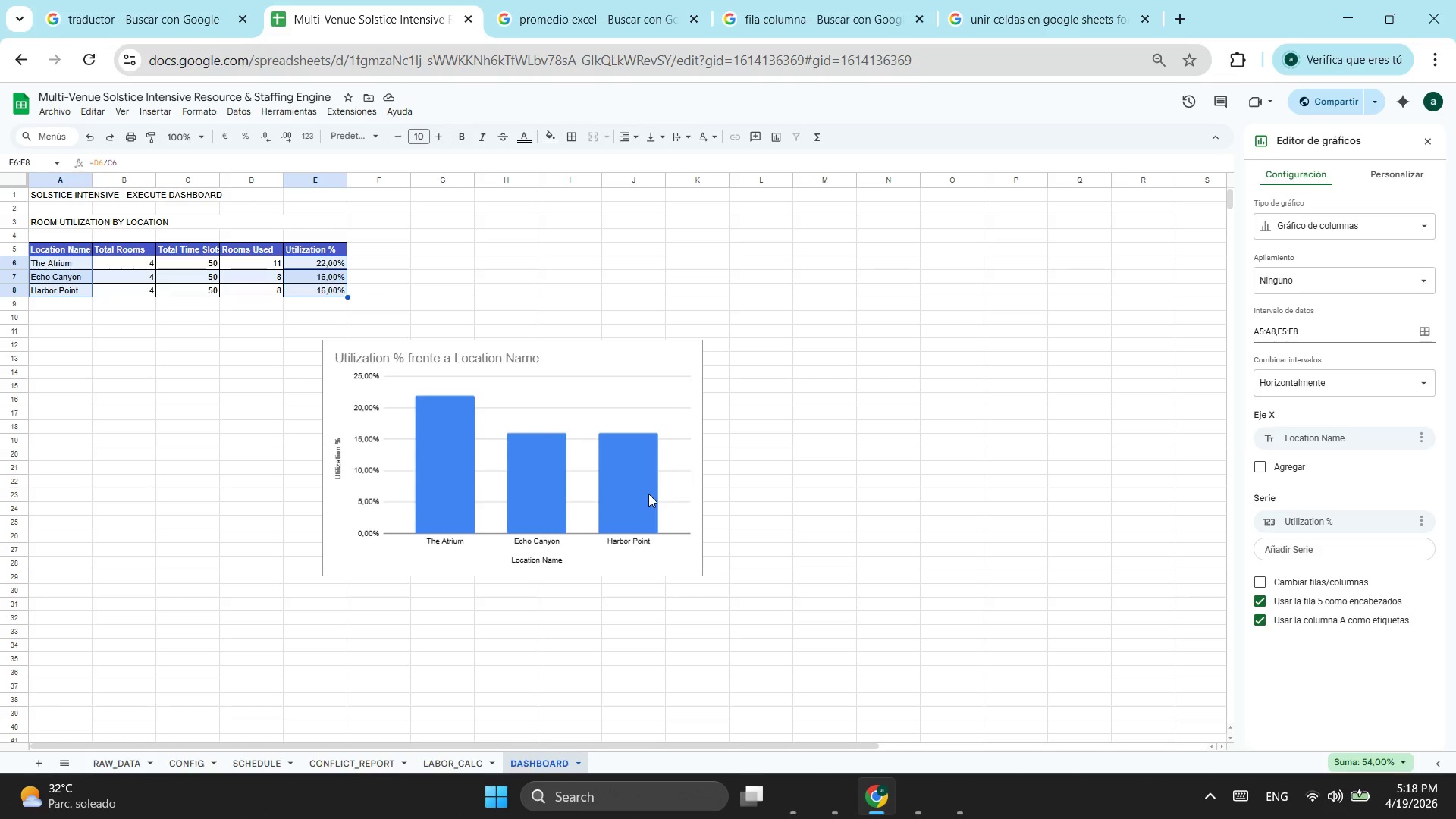 
scroll: coordinate [648, 494], scroll_direction: up, amount: 1.0
 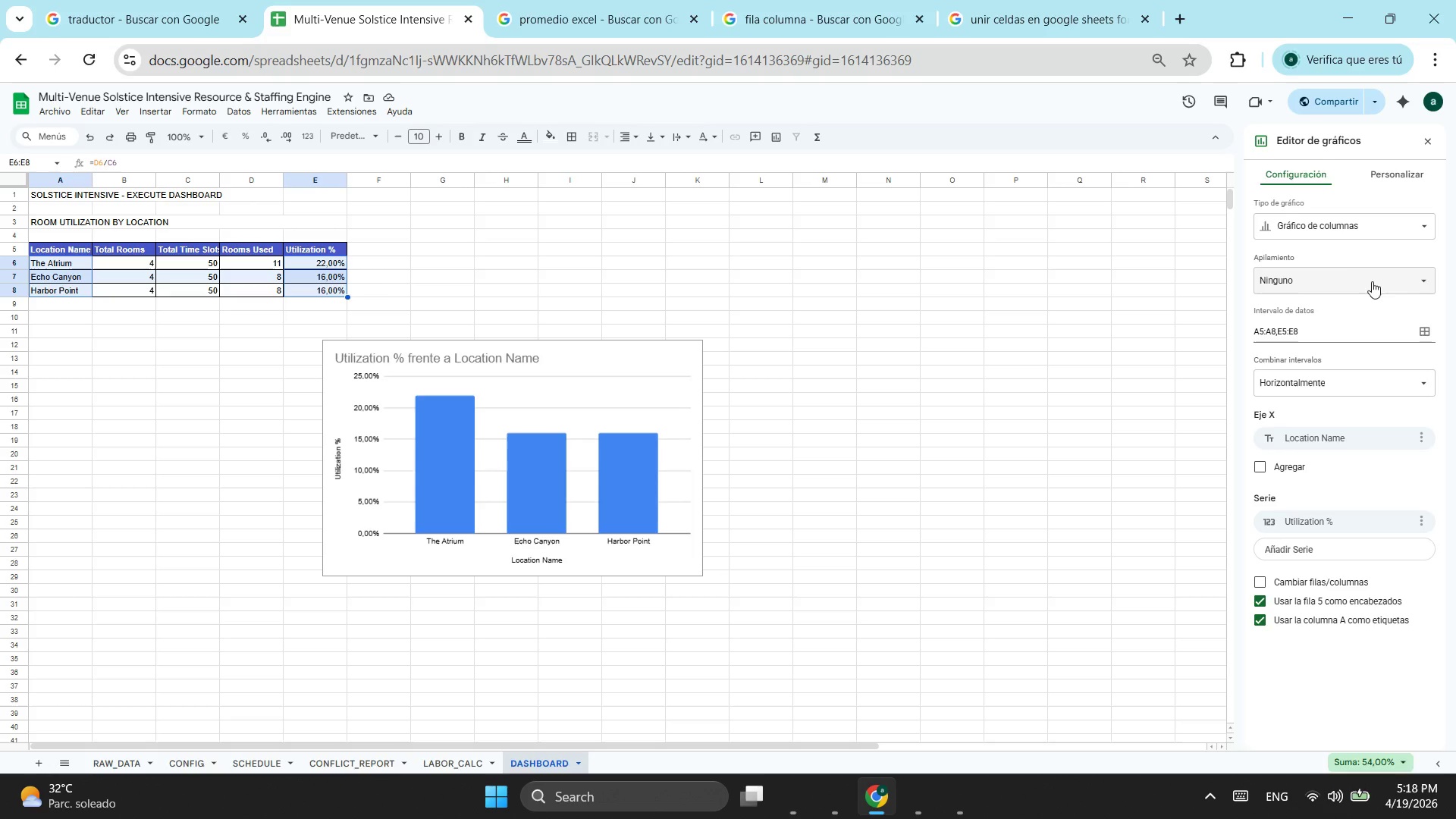 
mouse_move([1395, 305])
 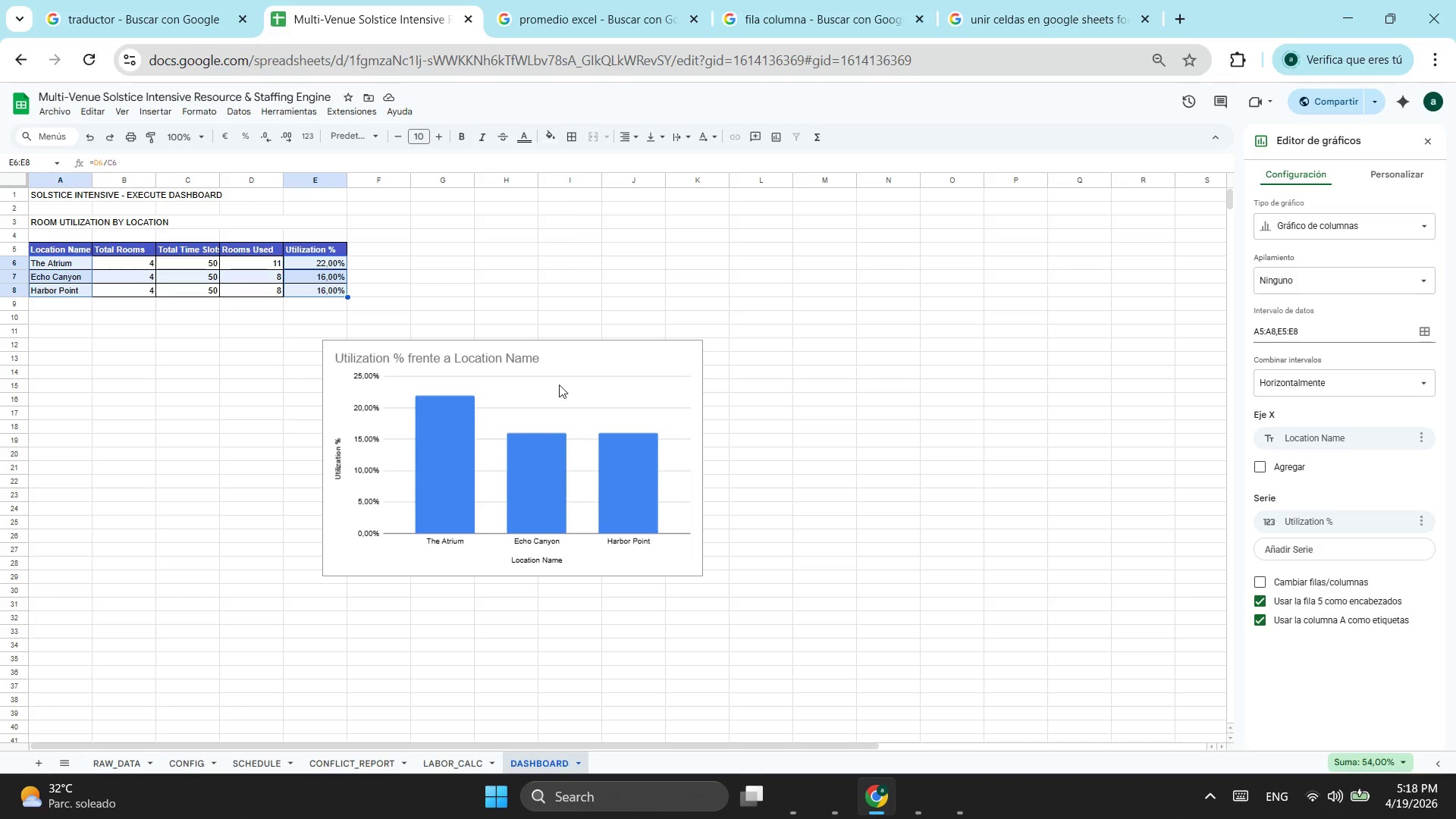 
left_click([443, 358])
 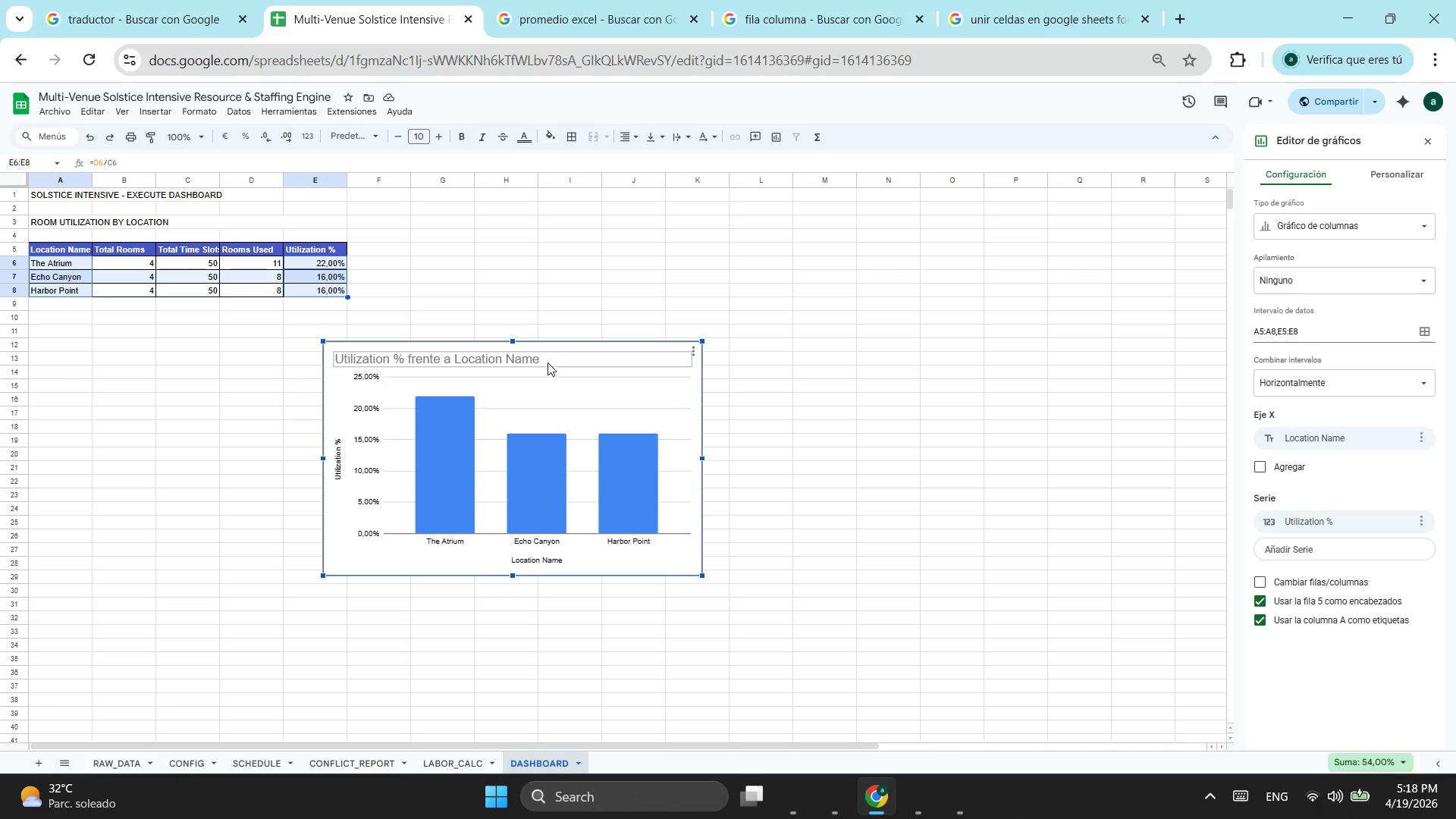 
left_click([548, 359])
 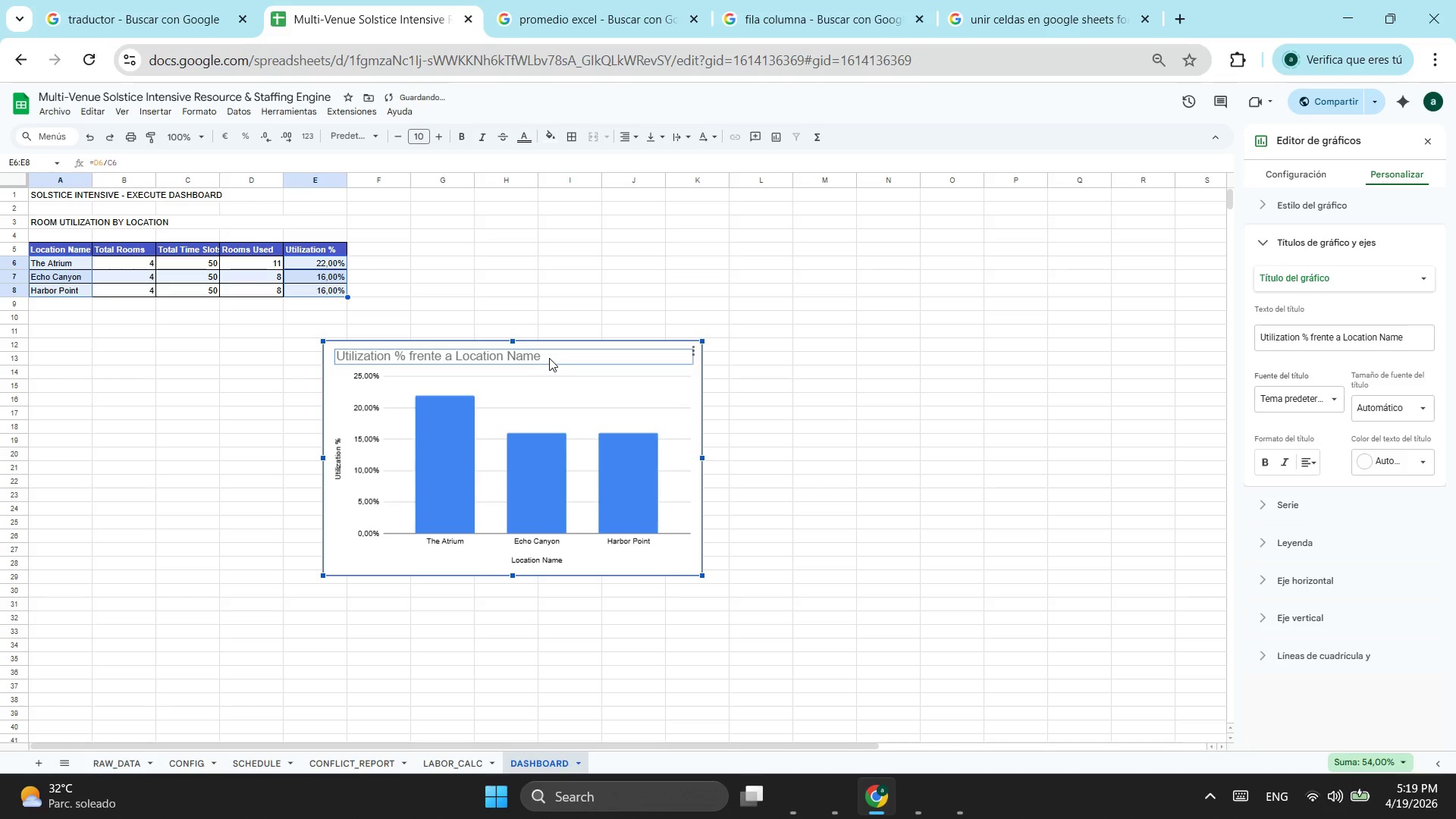 
double_click([549, 358])
 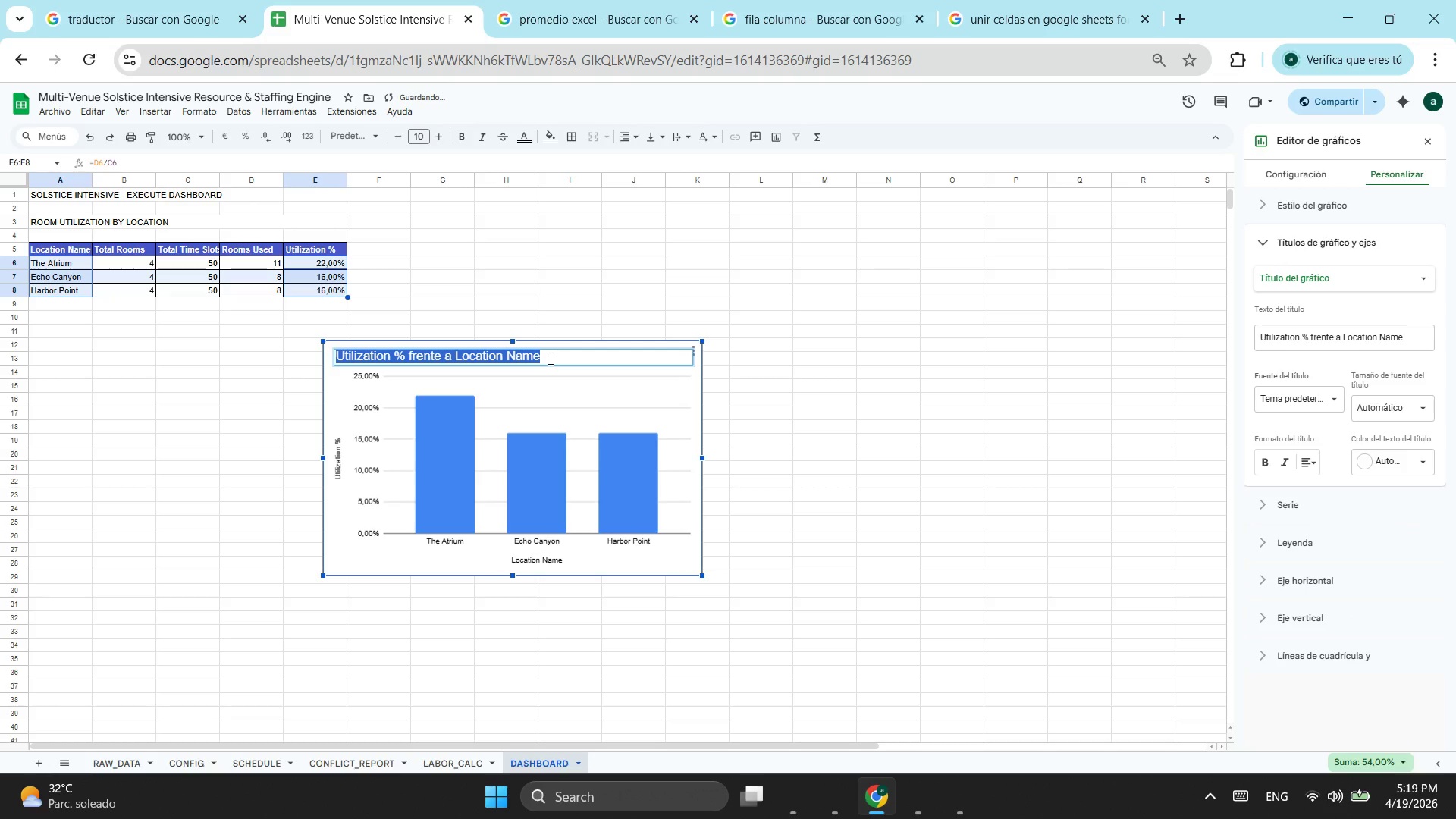 
triple_click([549, 358])
 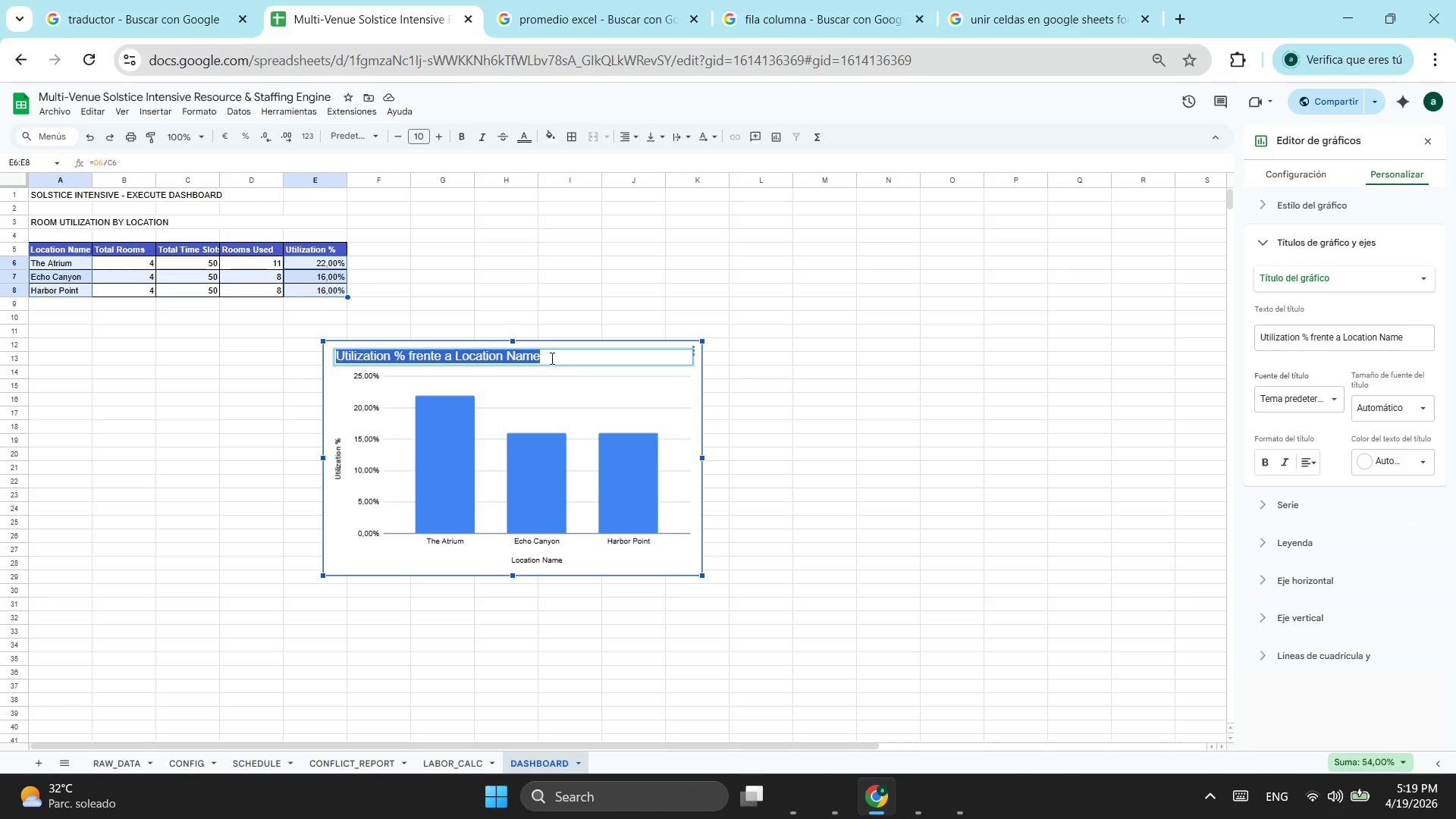 
wait(7.38)
 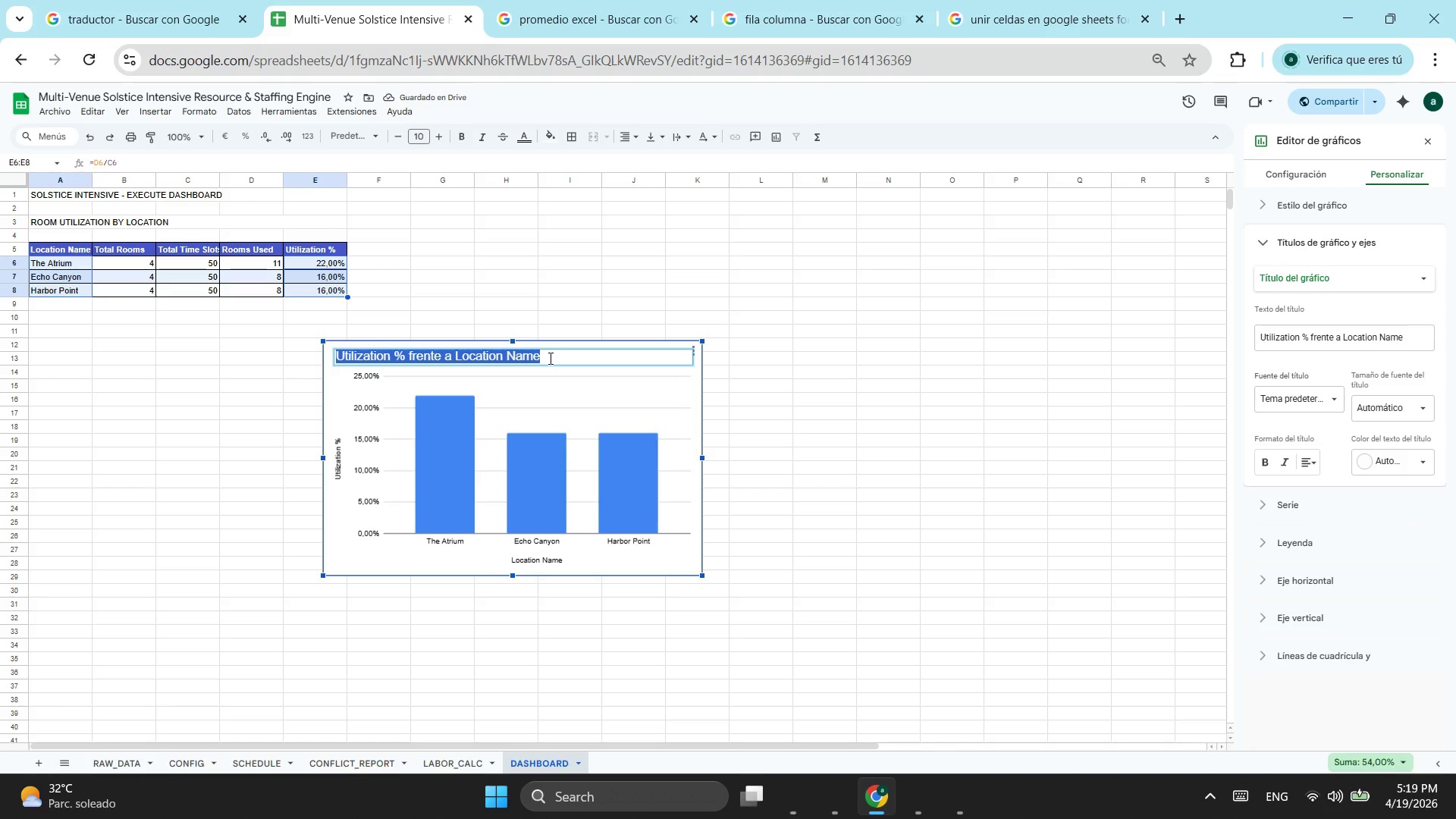 
left_click([551, 358])
 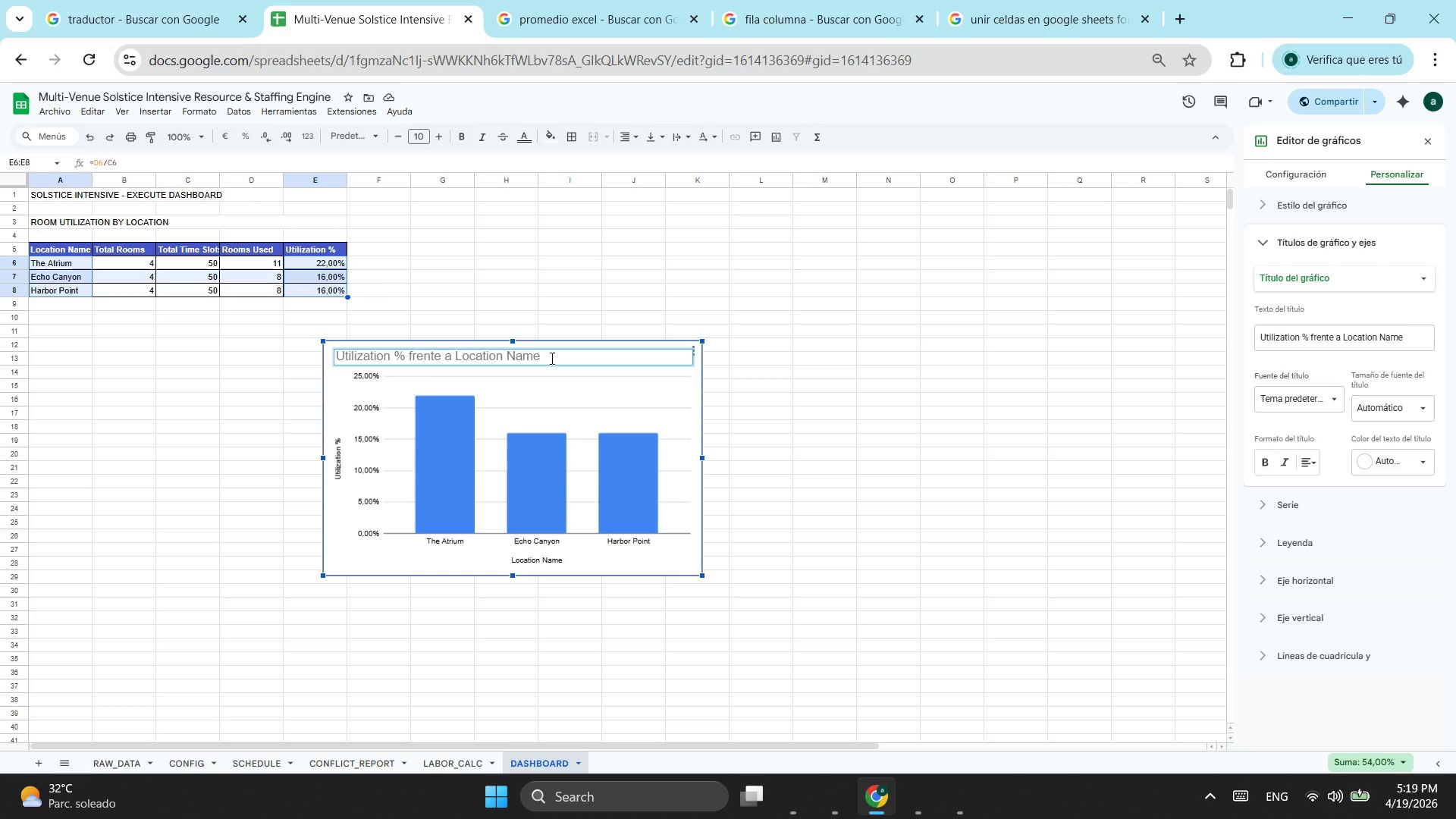 
hold_key(key=Backspace, duration=1.5)
 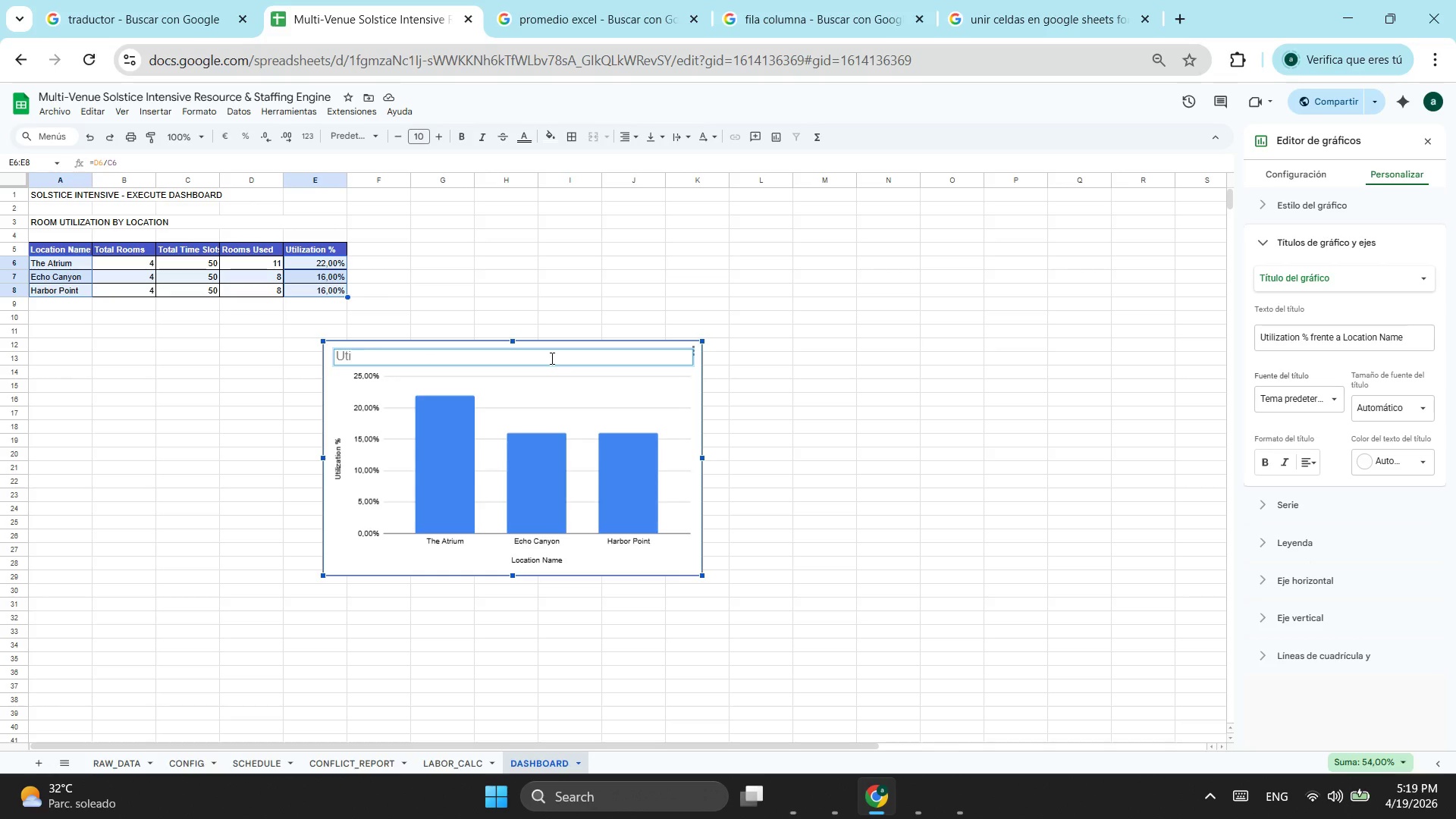 
key(Backspace)
key(Backspace)
key(Backspace)
key(Backspace)
type(ROOM)
key(Backspace)
key(Backspace)
key(Backspace)
type(oom Utilization by Location)
 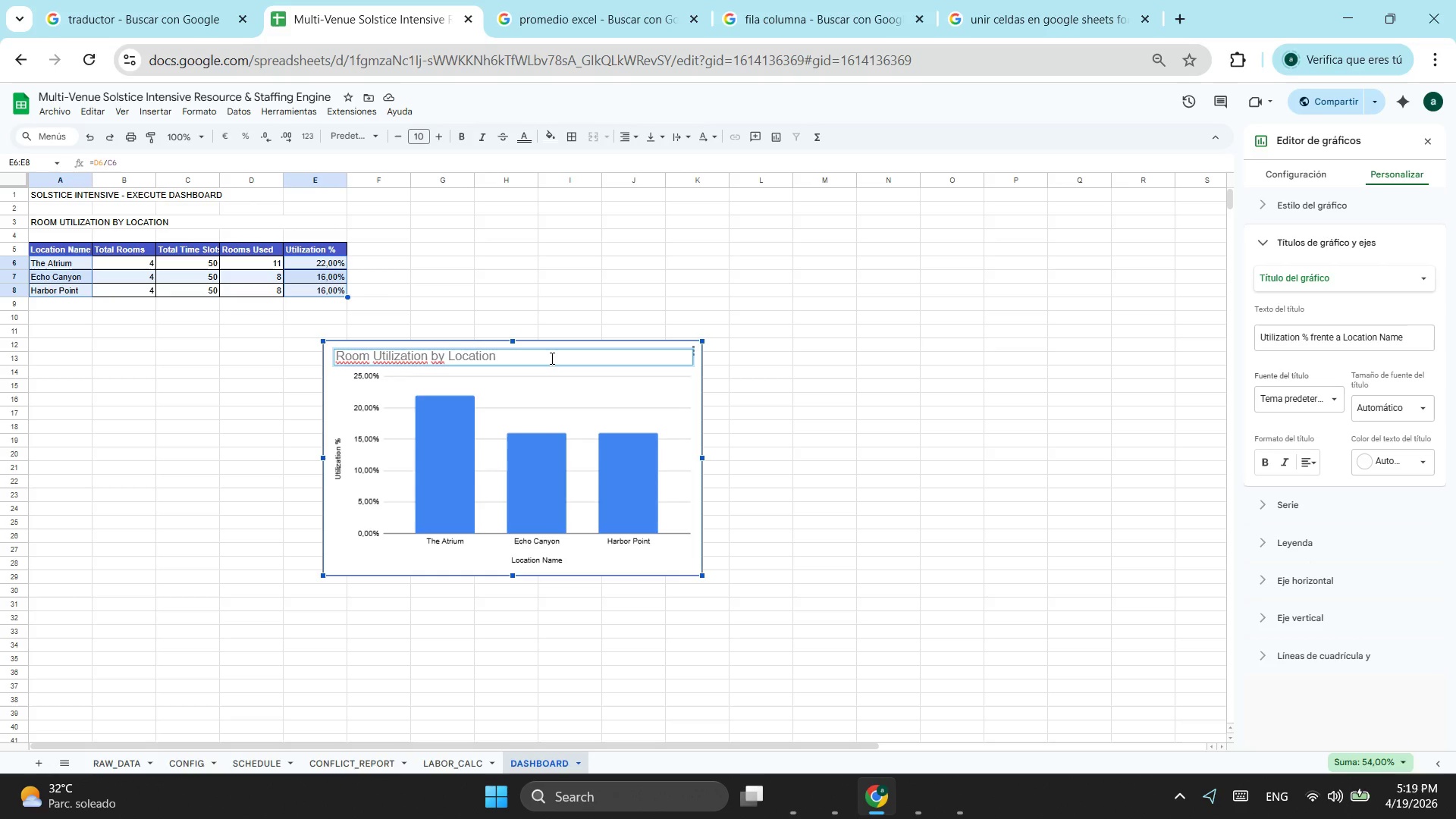 
wait(17.95)
 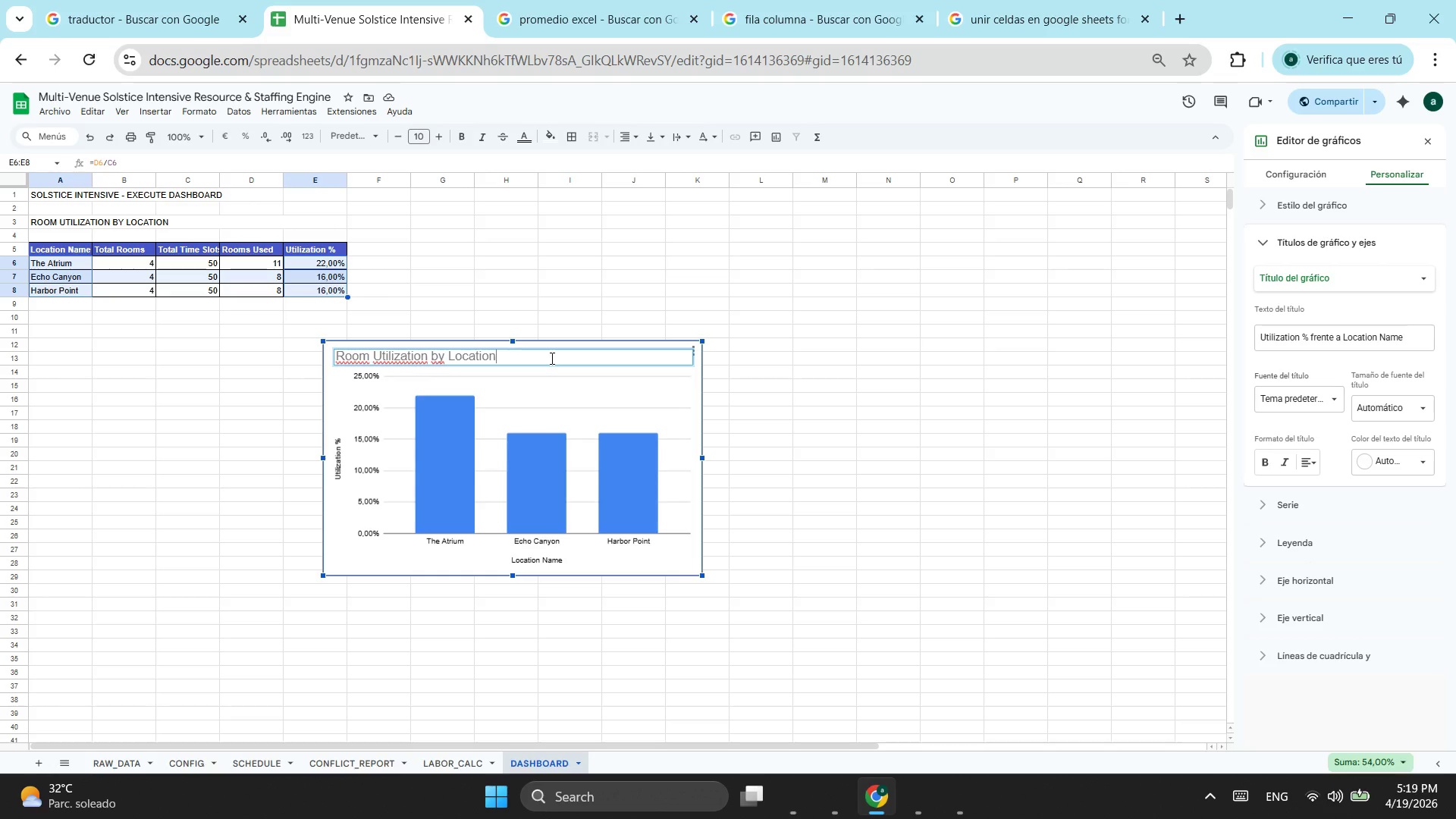 
left_click([453, 435])
 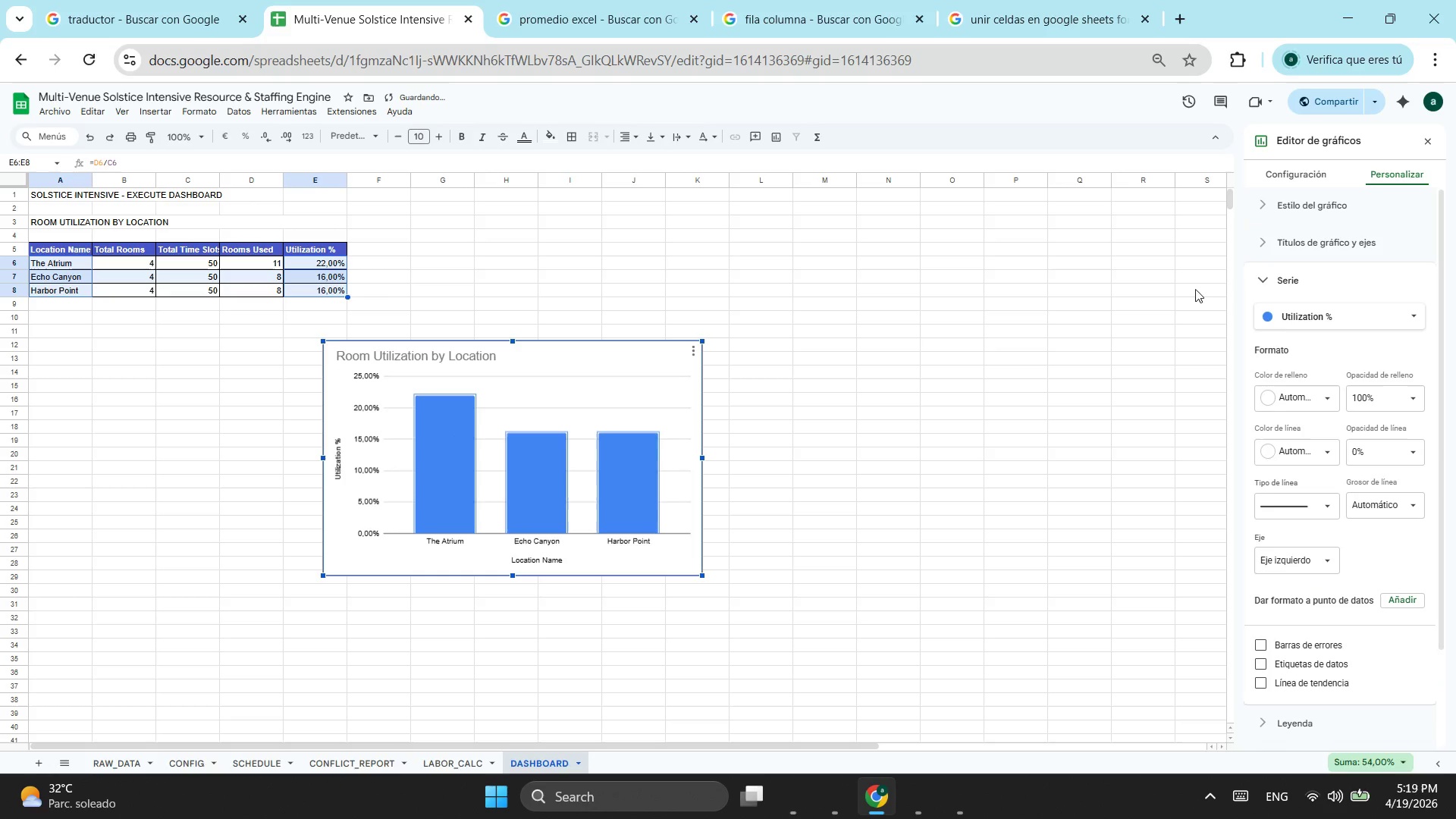 
left_click([1329, 312])
 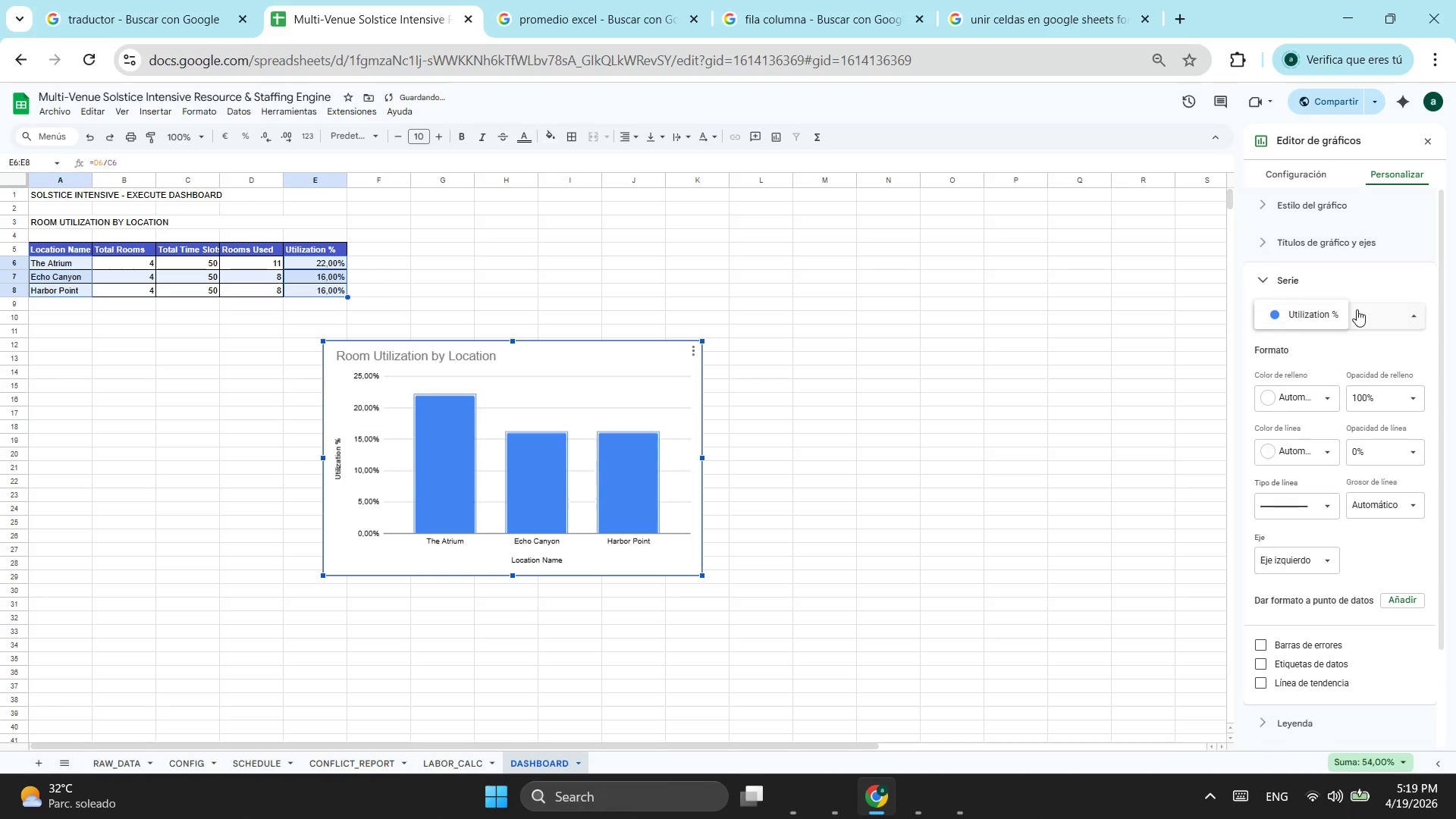 
left_click([1358, 309])
 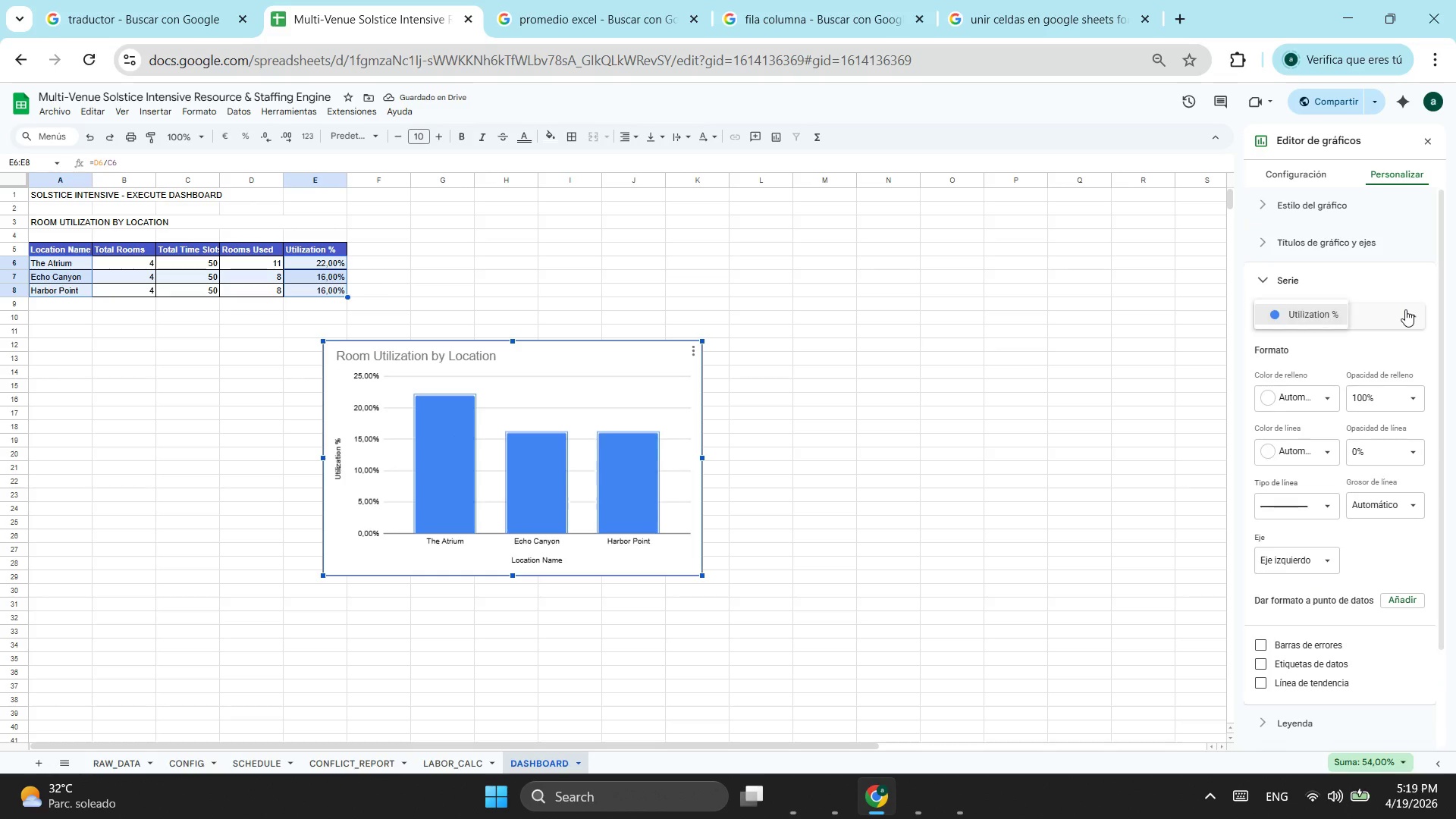 
double_click([1405, 309])
 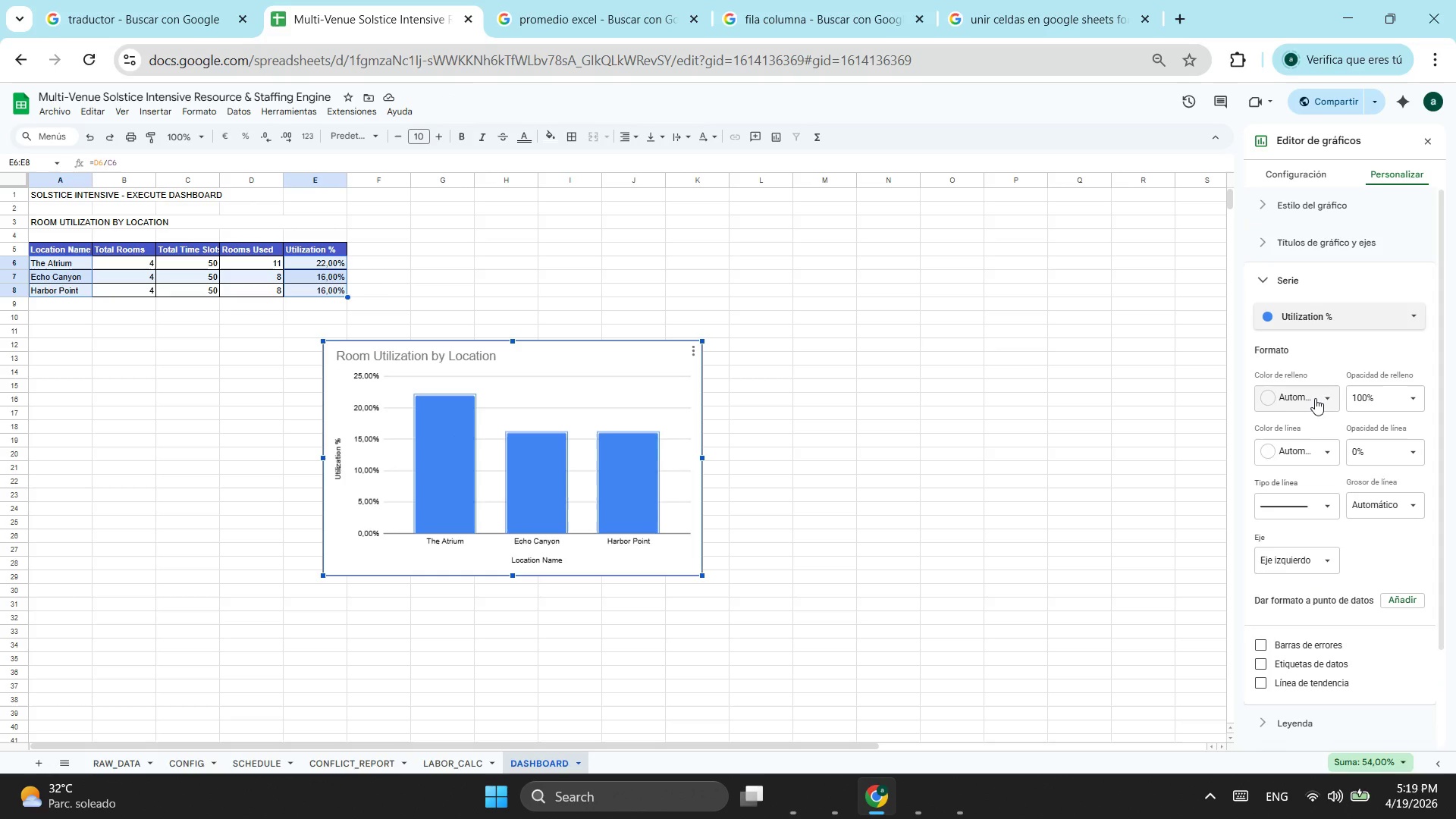 
left_click([1315, 398])
 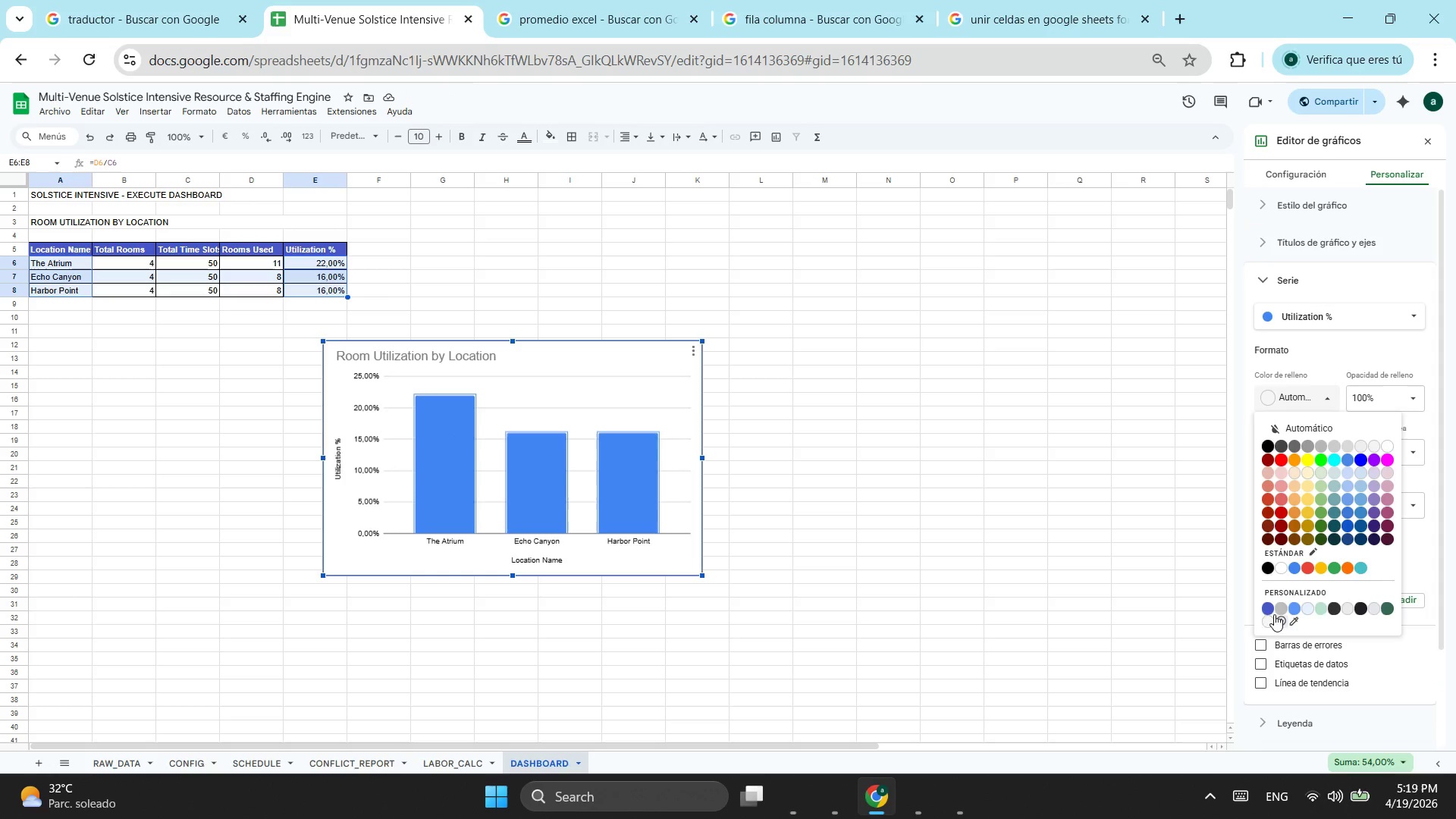 
left_click([1265, 608])
 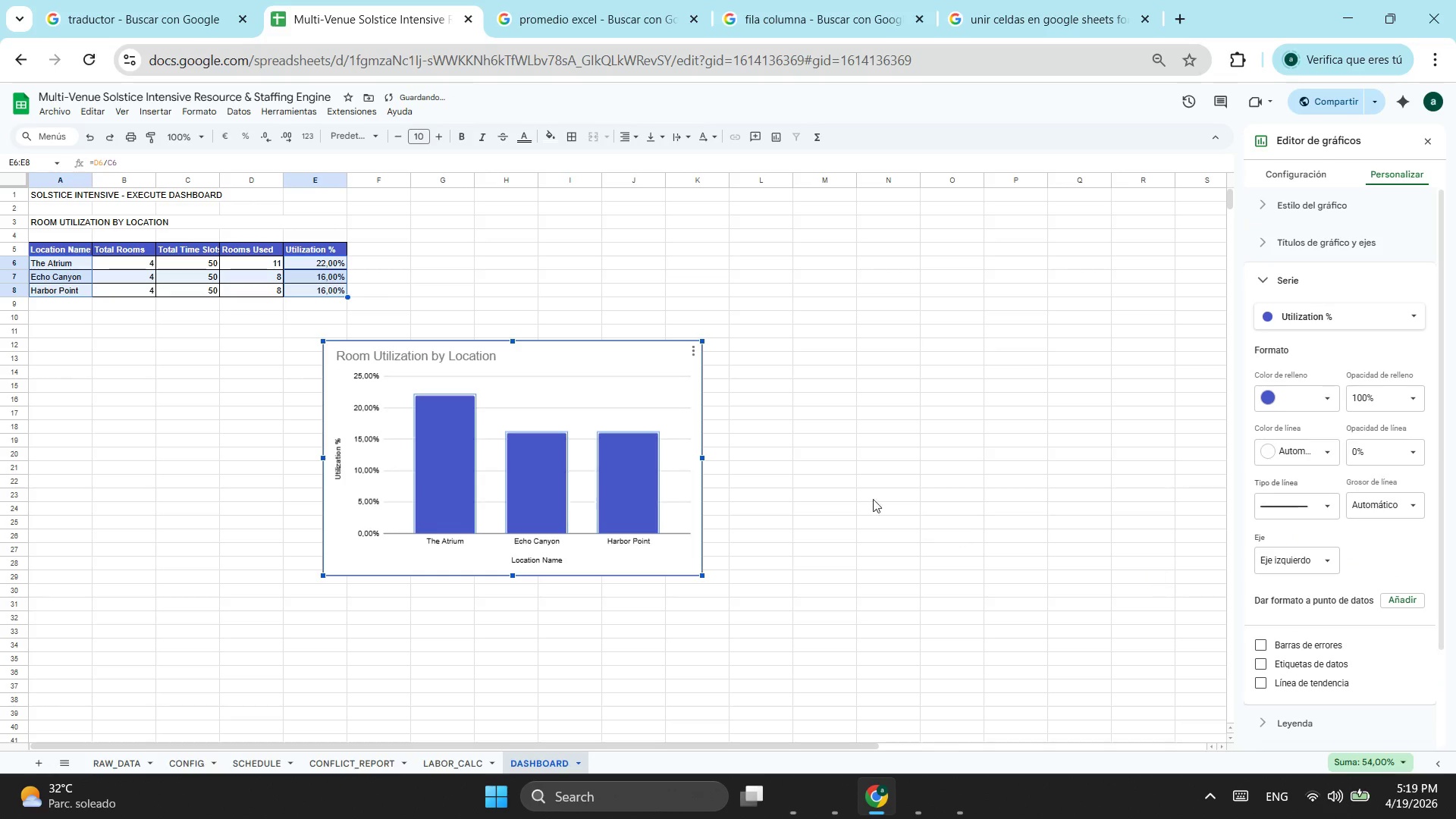 
left_click([824, 468])
 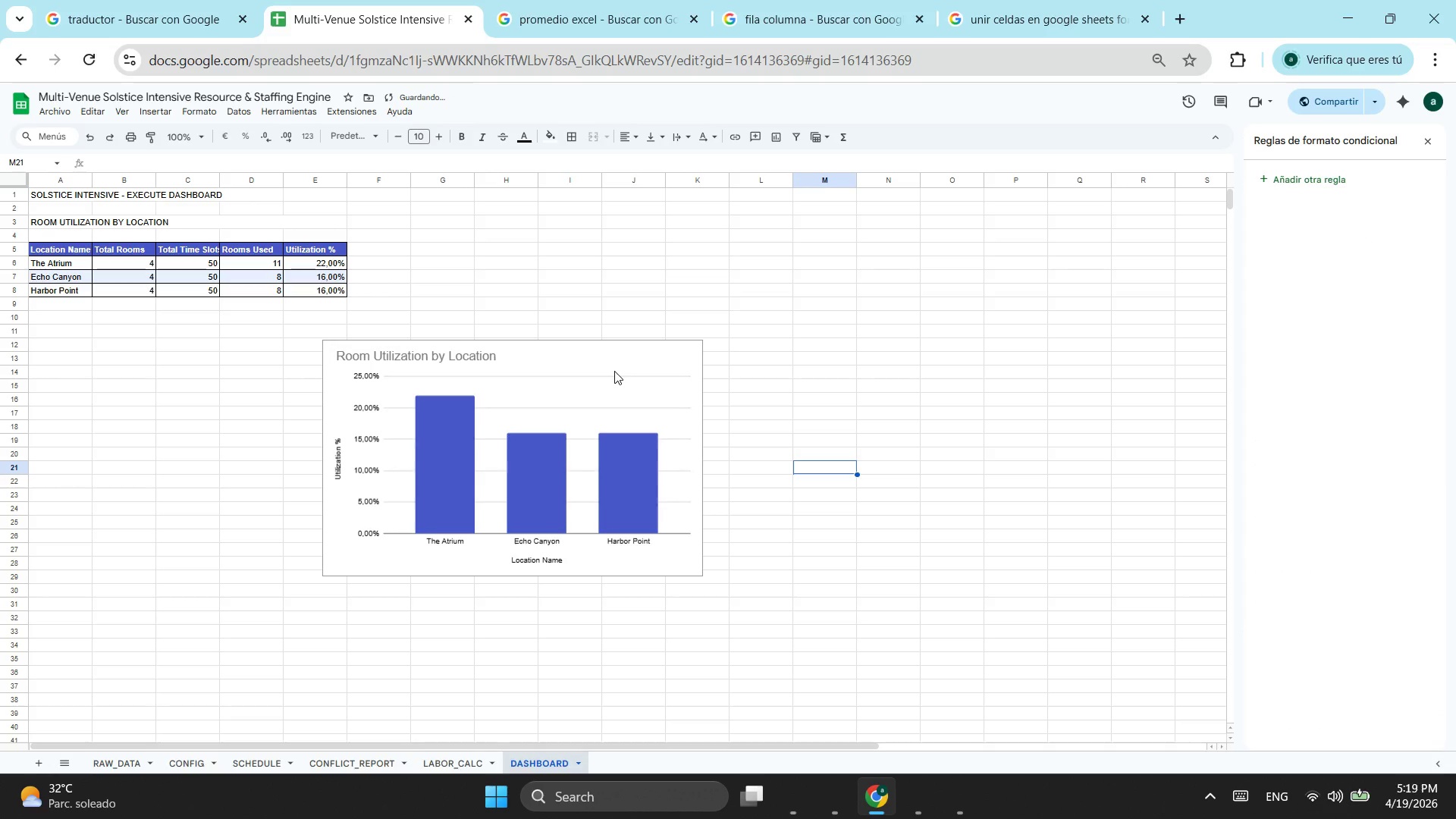 
left_click([614, 371])
 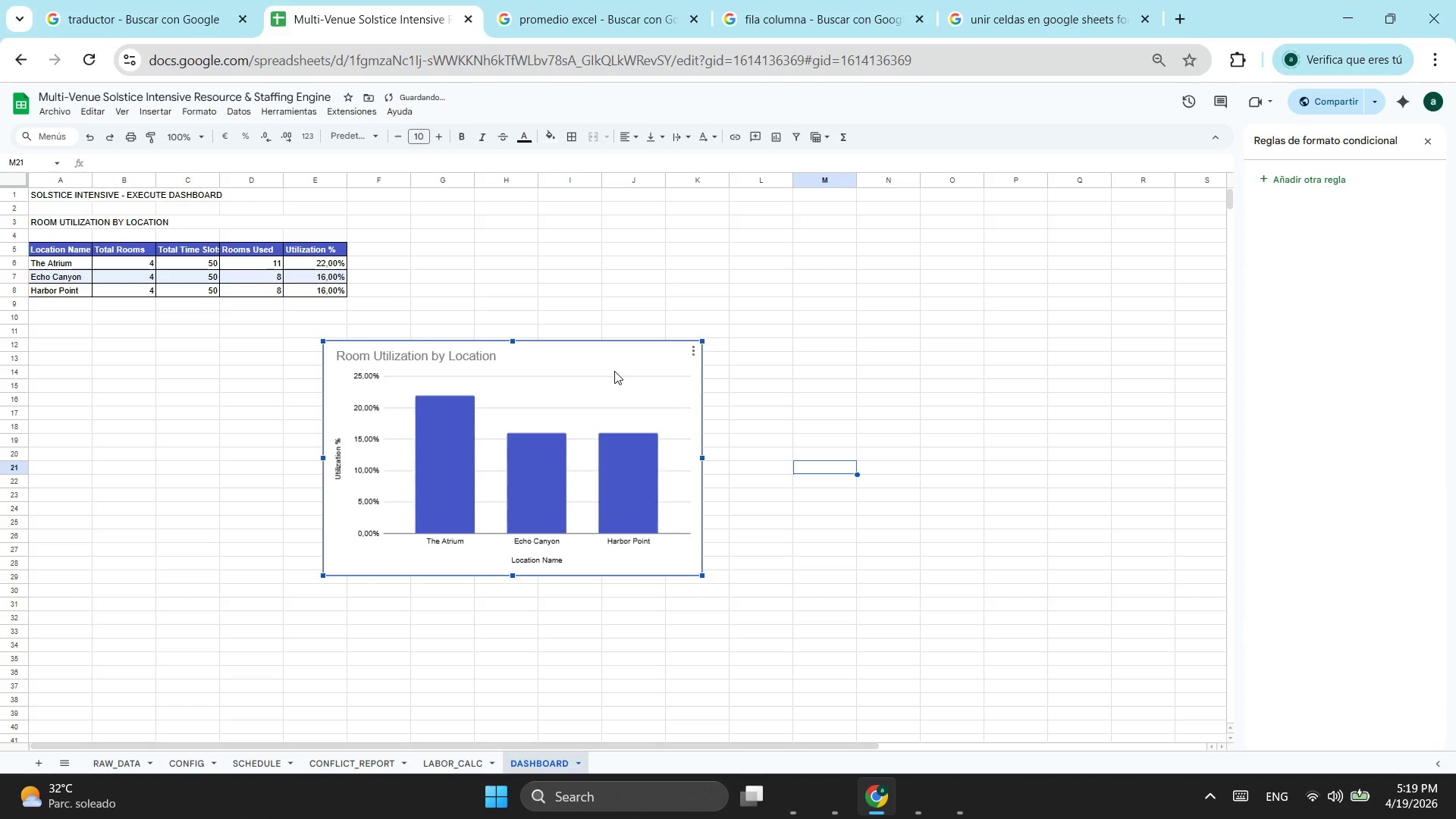 
left_click_drag(start_coordinate=[614, 371], to_coordinate=[661, 264])
 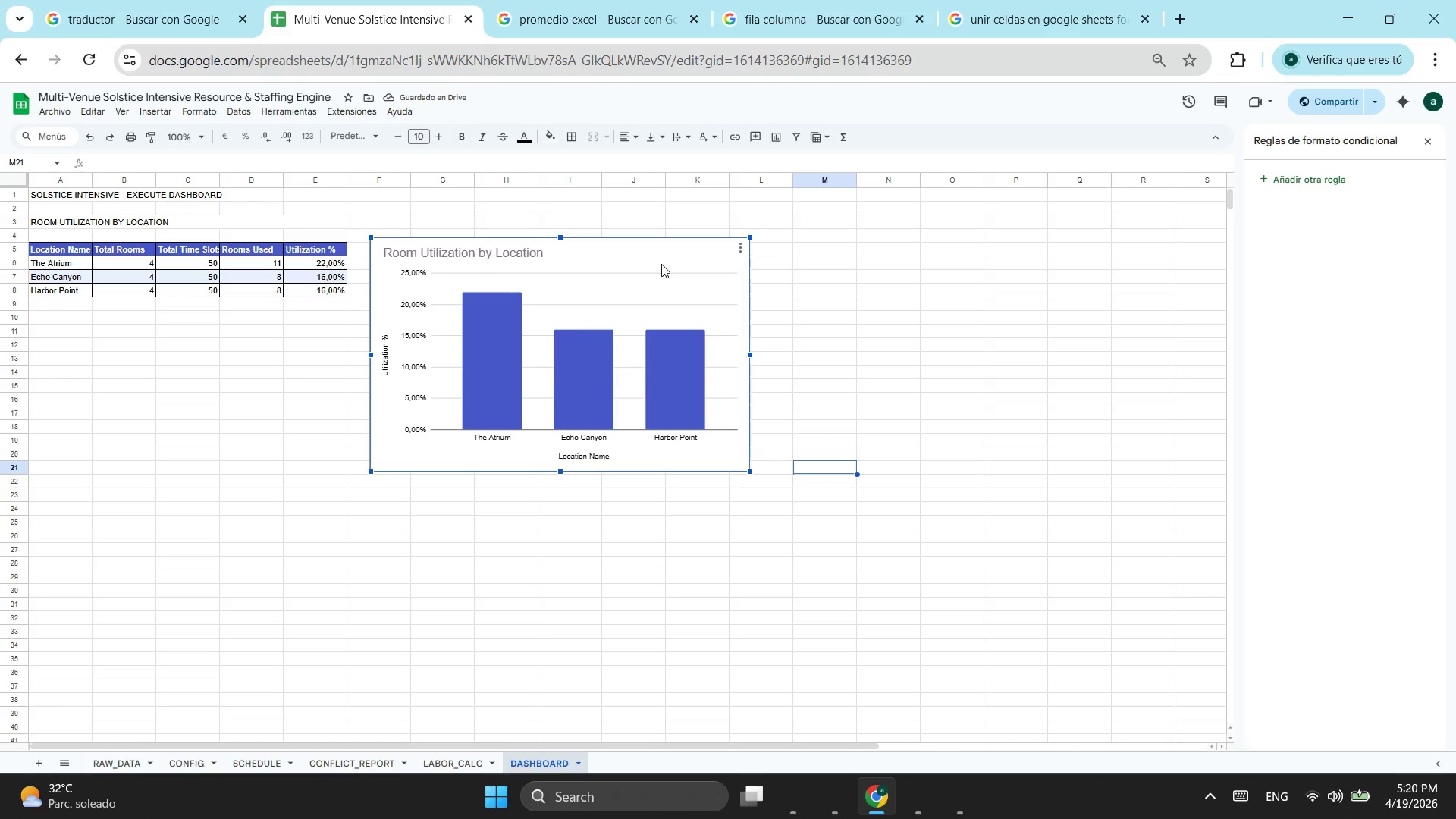 
left_click_drag(start_coordinate=[598, 249], to_coordinate=[231, 327])
 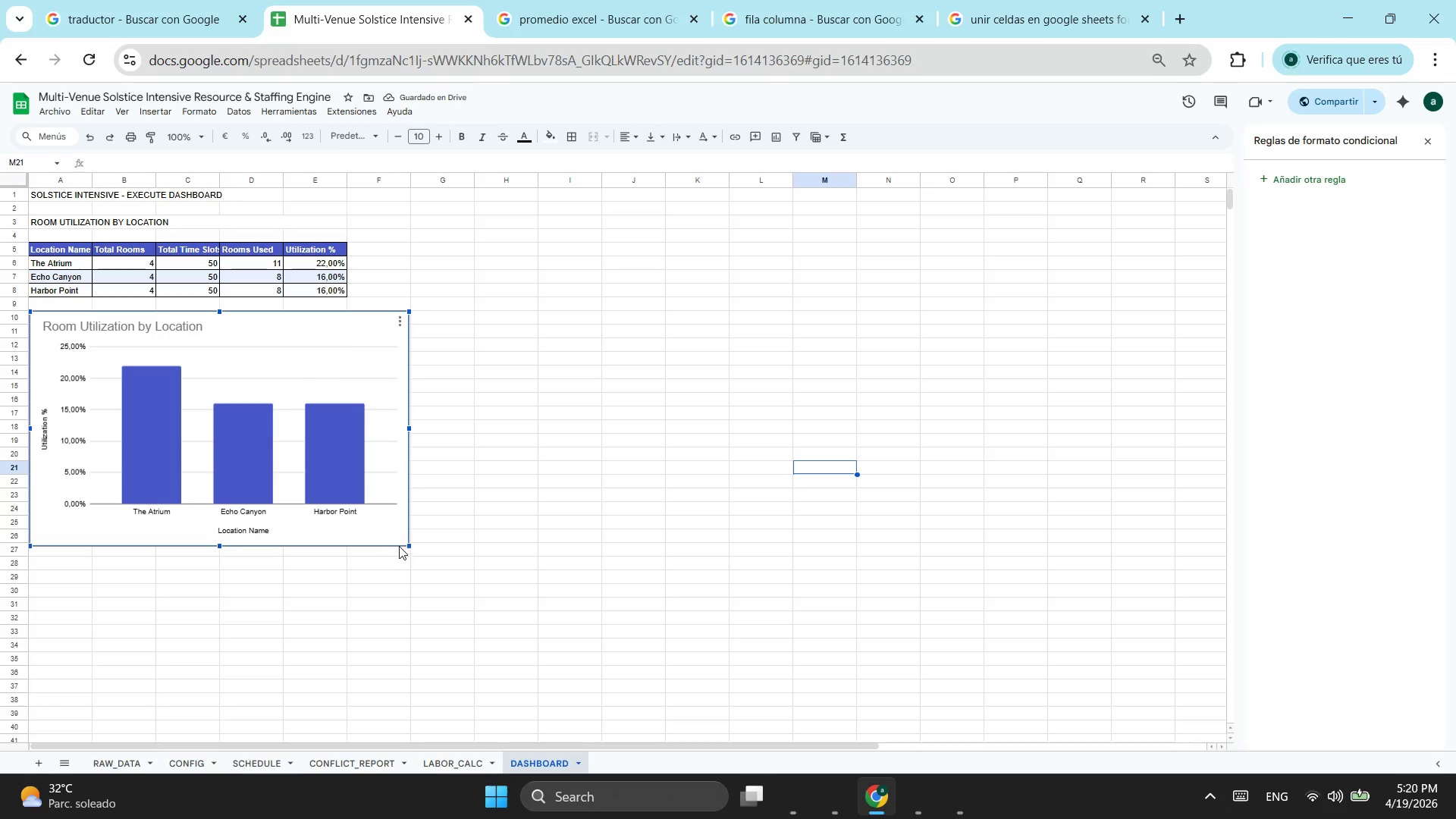 
left_click([406, 545])
 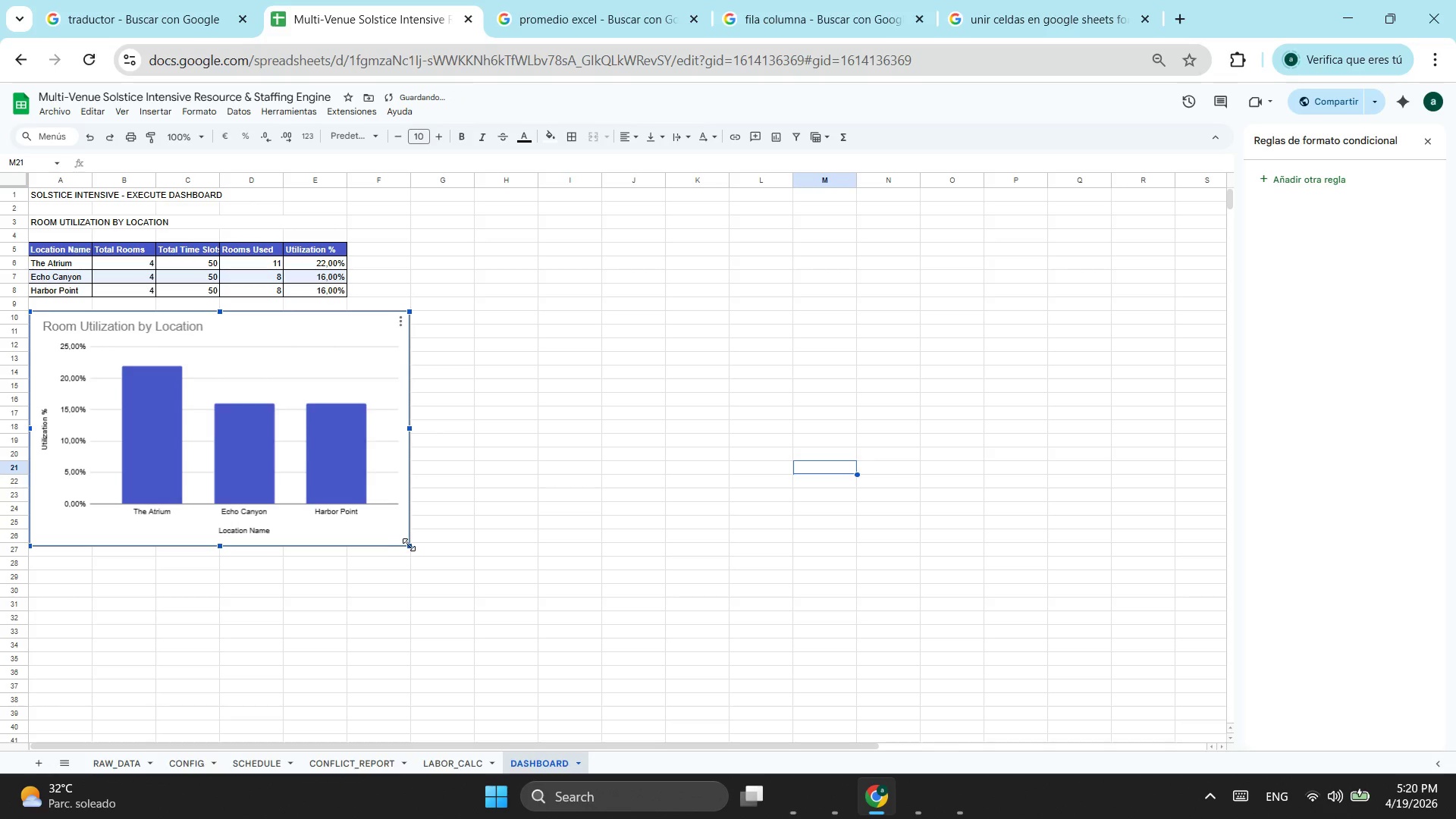 
left_click_drag(start_coordinate=[409, 544], to_coordinate=[309, 506])
 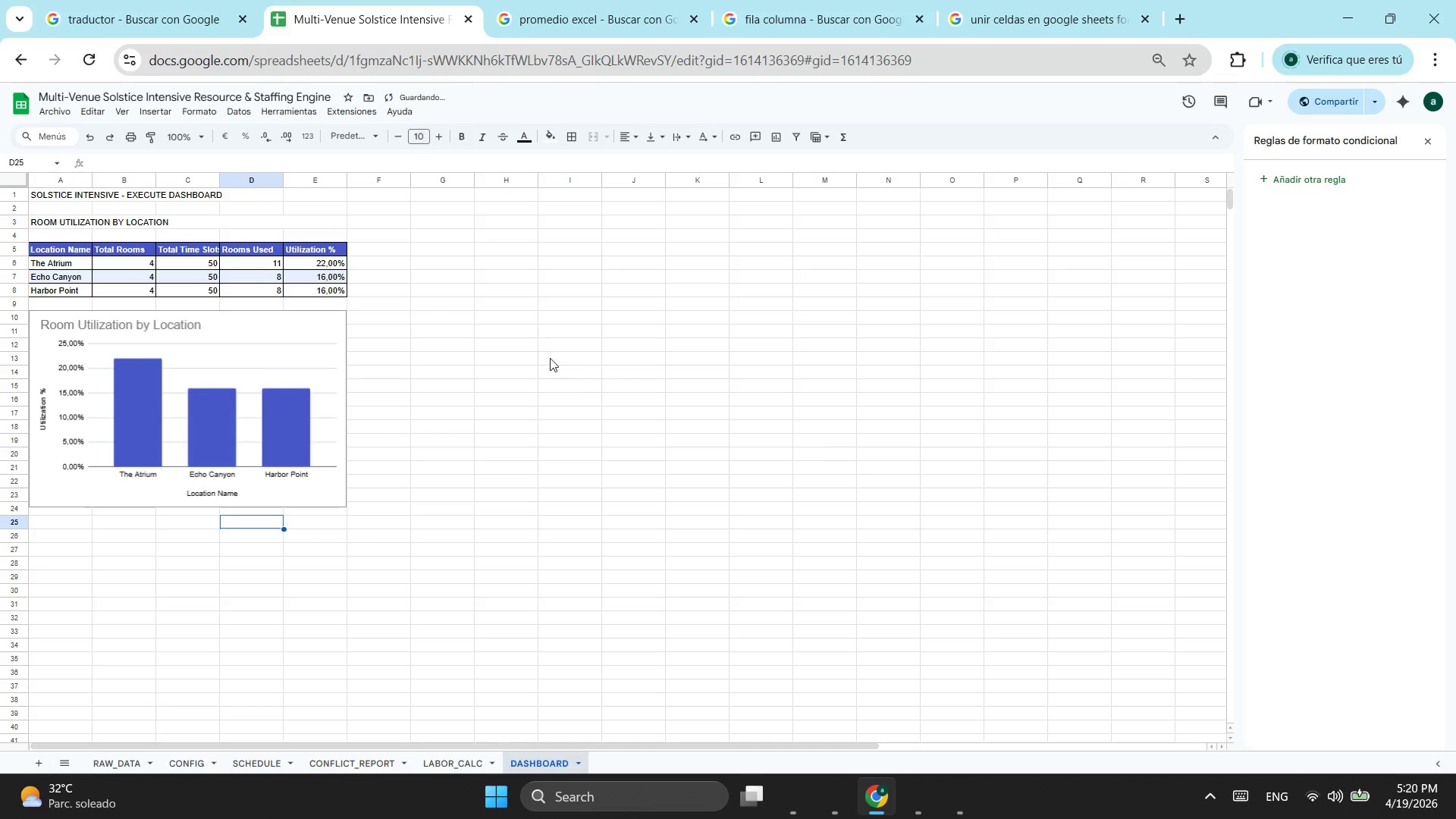 
left_click([348, 341])
 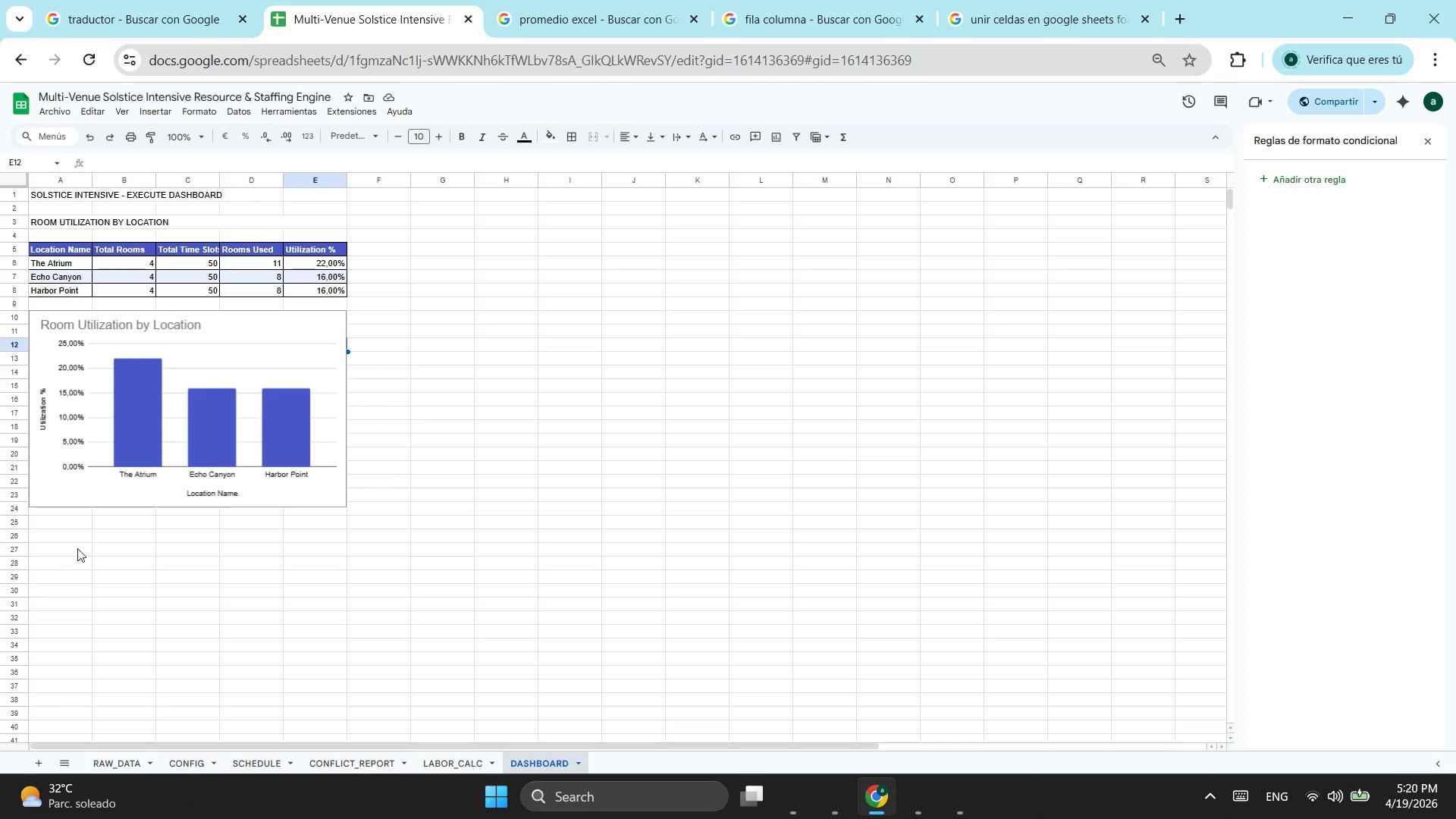 
wait(14.75)
 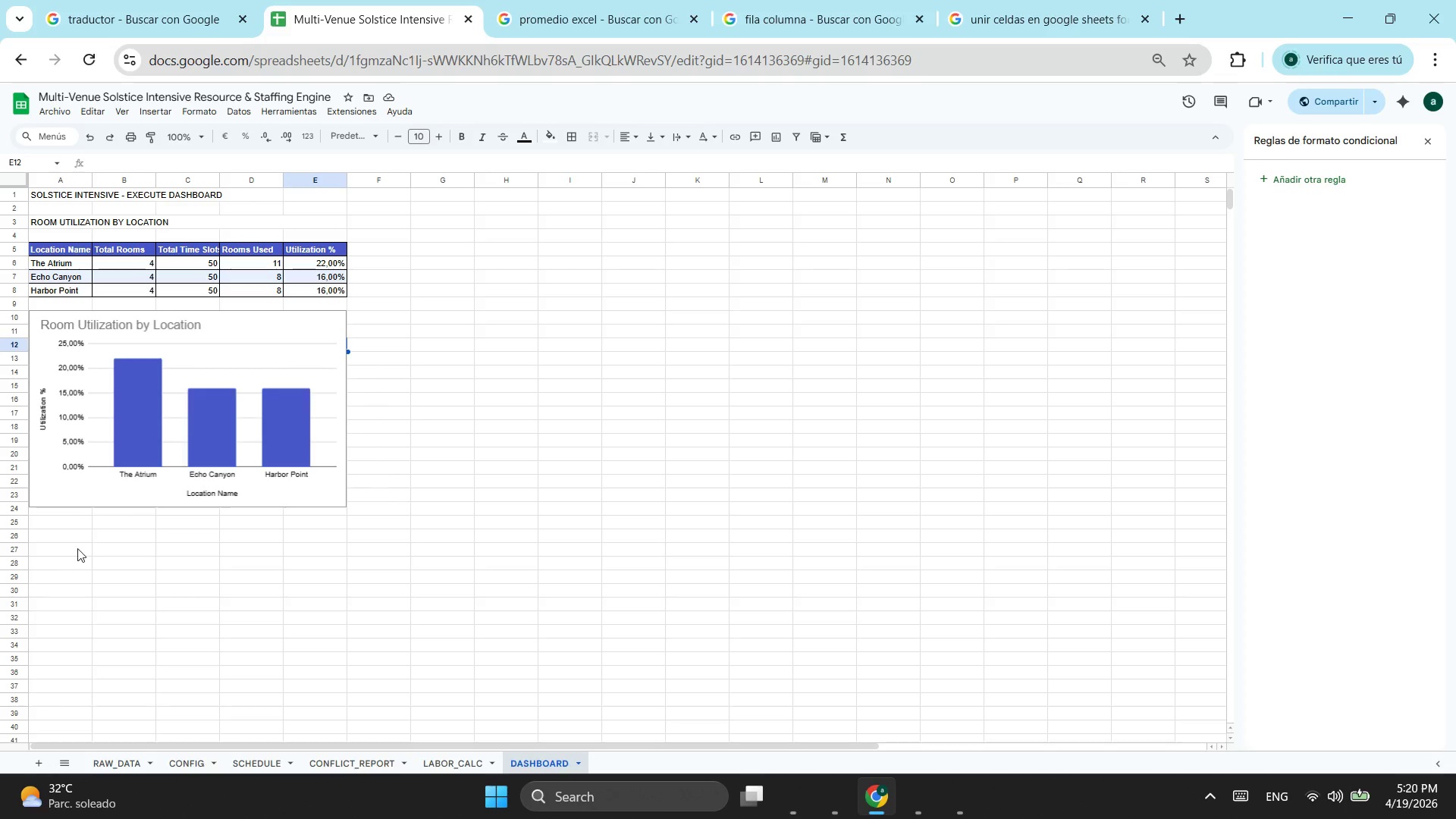 
type(LABOR BUDGET SCORECARD)
 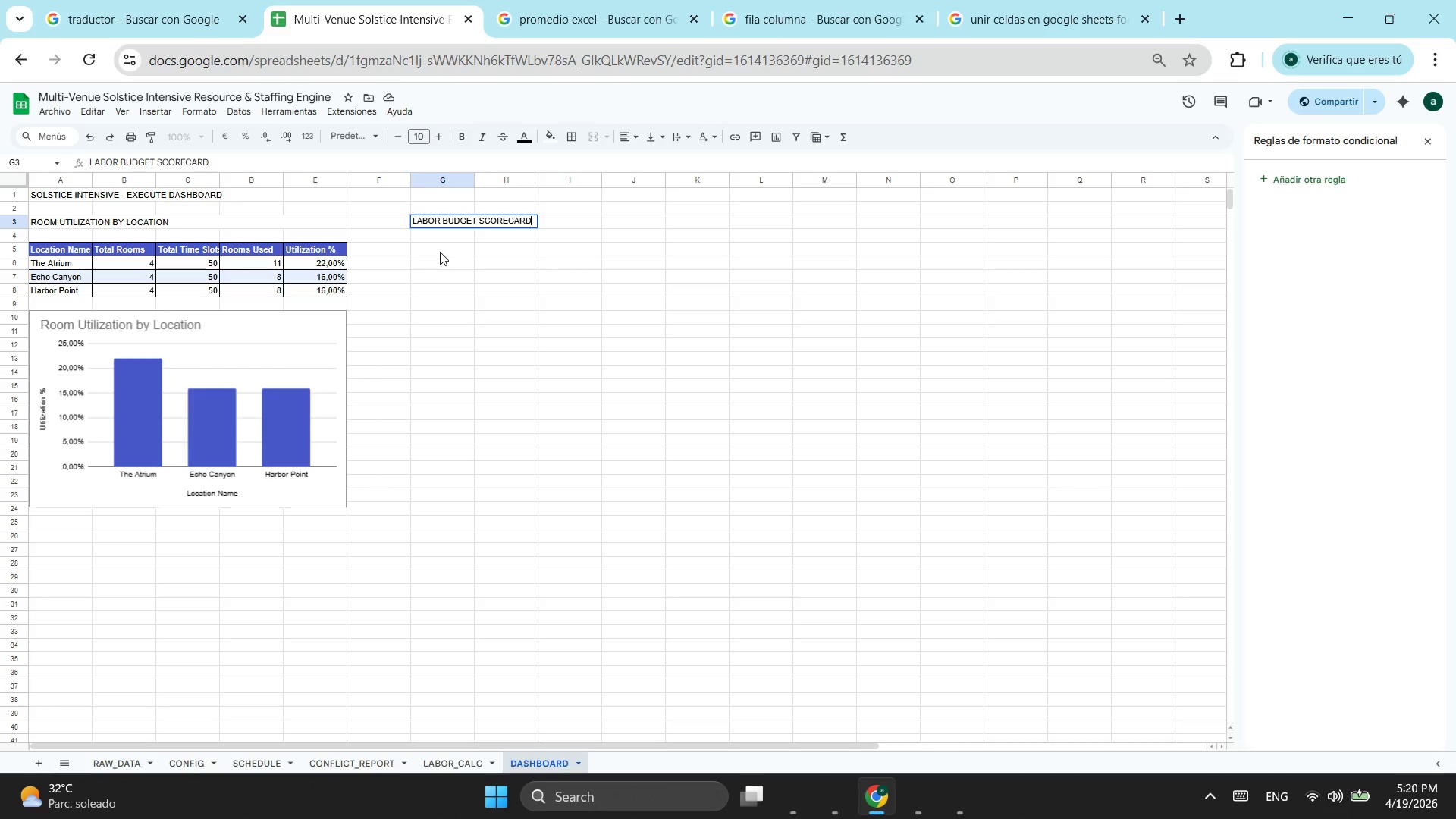 
left_click([441, 250])
 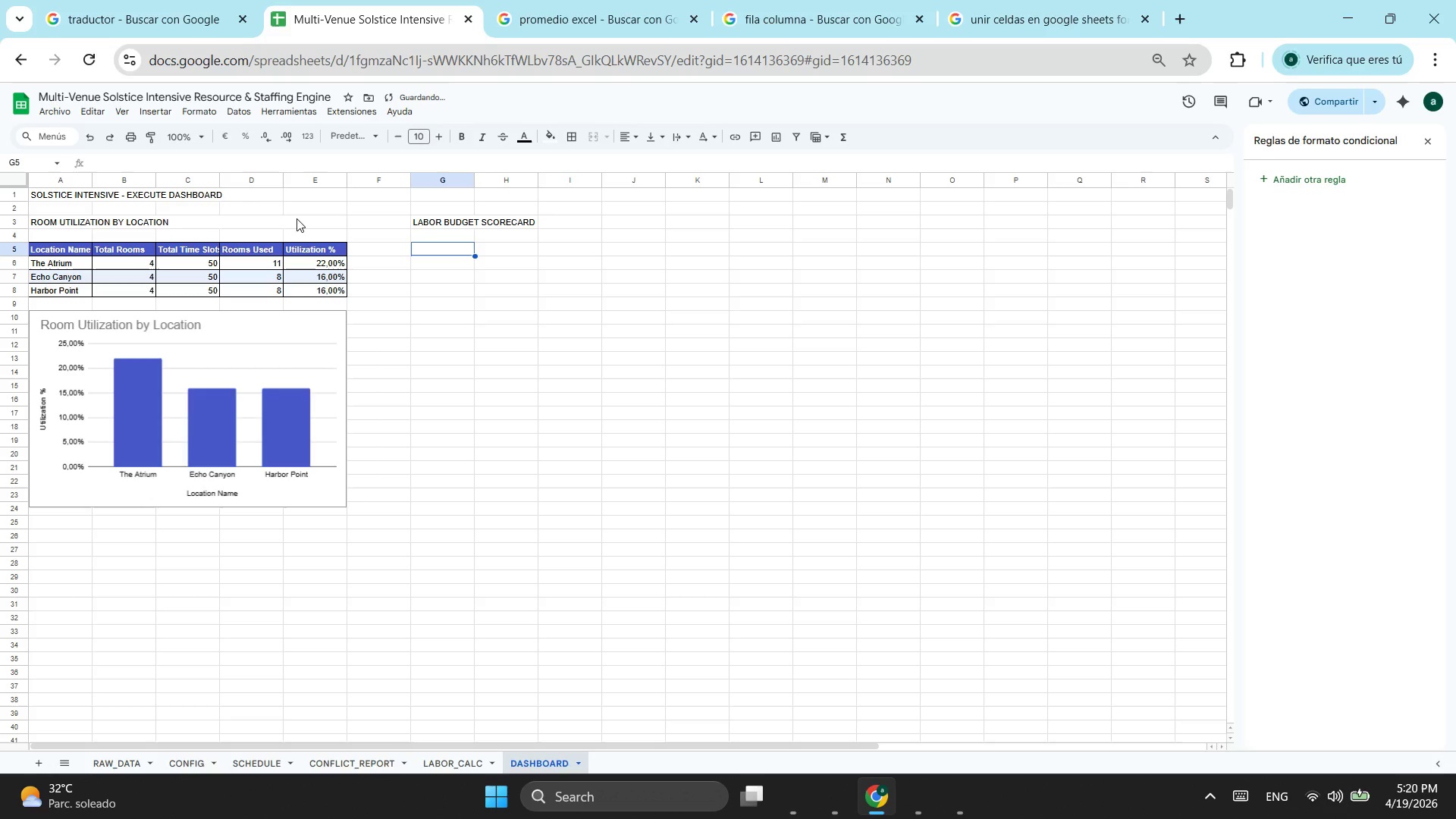 
left_click([297, 218])
 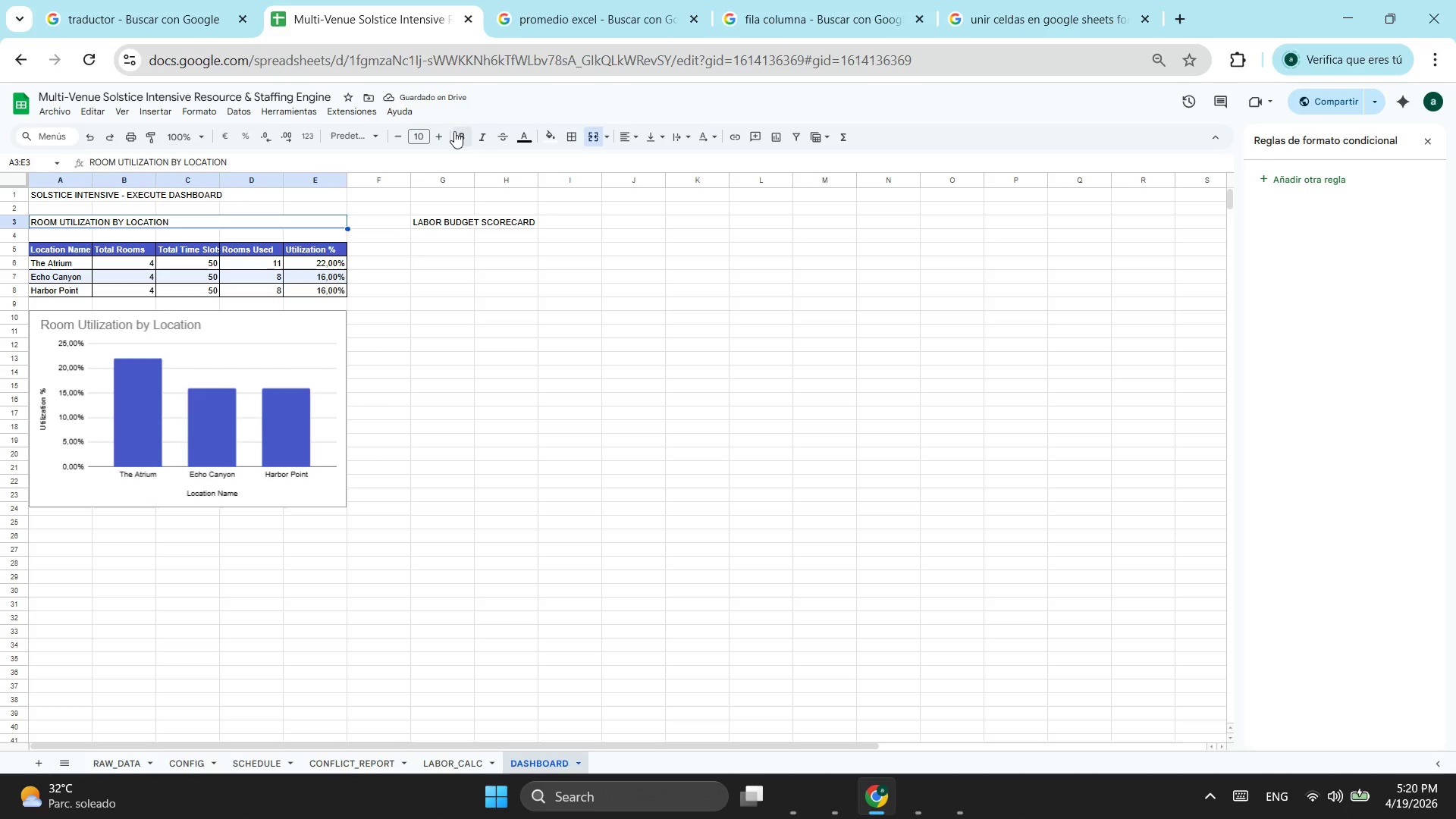 
left_click([441, 141])
 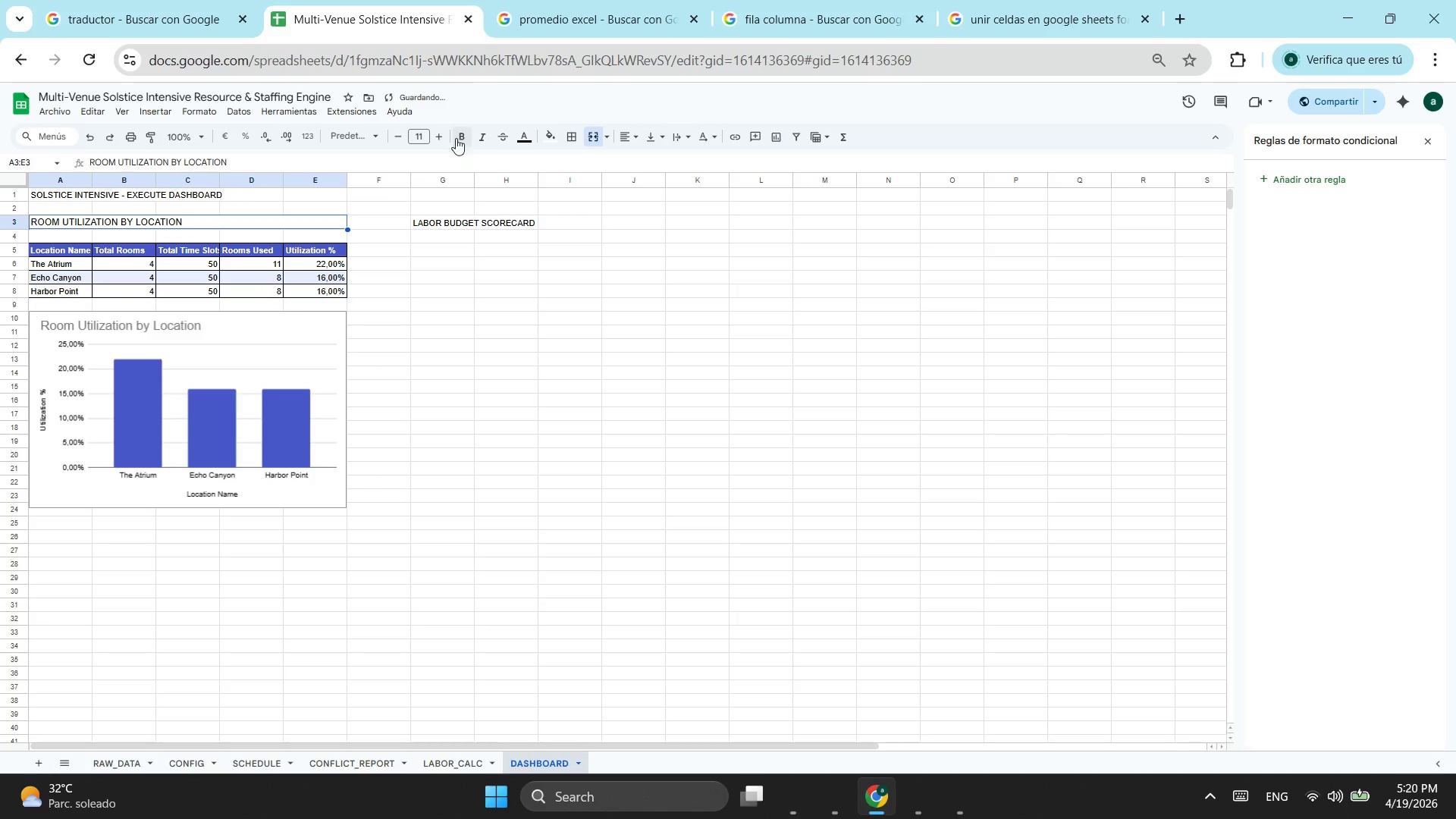 
left_click([461, 136])
 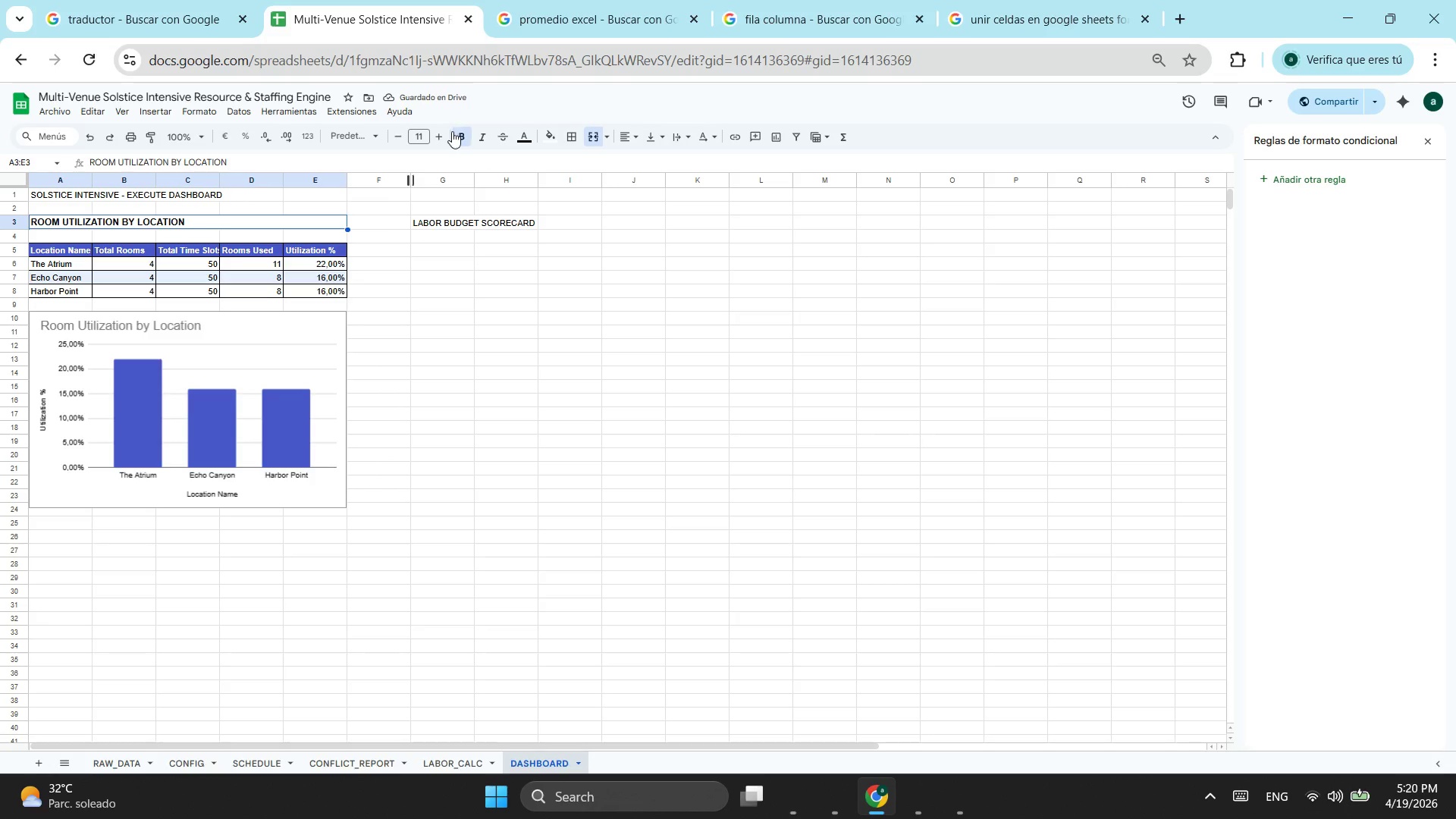 
left_click([526, 136])
 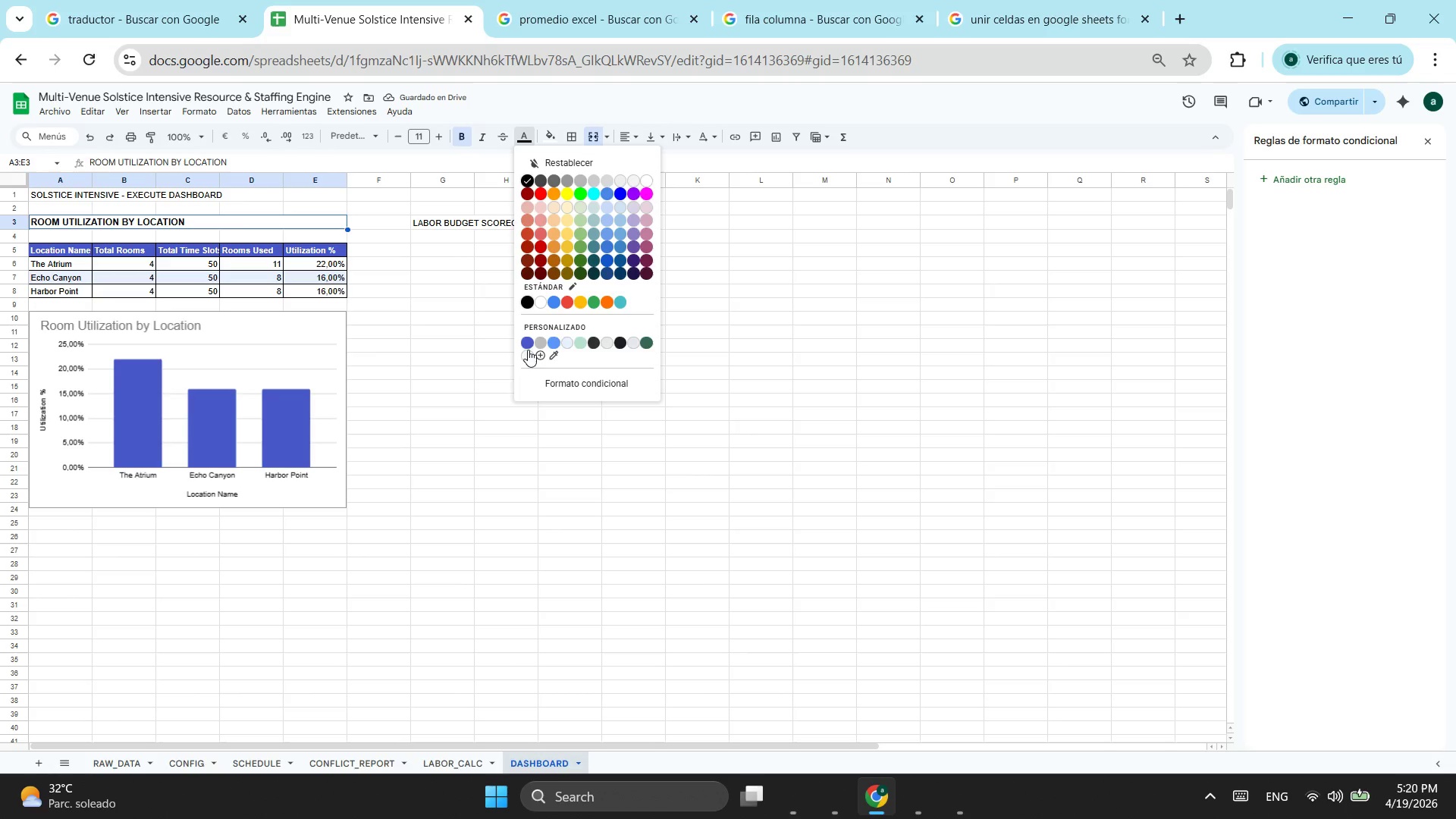 
left_click([531, 341])
 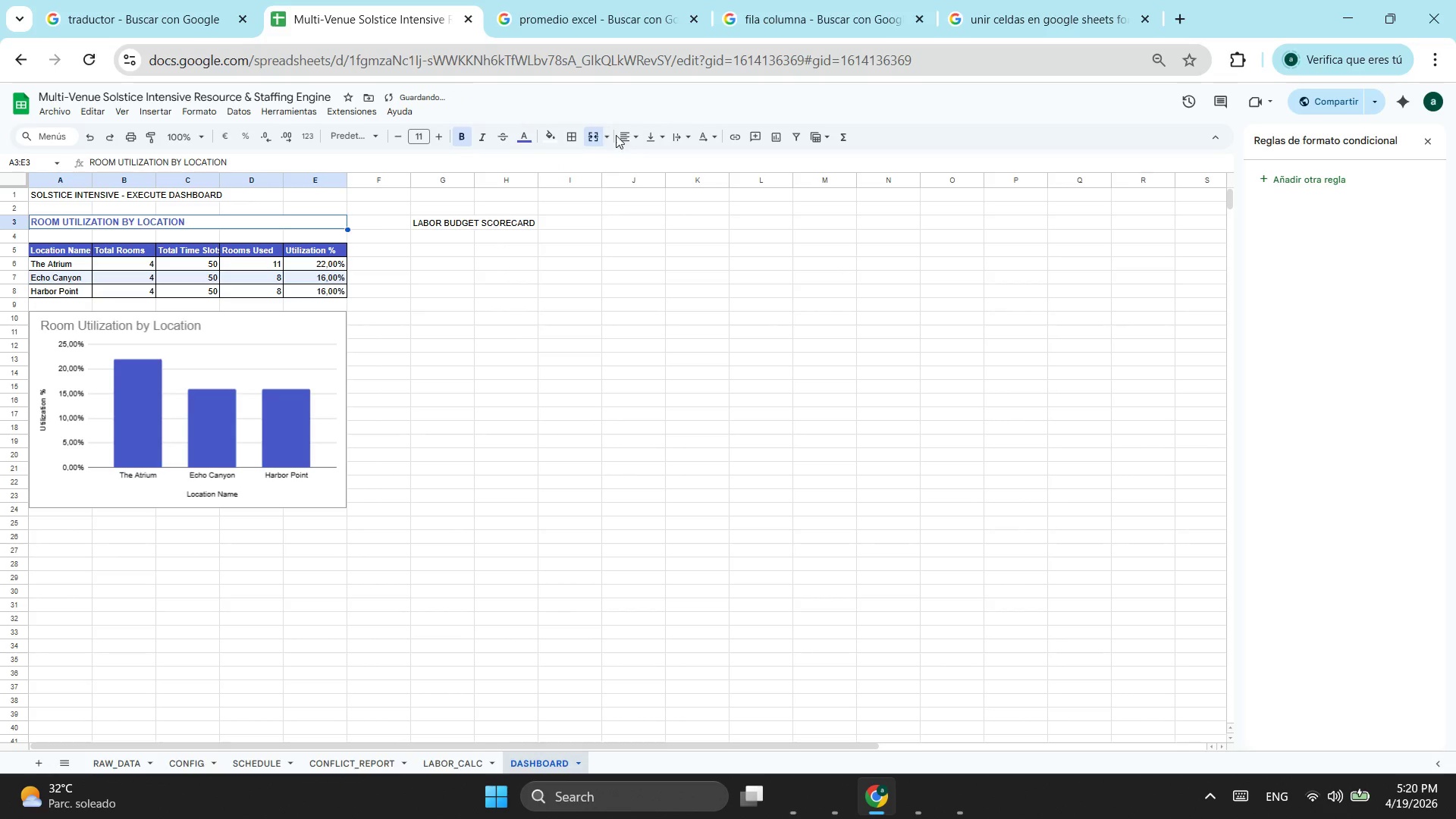 
left_click([619, 135])
 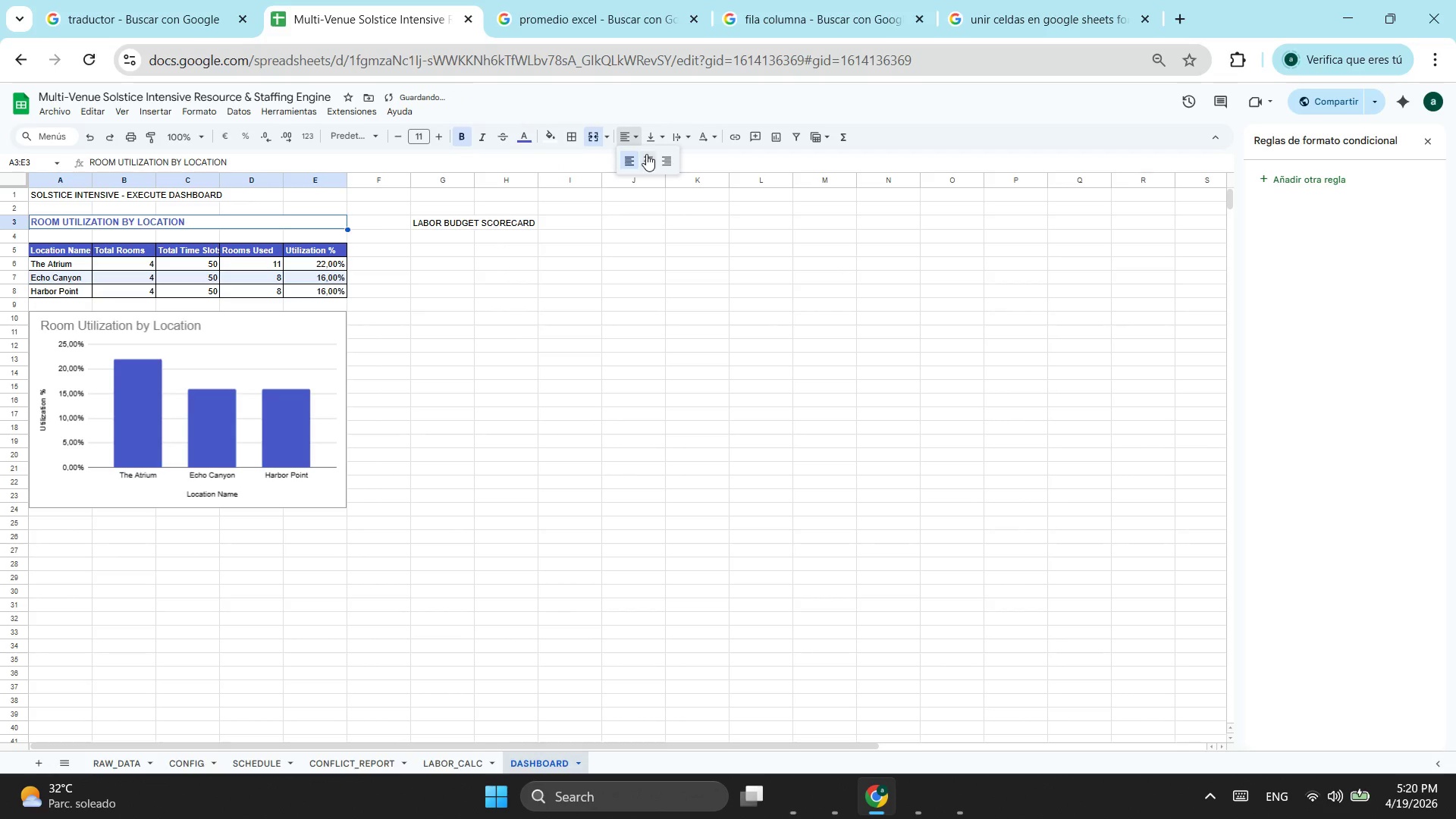 
left_click([646, 154])
 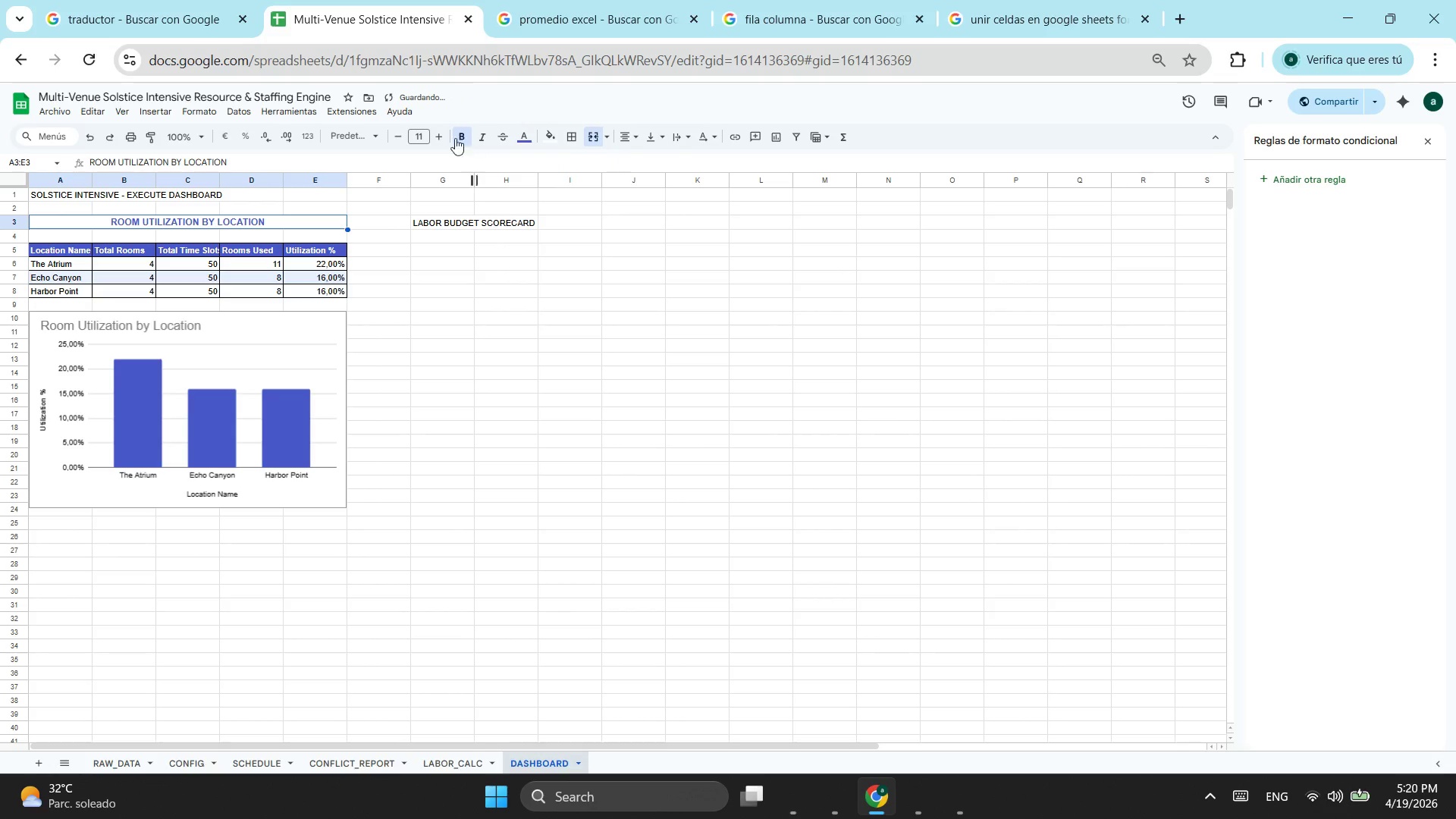 
left_click([442, 133])
 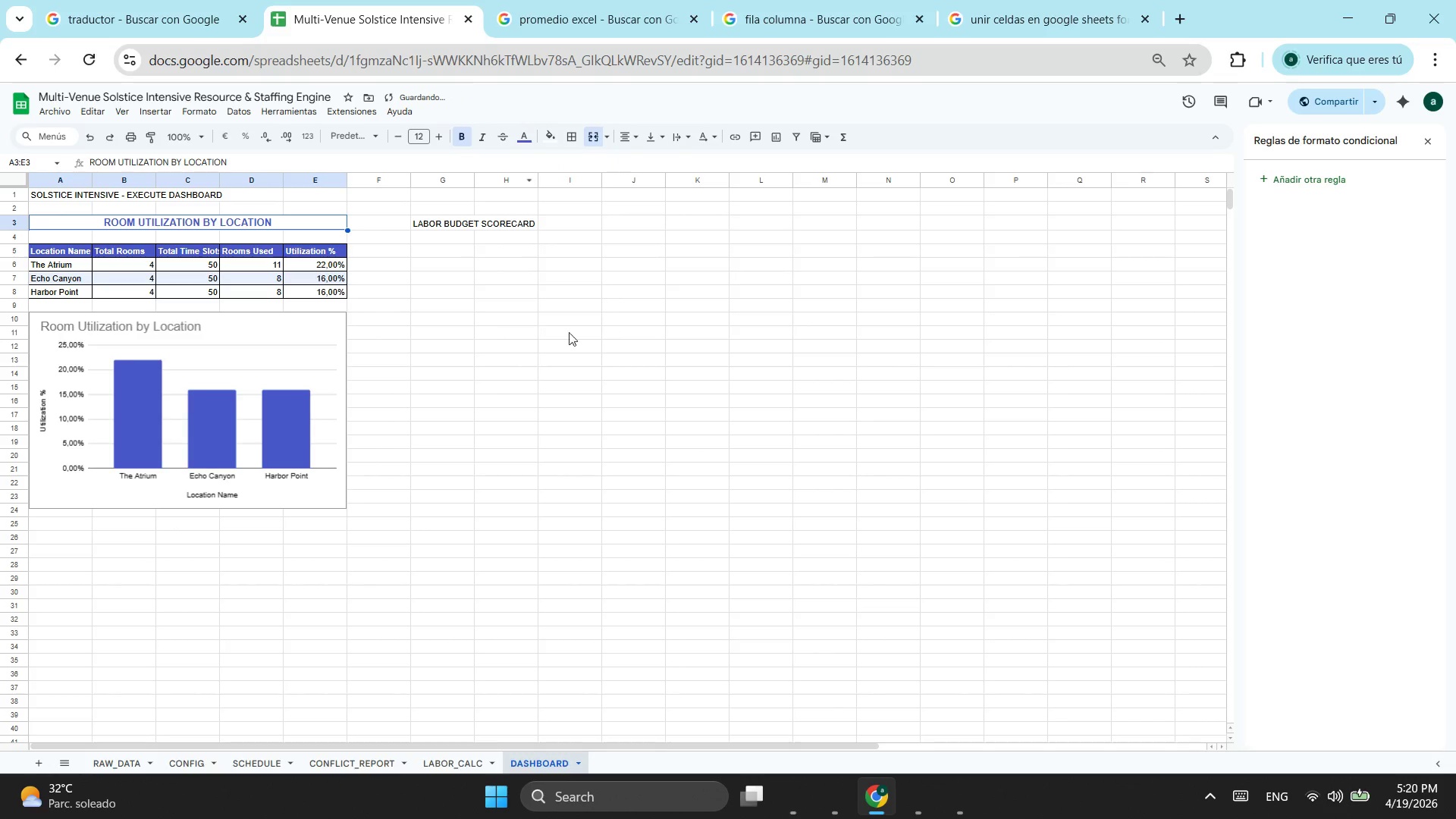 
left_click([408, 330])
 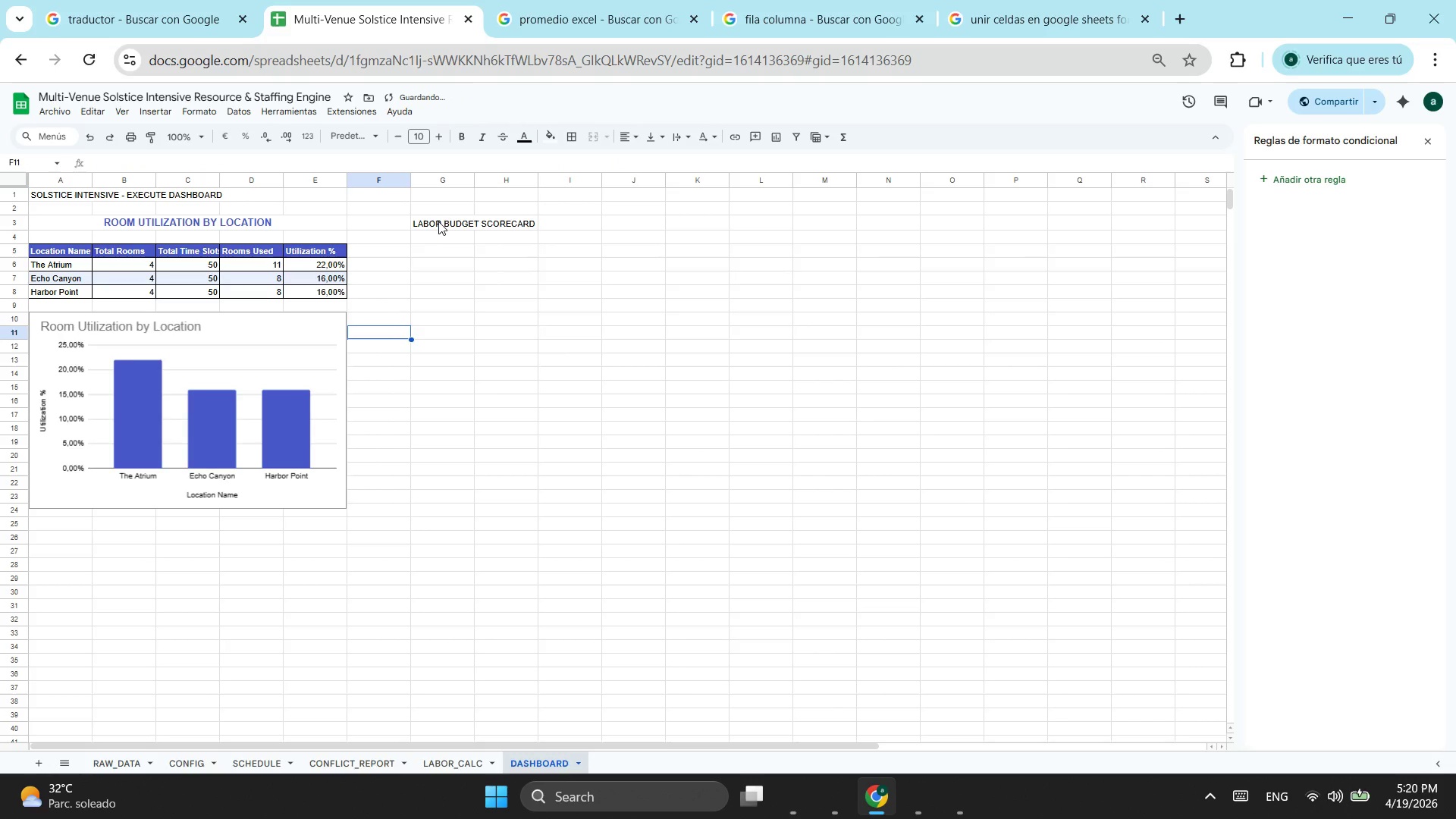 
left_click([441, 221])
 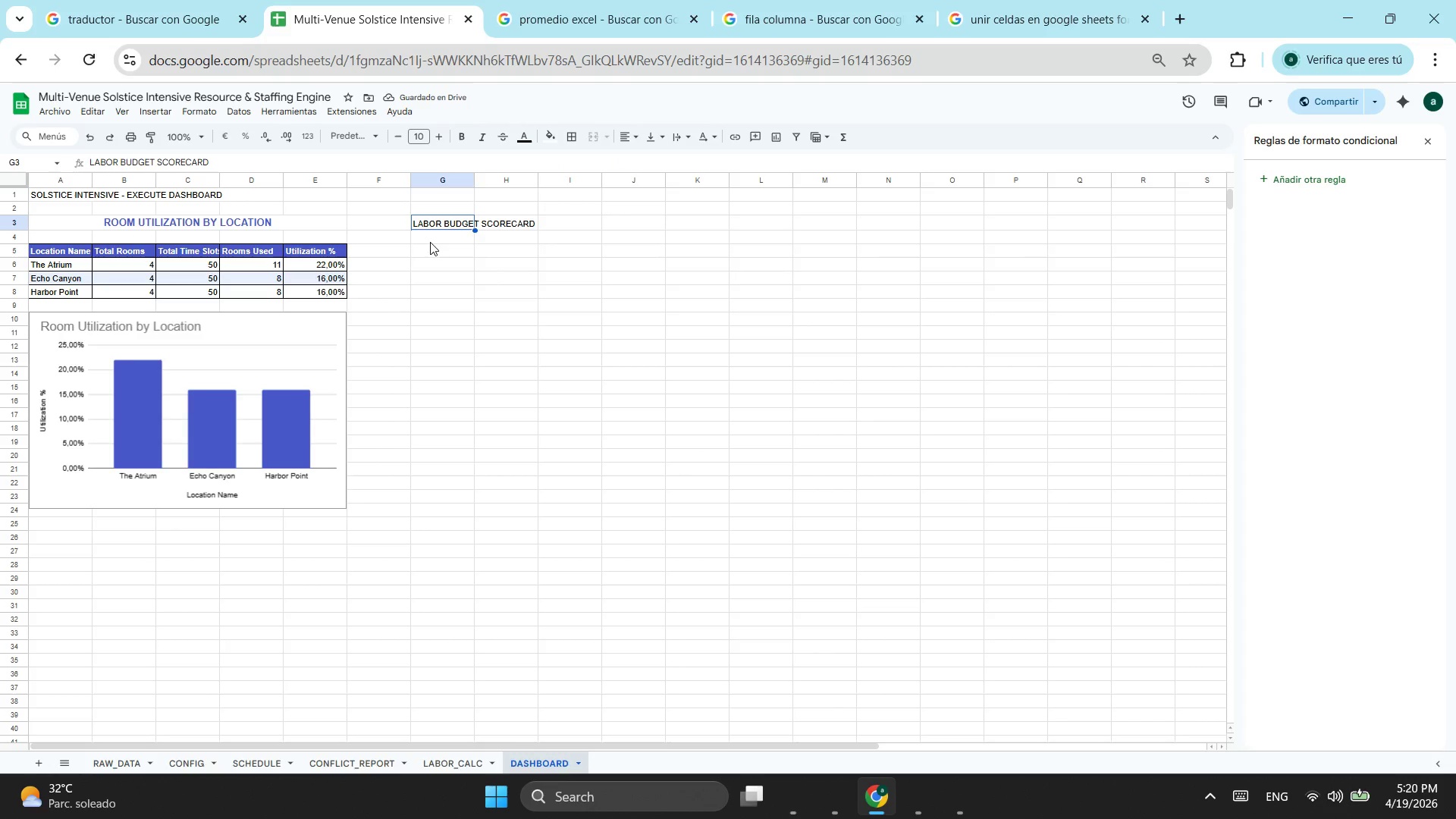 
left_click([437, 246])
 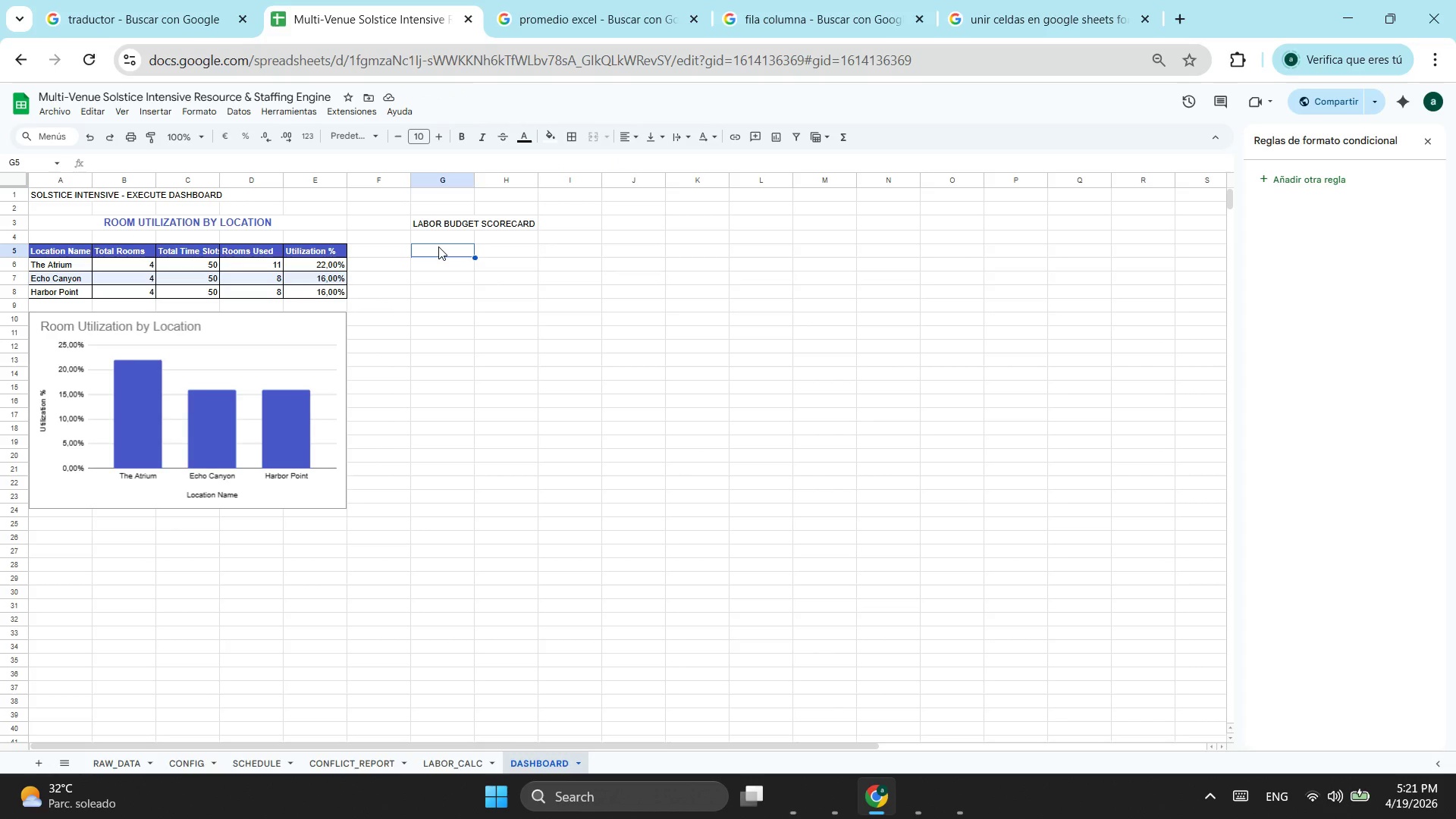 
wait(11.56)
 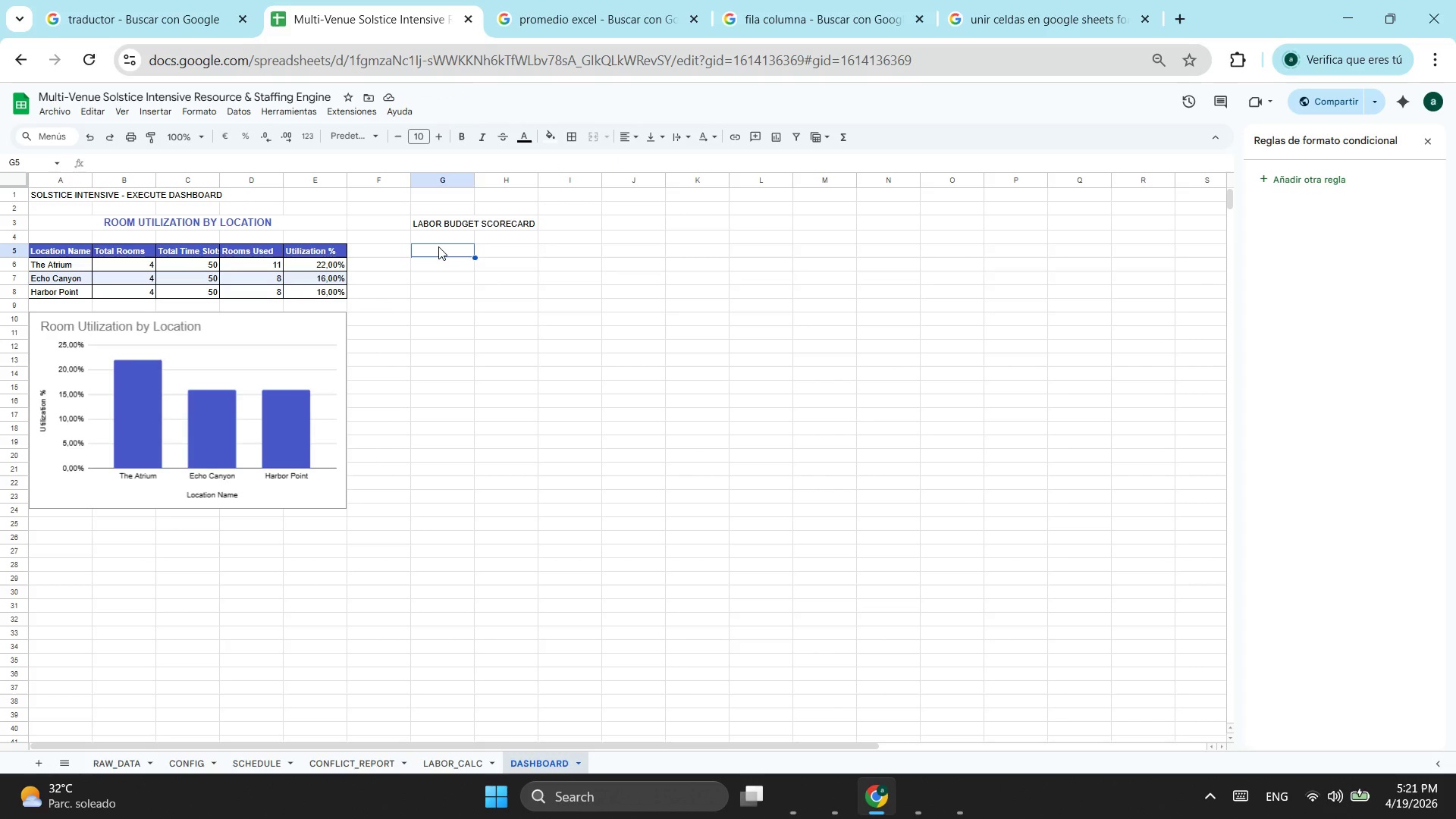 
type(Total Budget:)
 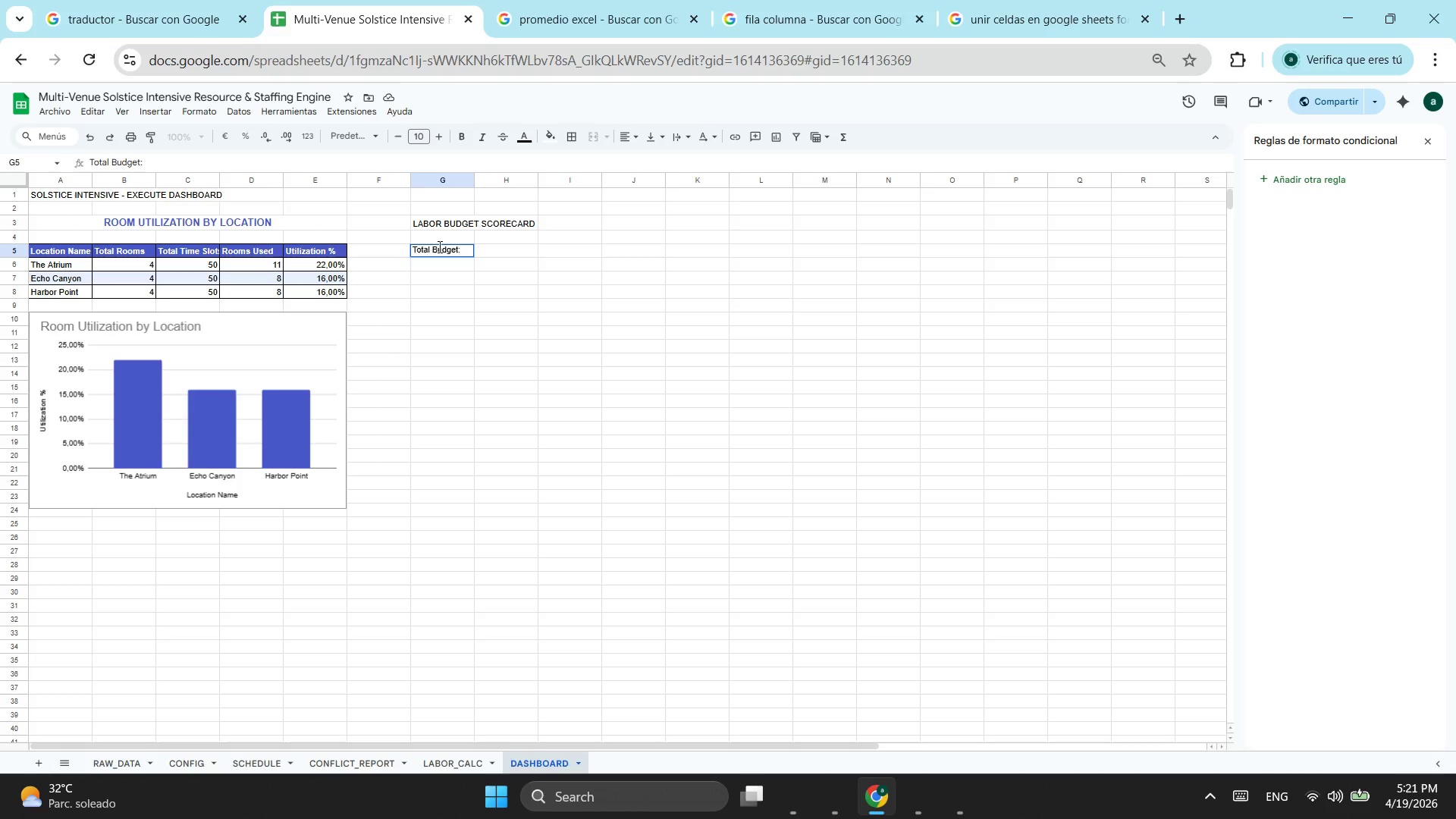 
key(Enter)
 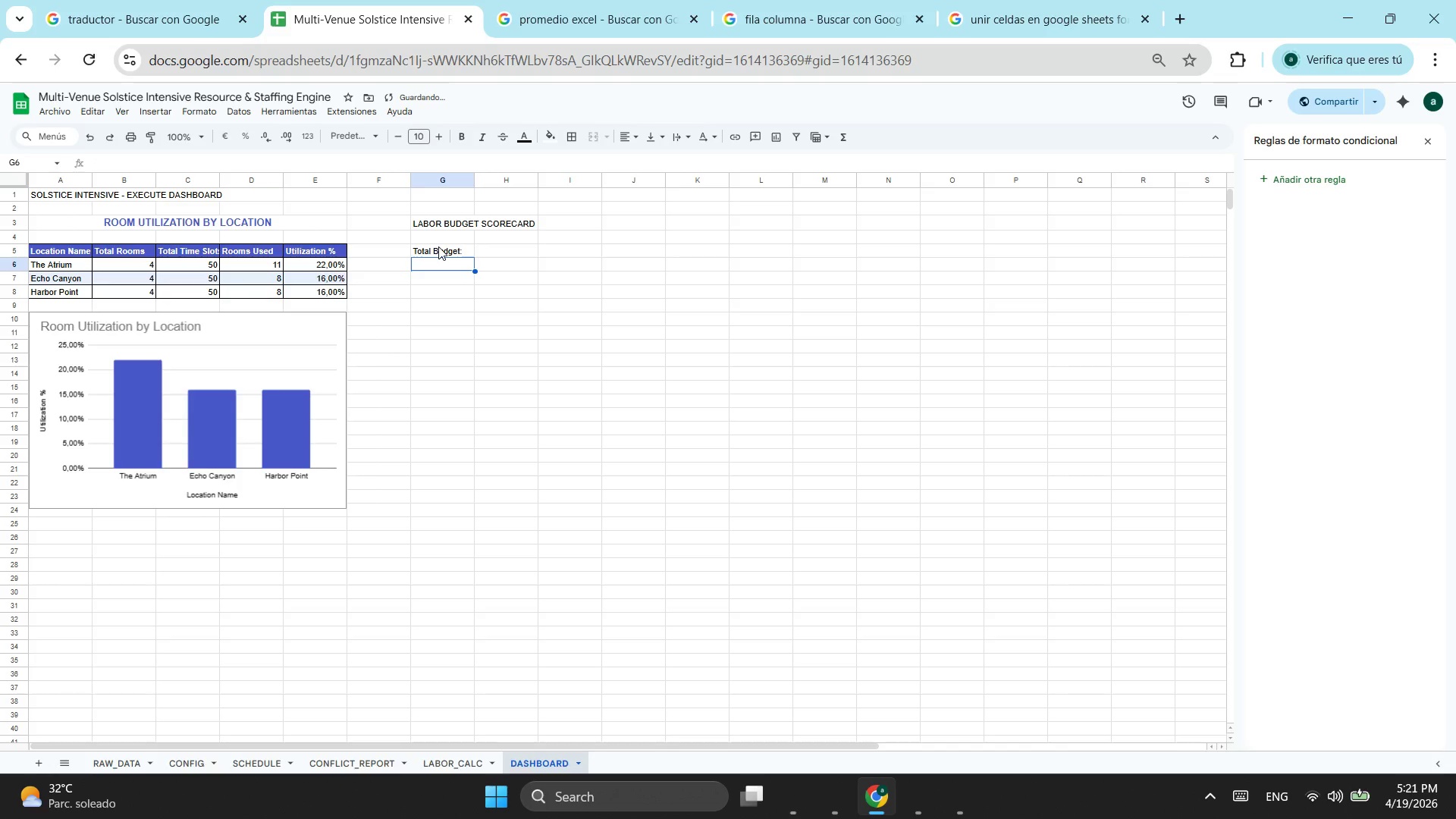 
type(Total)
 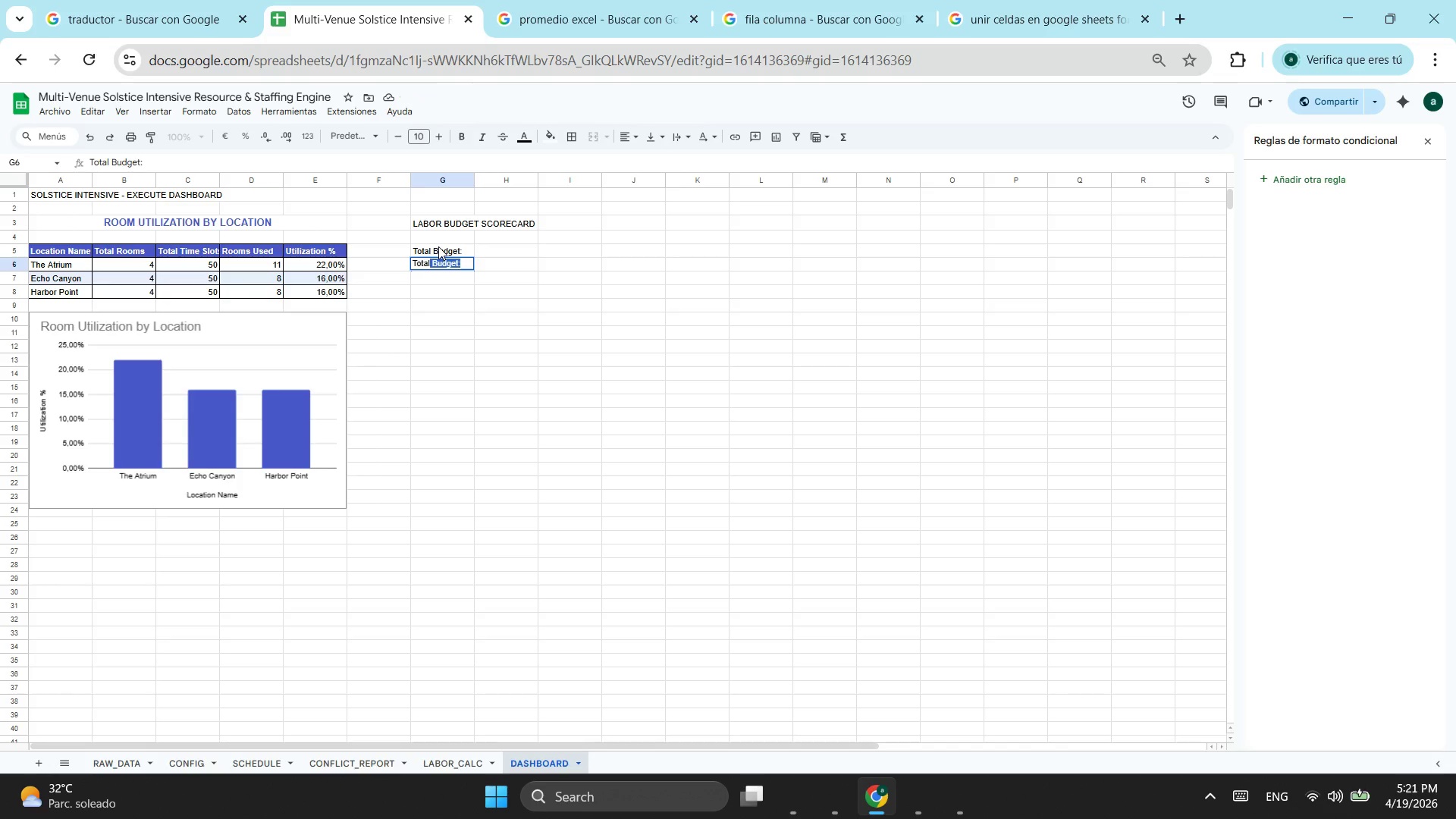 
type( Spent:)
 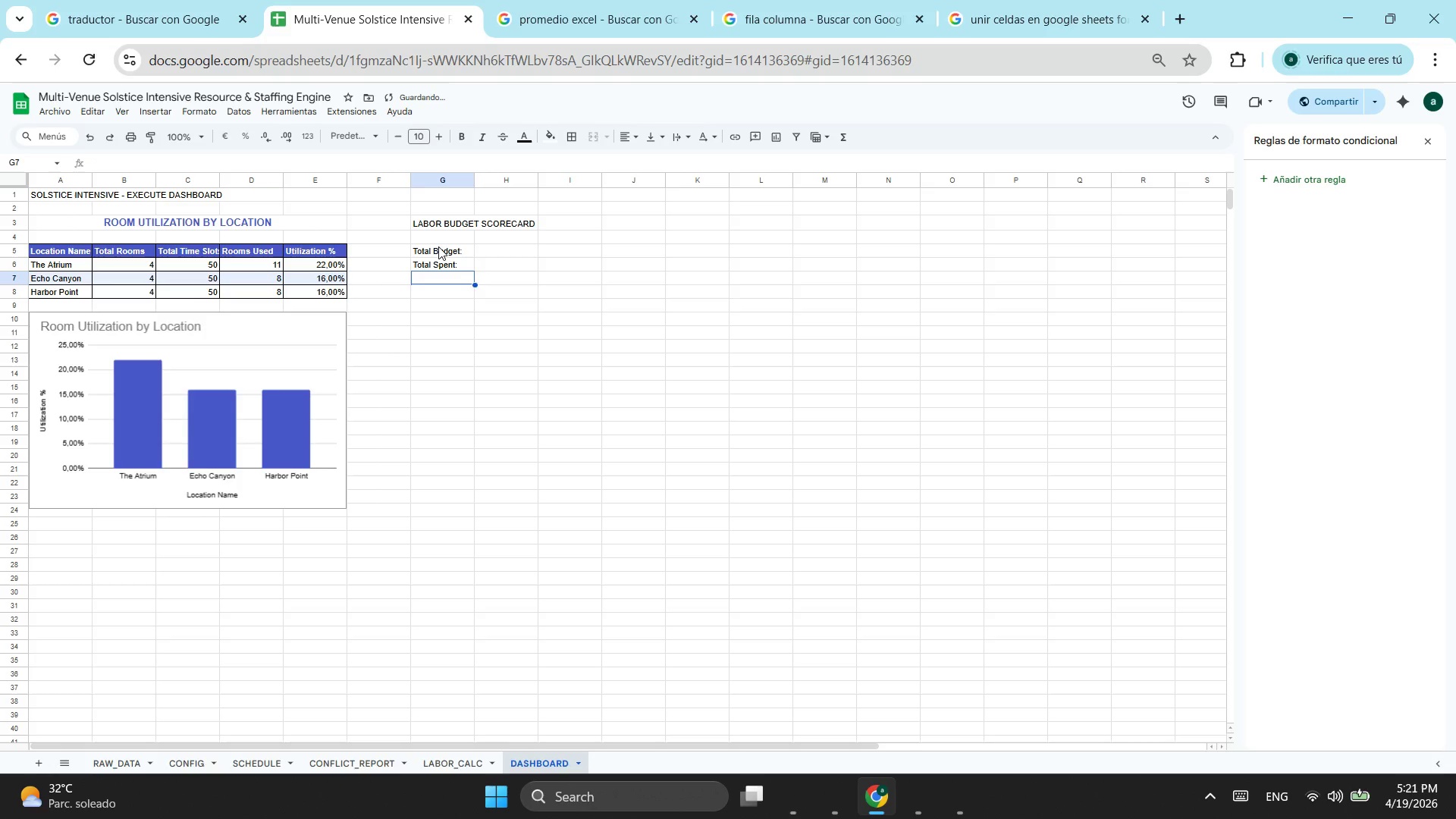 
 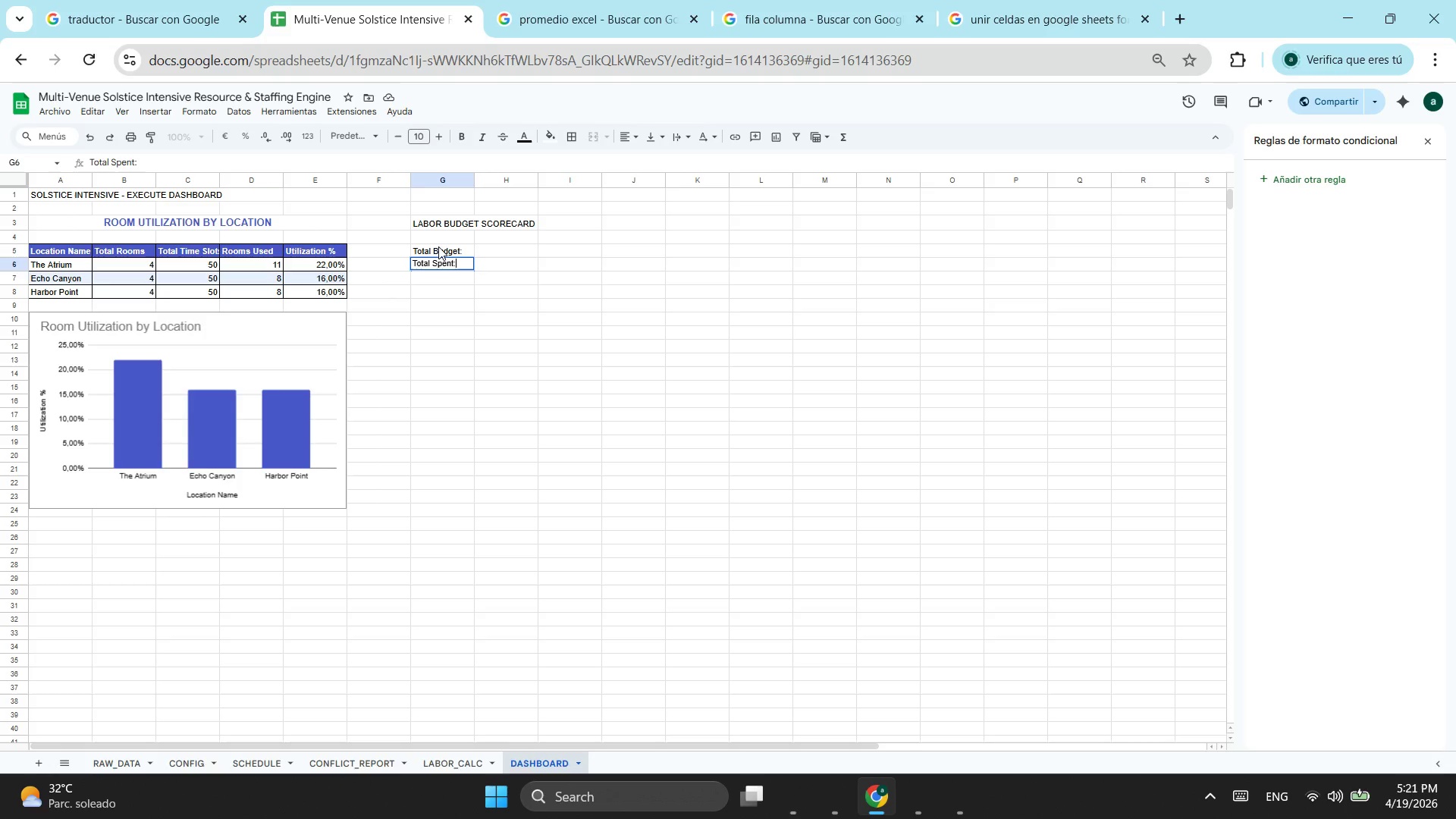 
key(Enter)
 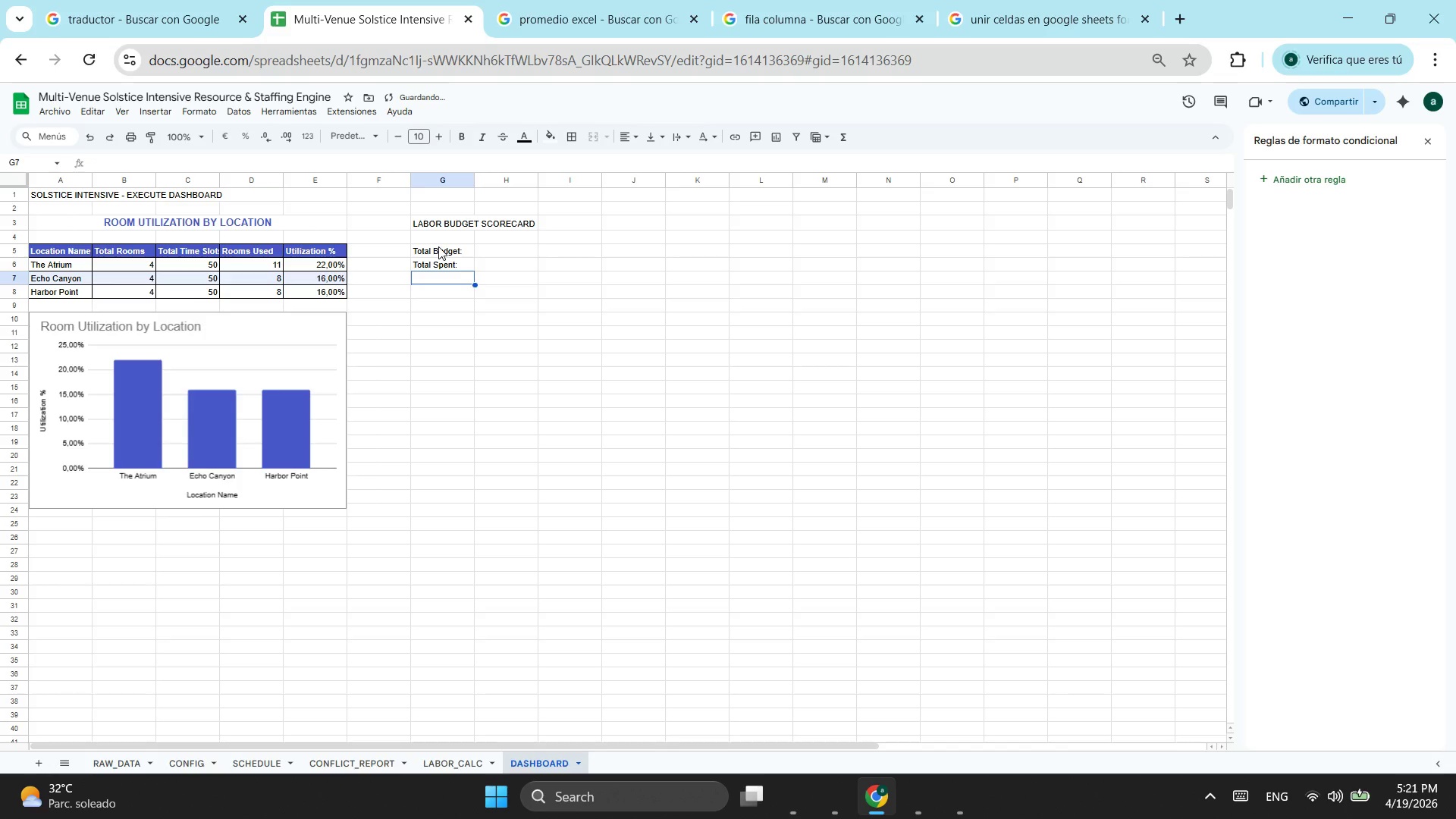 
type(T)
key(Backspace)
type(Remain Ing:)
 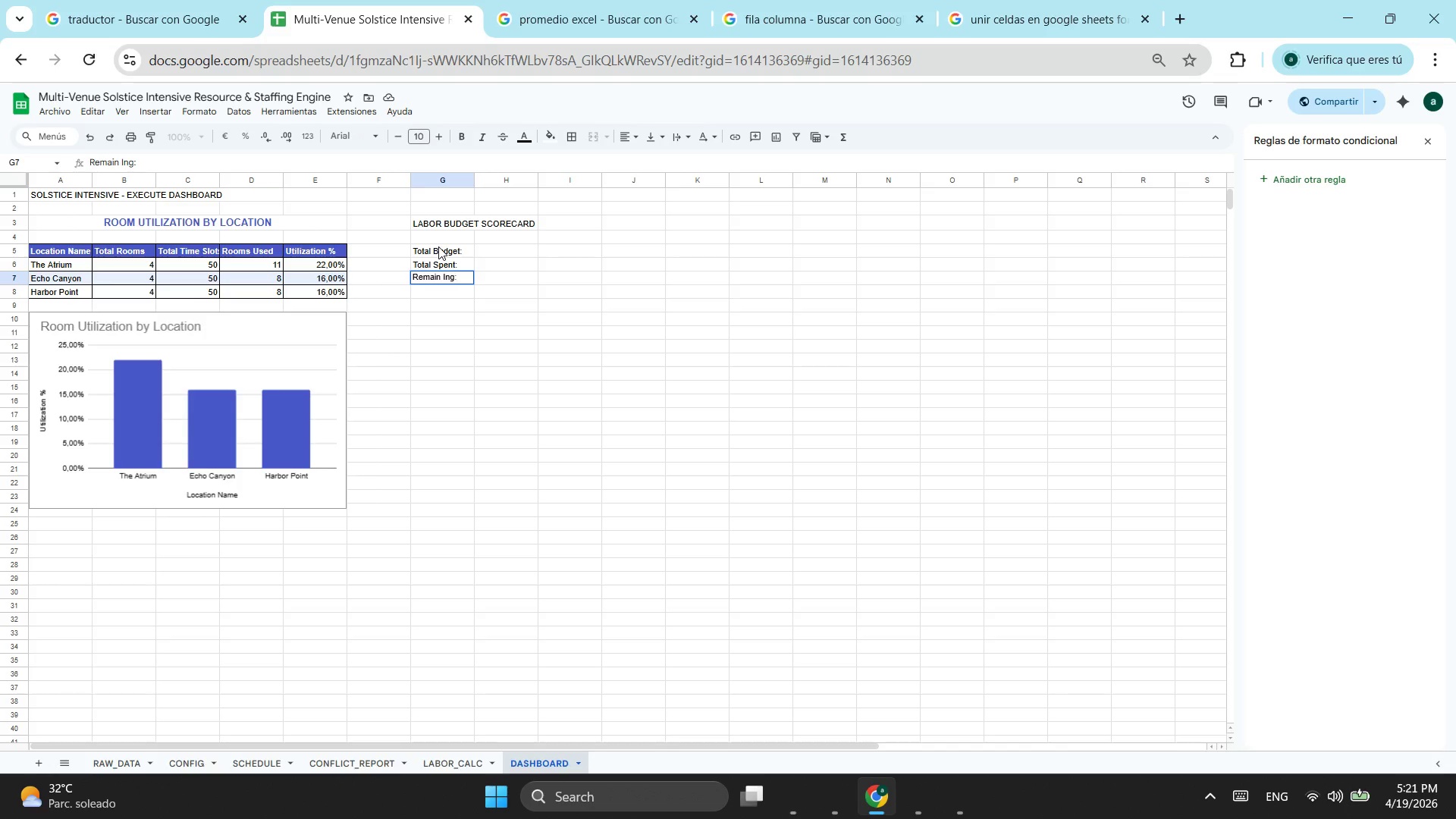 
key(Enter)
 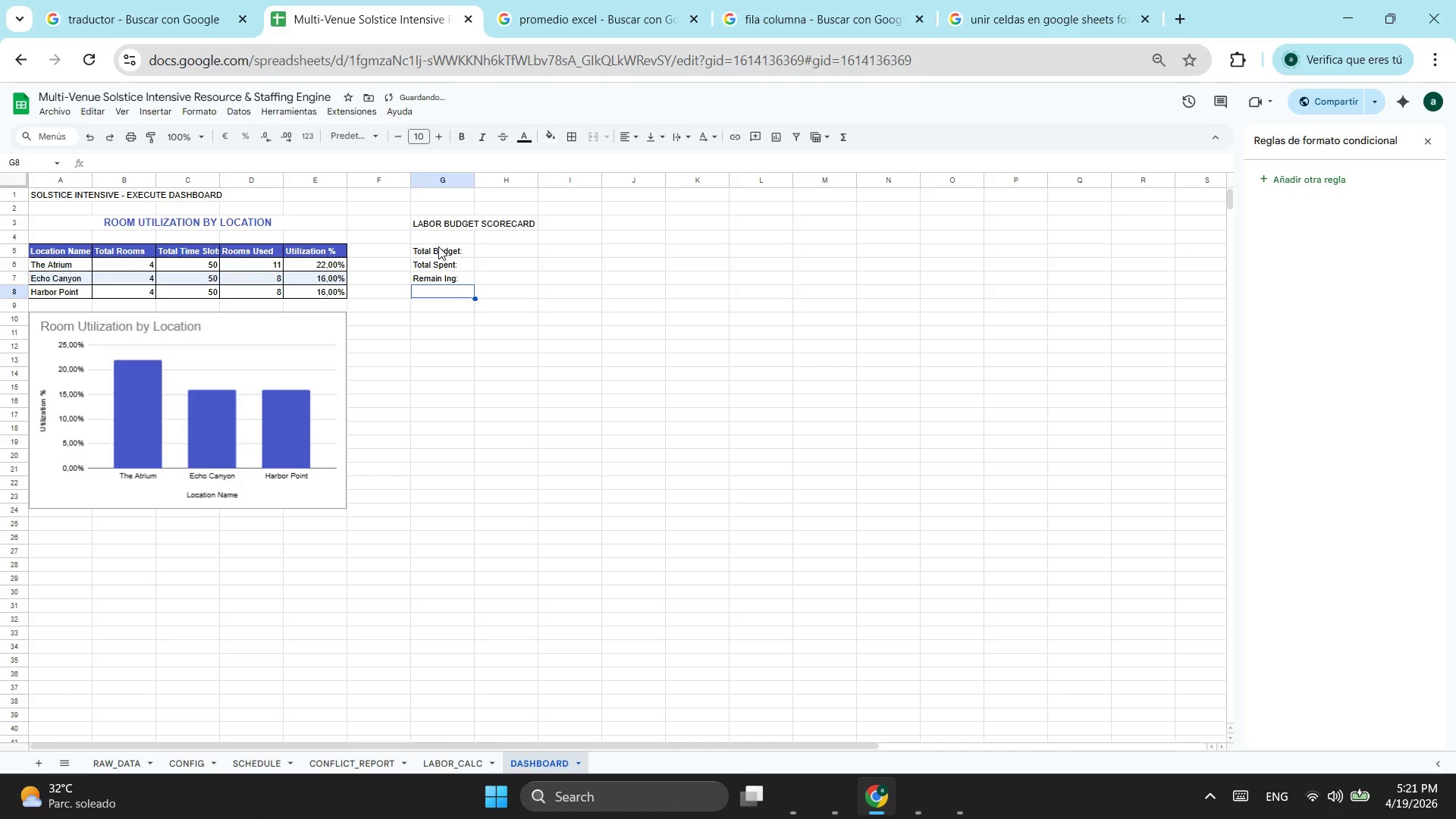 
type(% USed)
 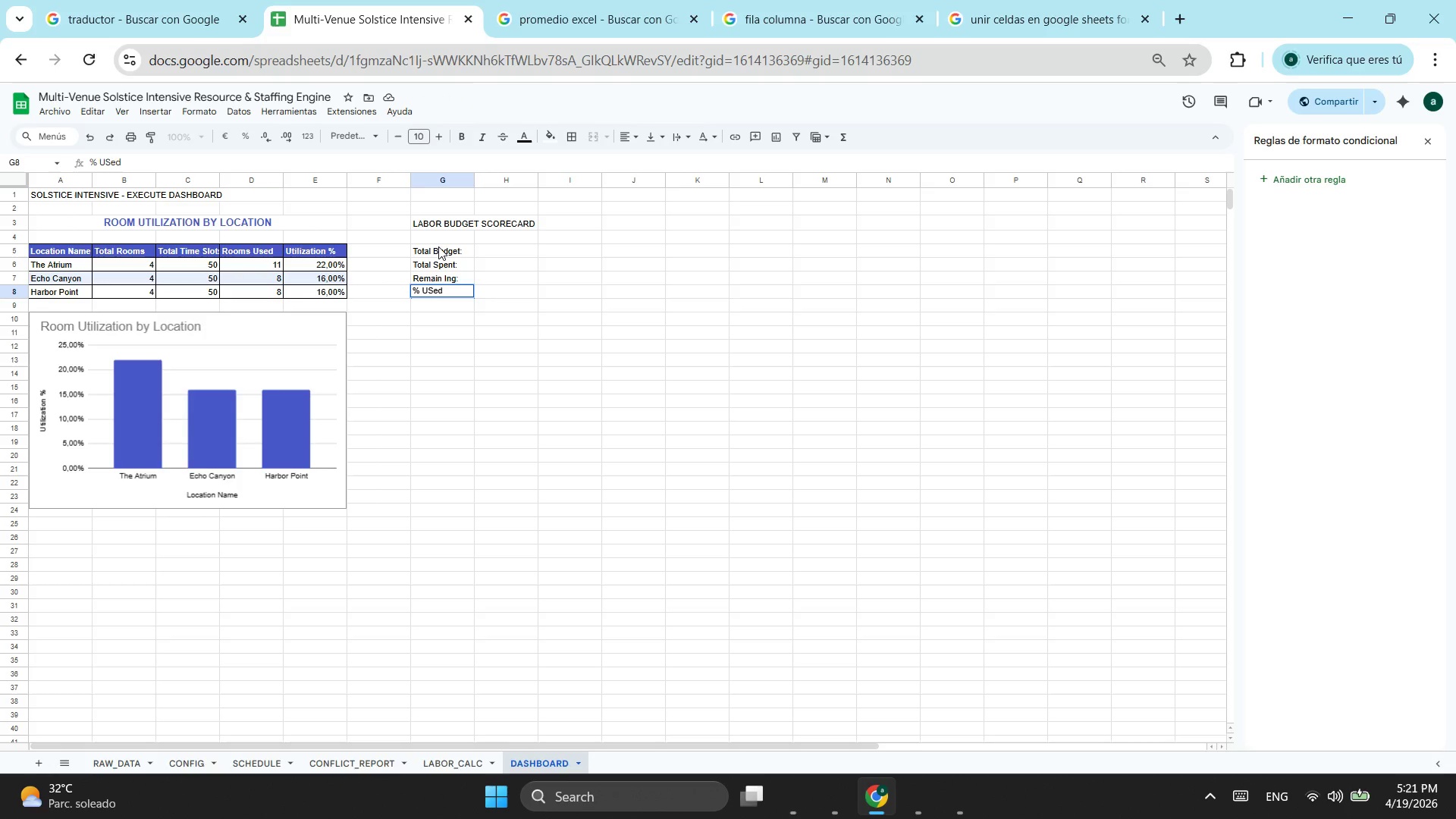 
left_click([498, 254])
 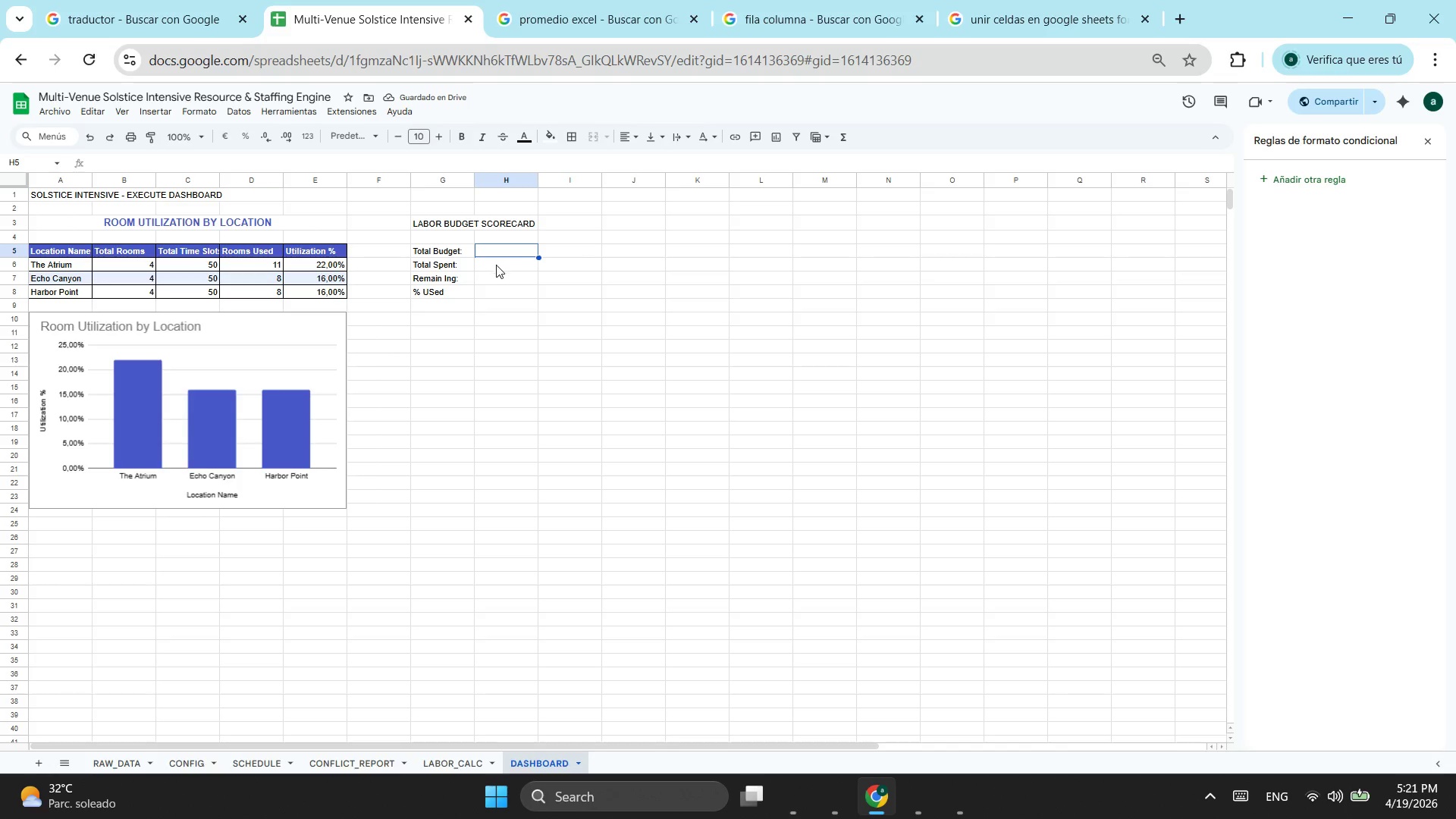 
key(Equal)
 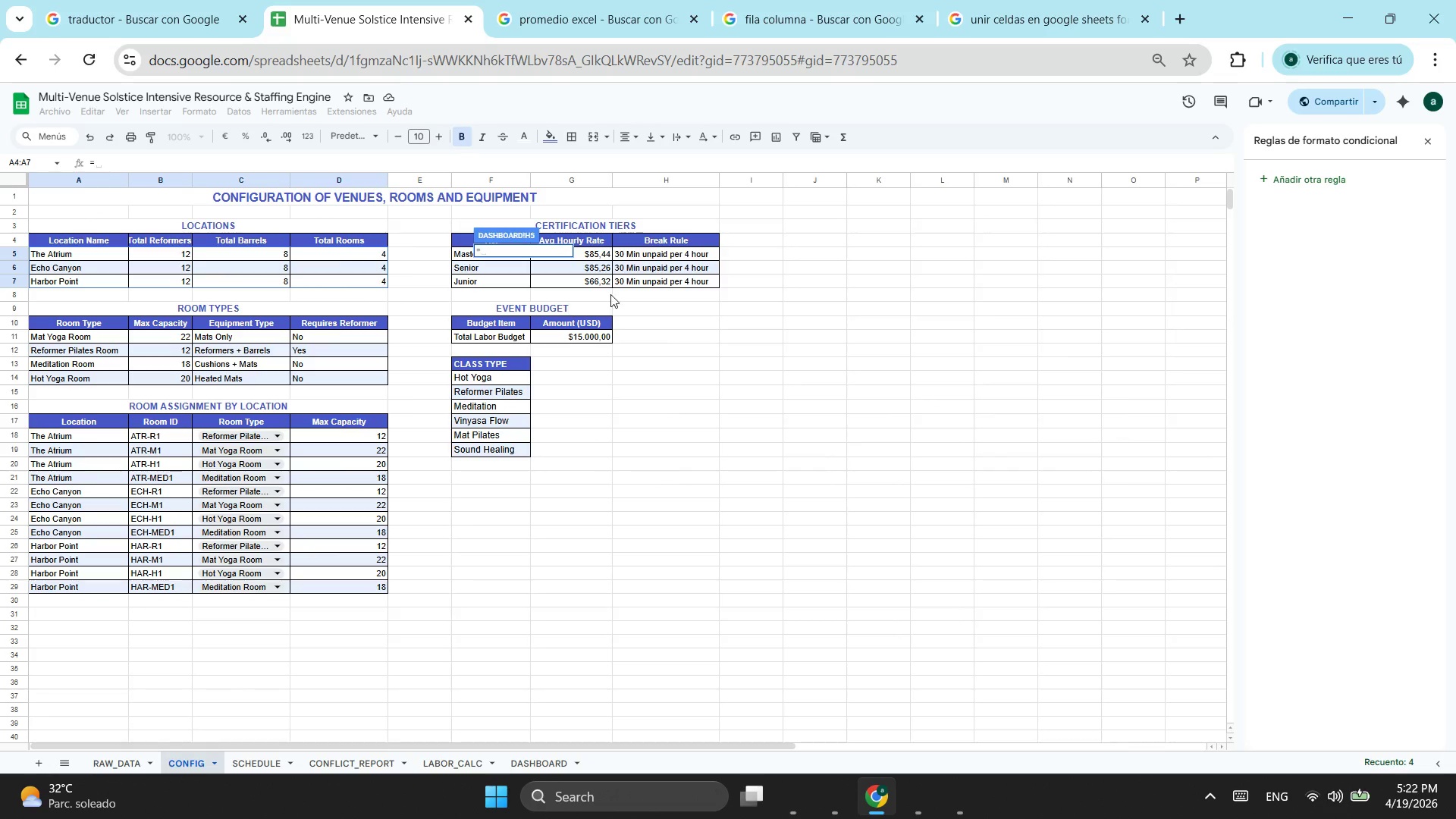 
wait(7.17)
 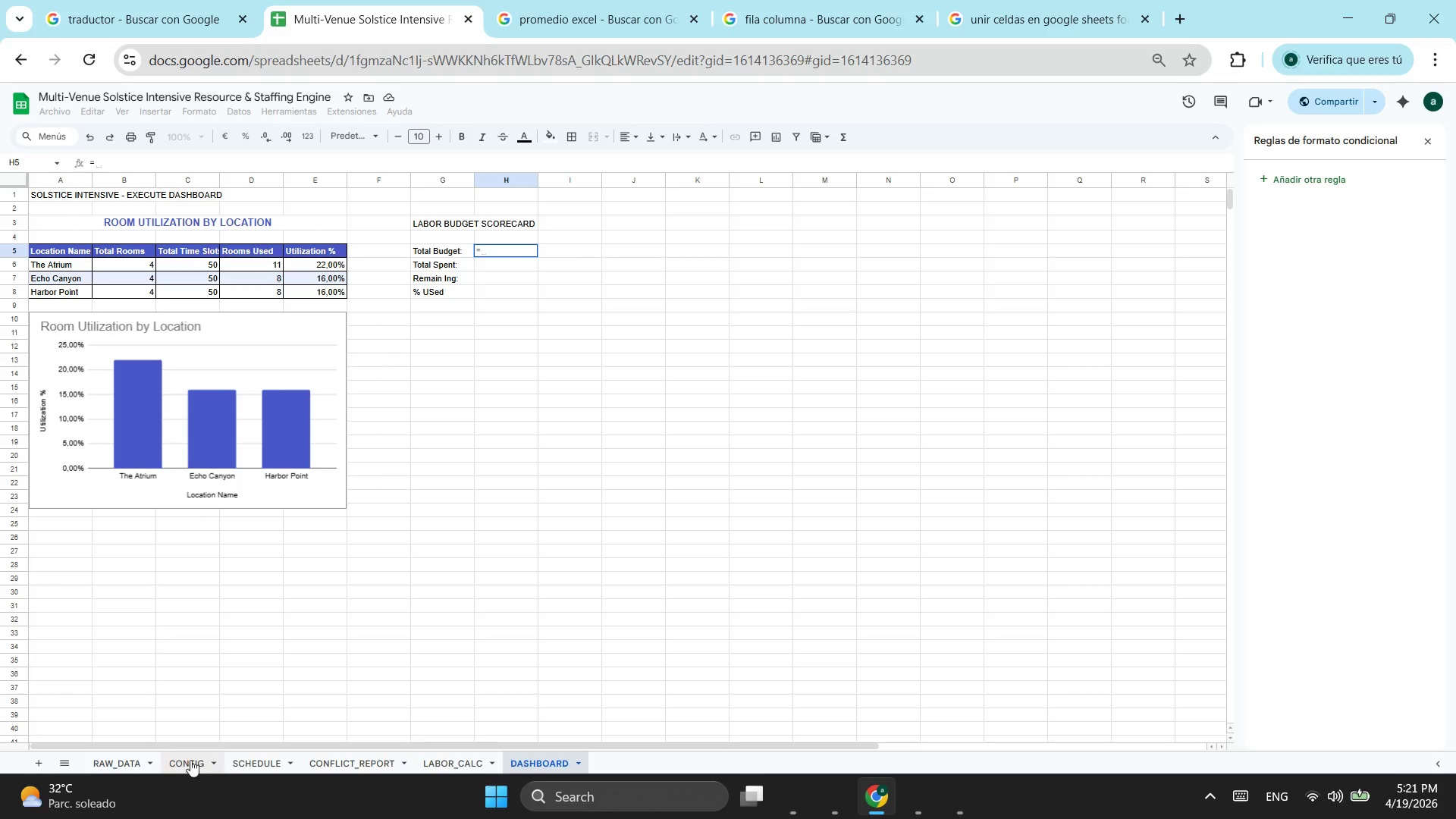 
left_click([591, 337])
 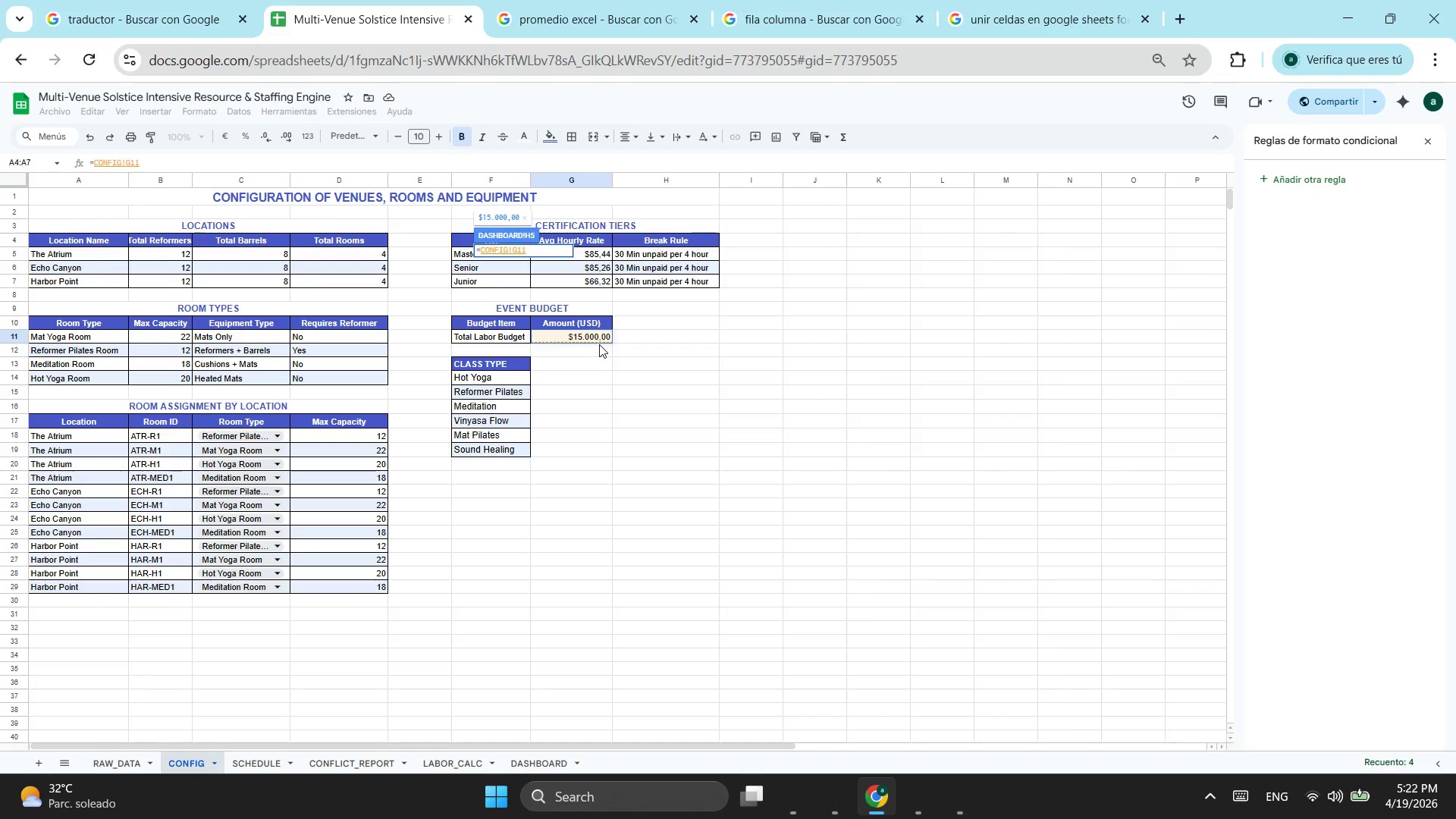 
key(Enter)
 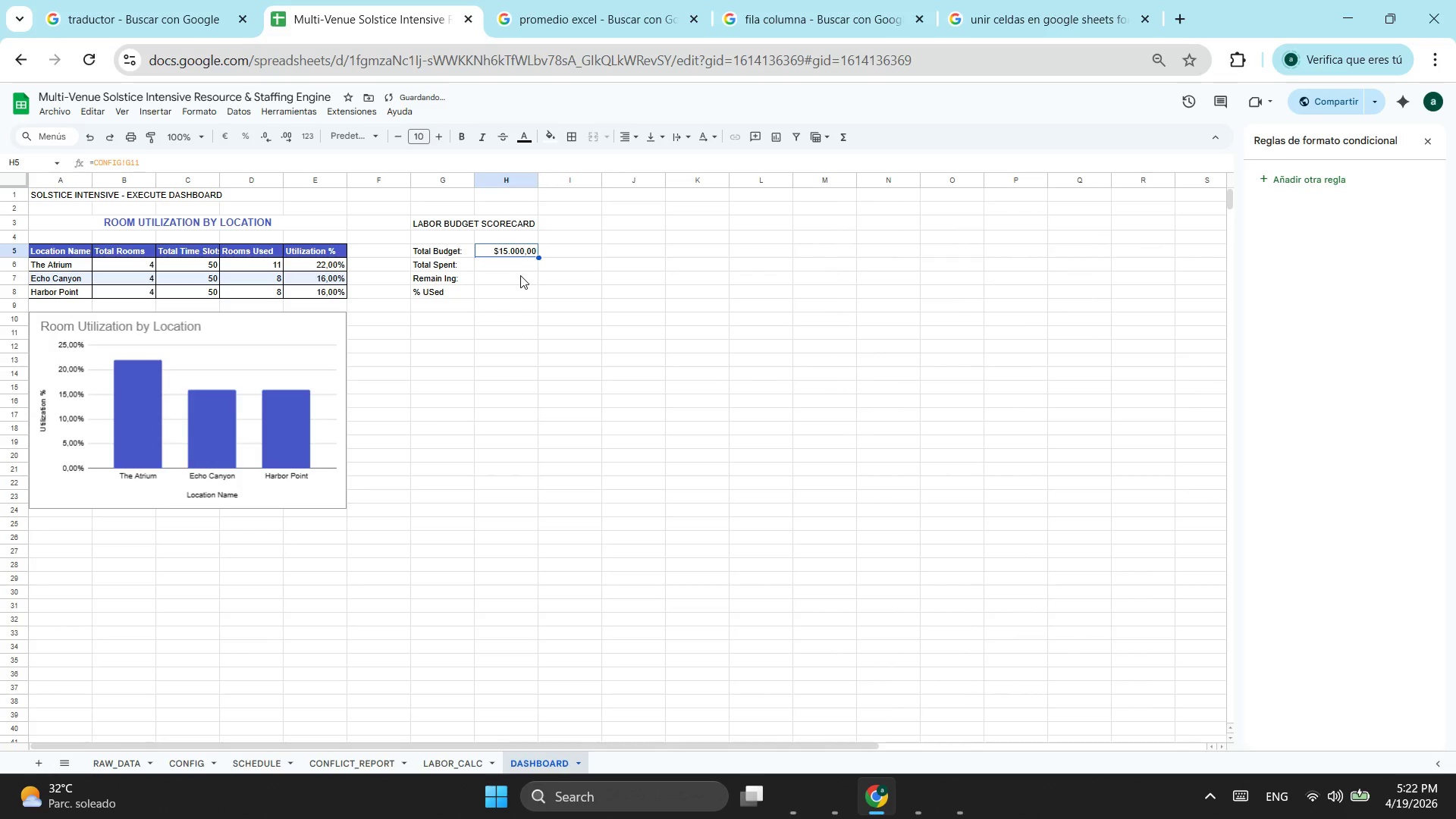 
left_click([516, 271])
 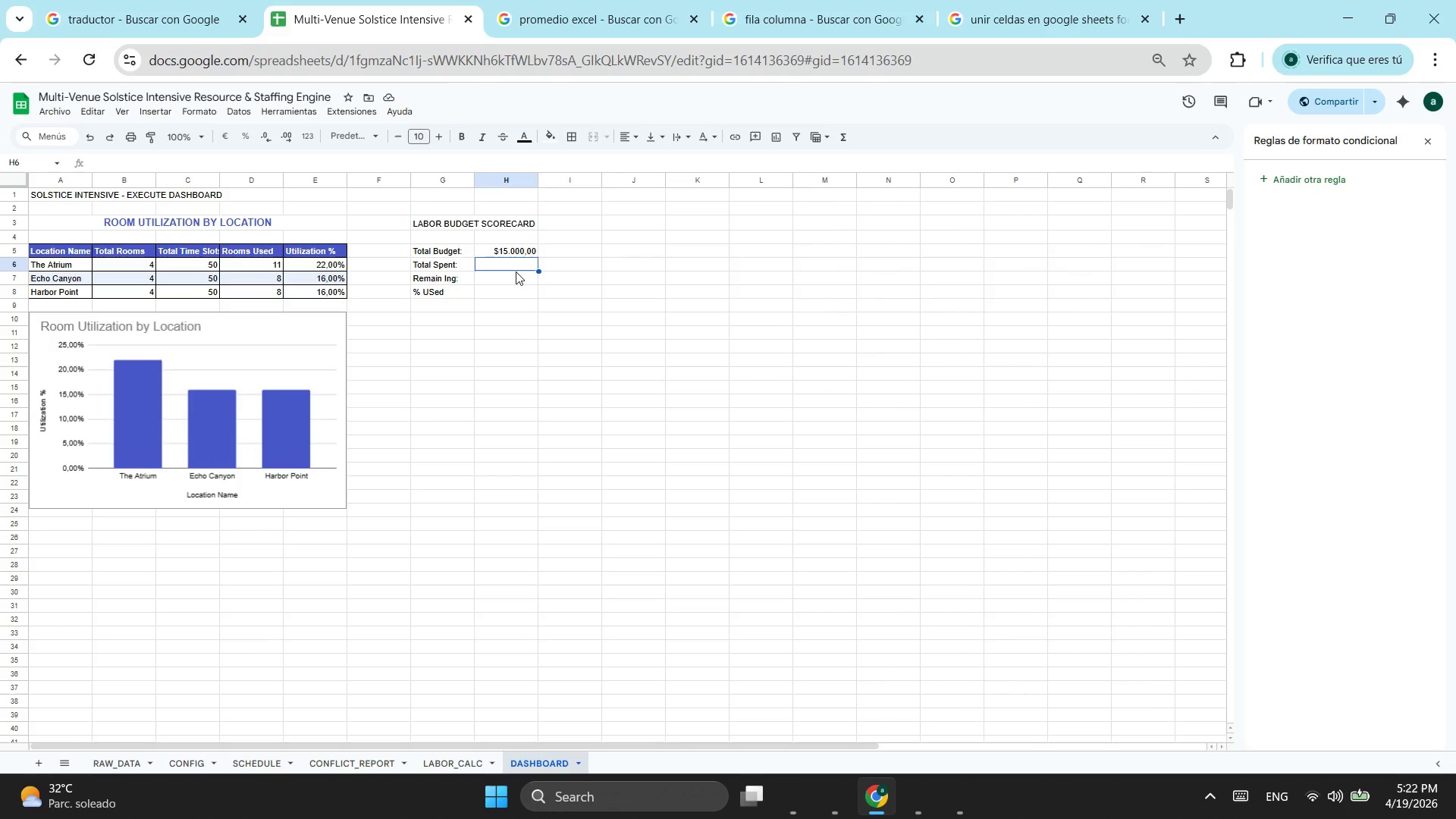 
wait(7.11)
 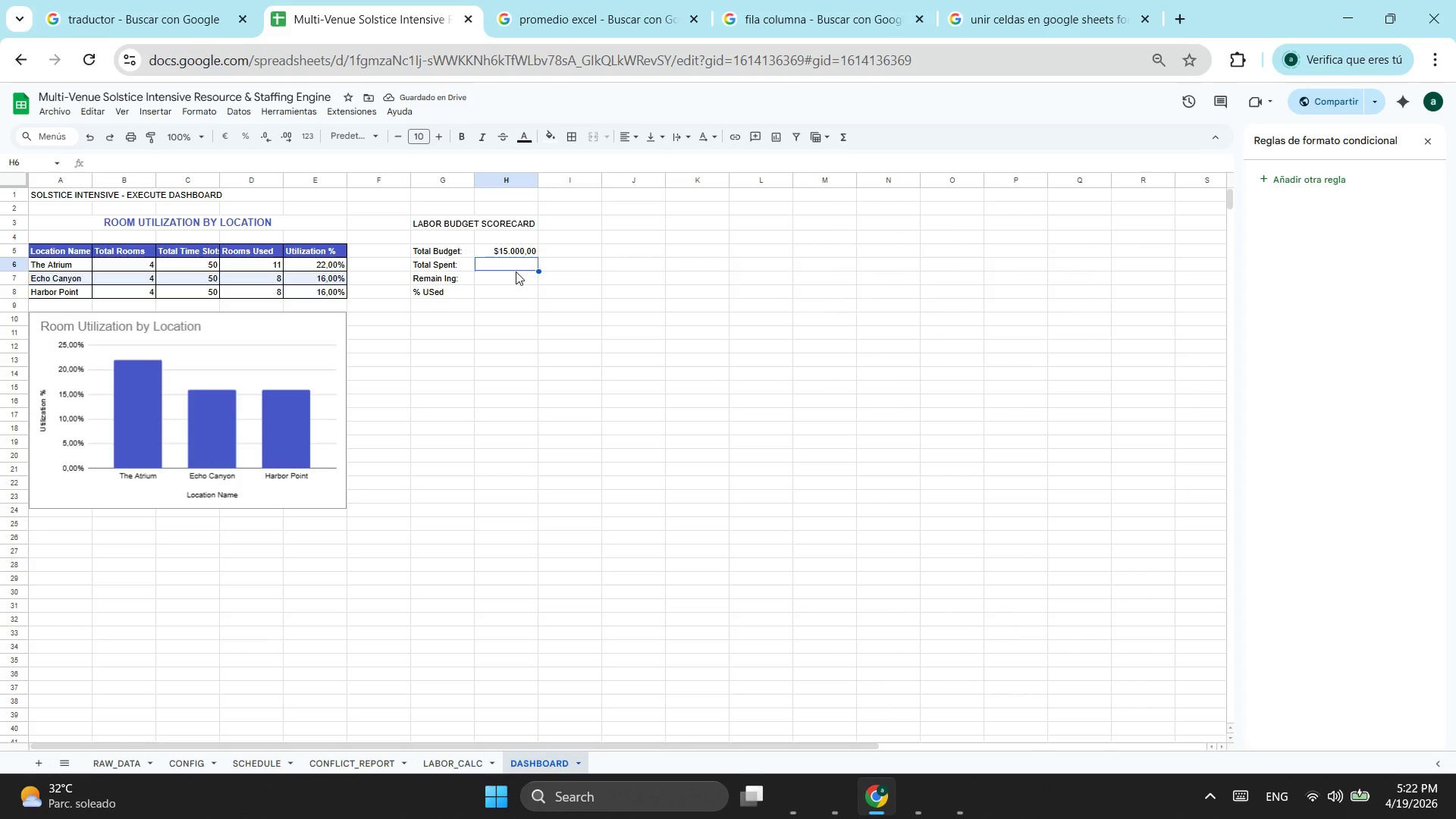 
key(Equal)
 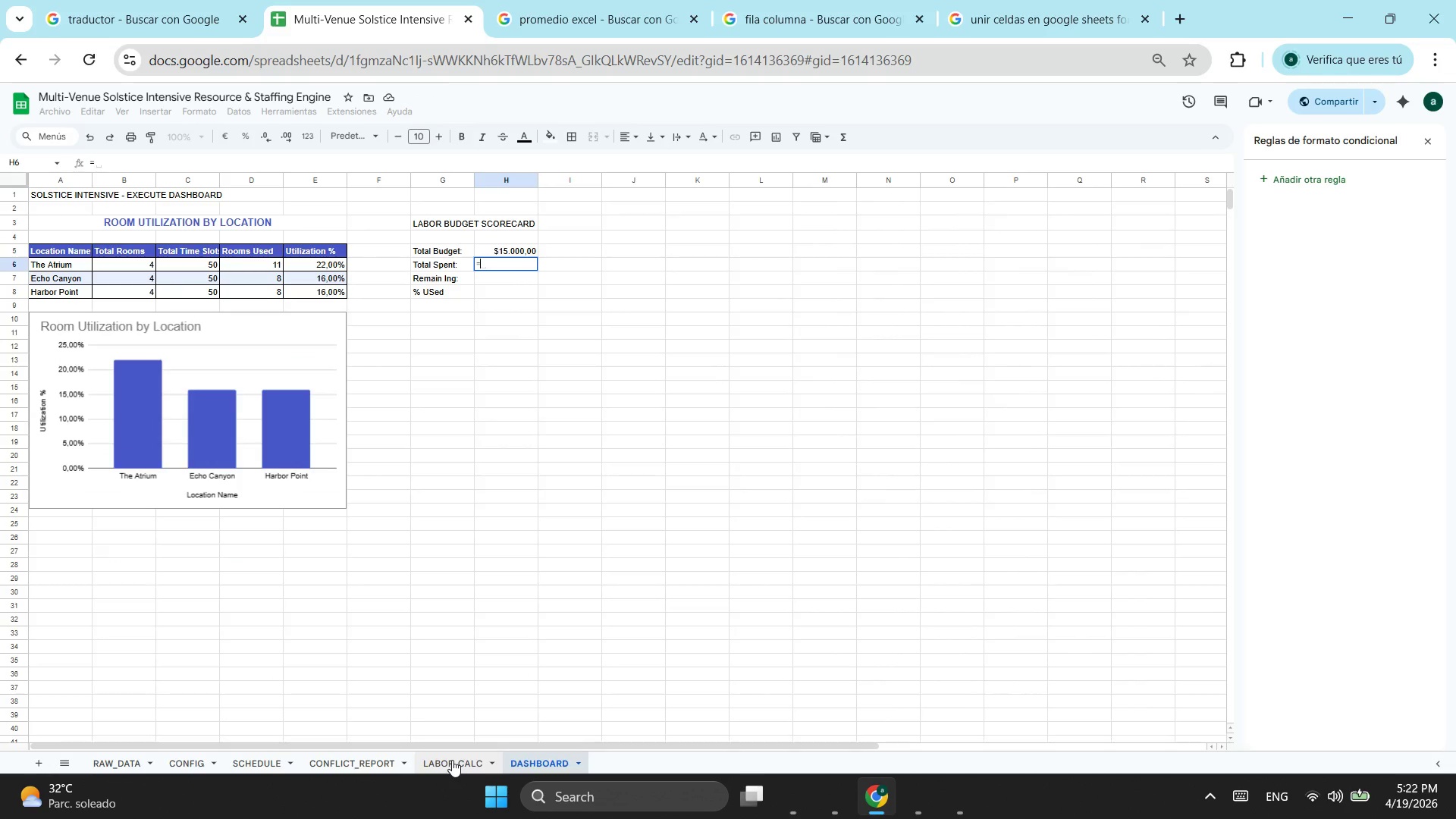 
left_click([452, 760])
 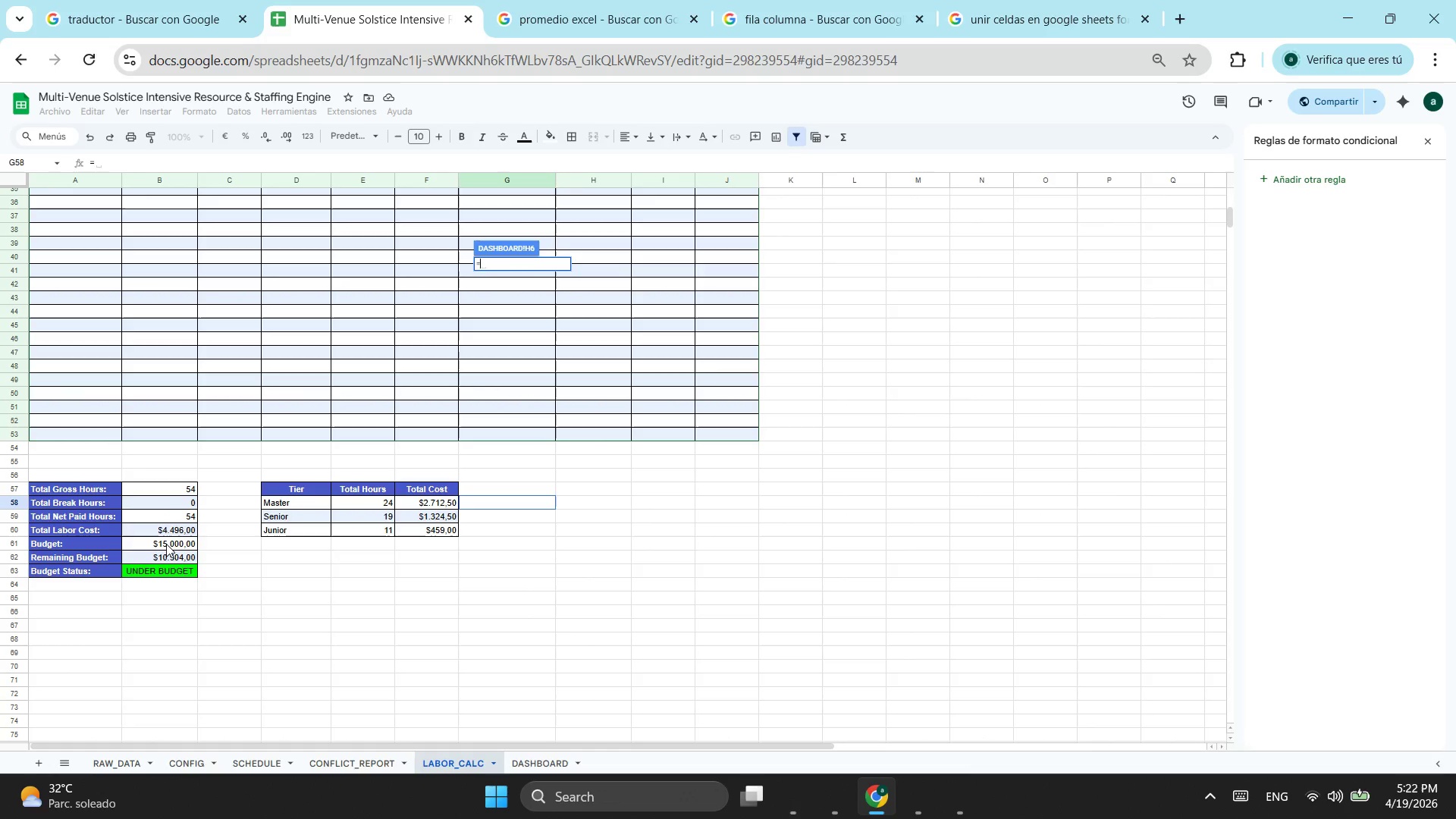 
wait(10.77)
 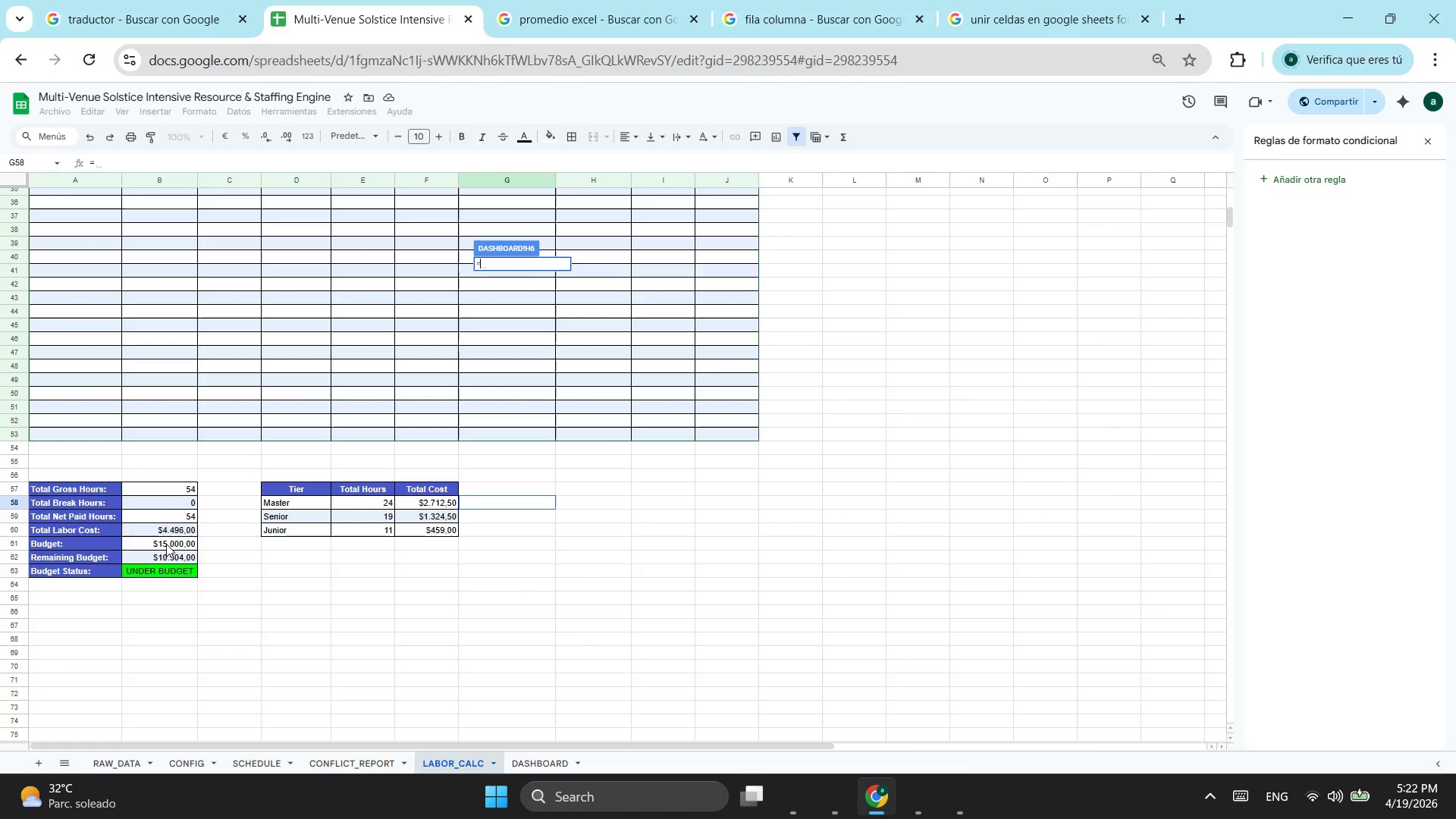 
left_click([180, 529])
 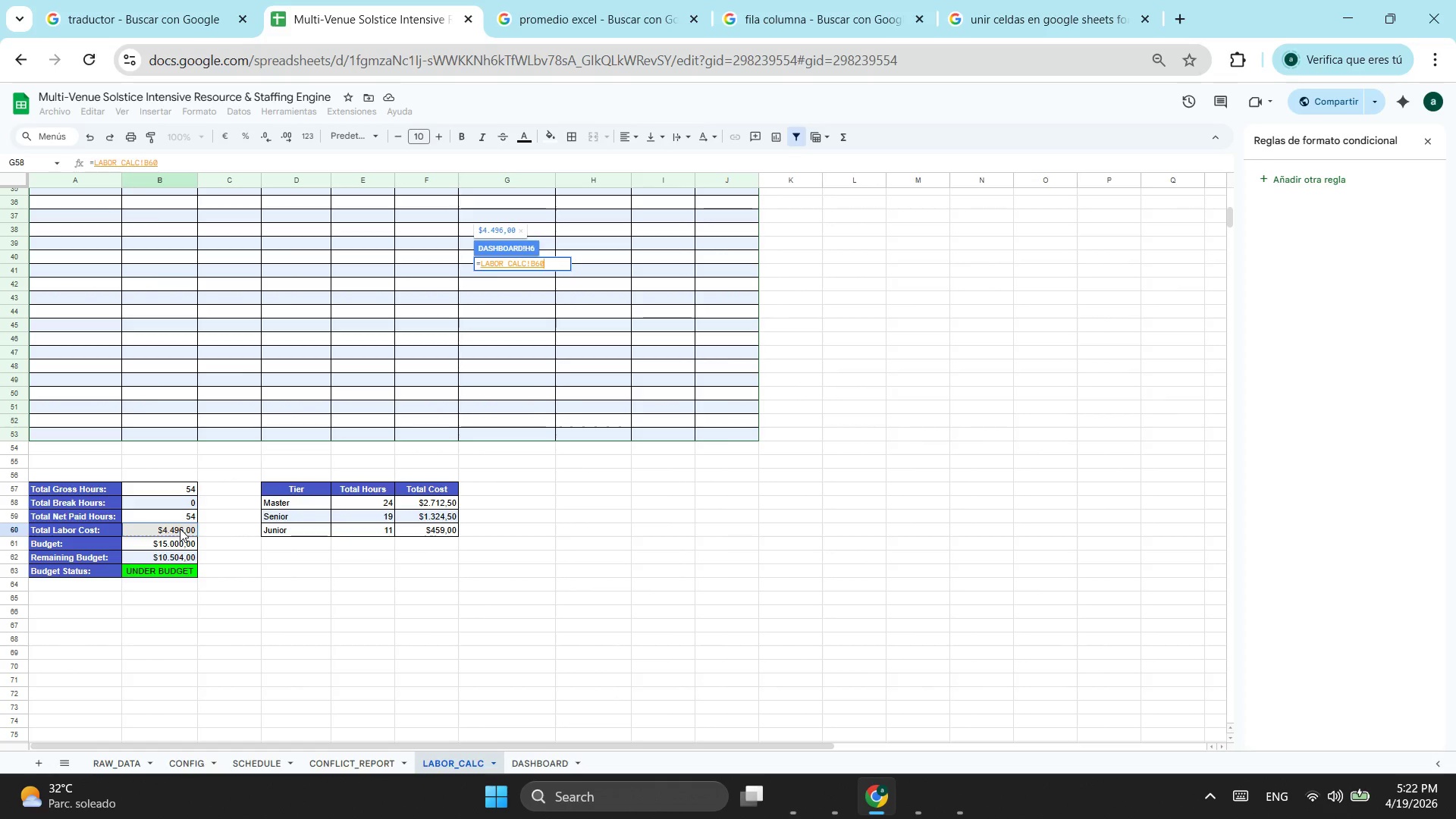 
wait(6.02)
 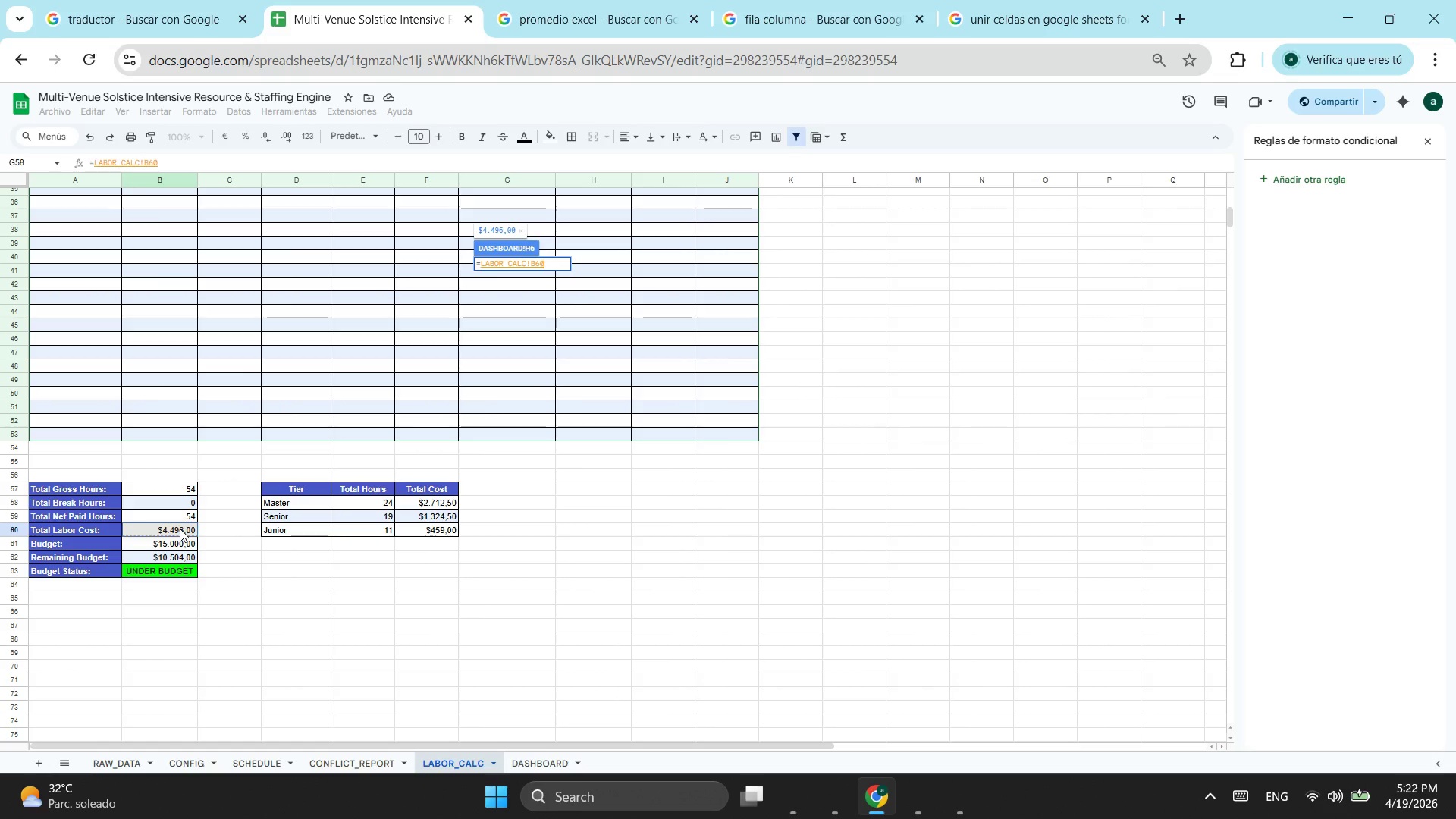 
key(Enter)
 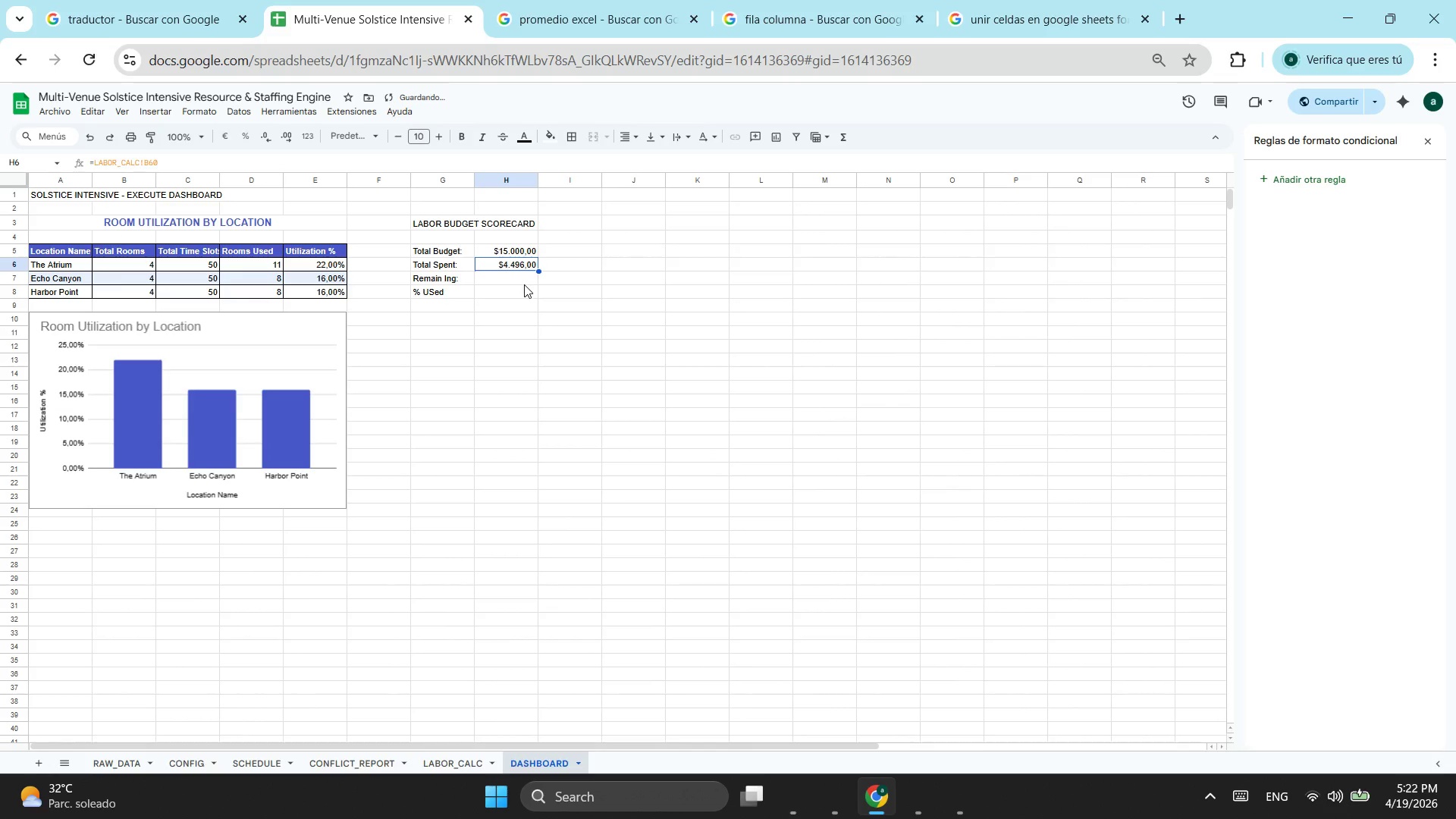 
left_click([524, 284])
 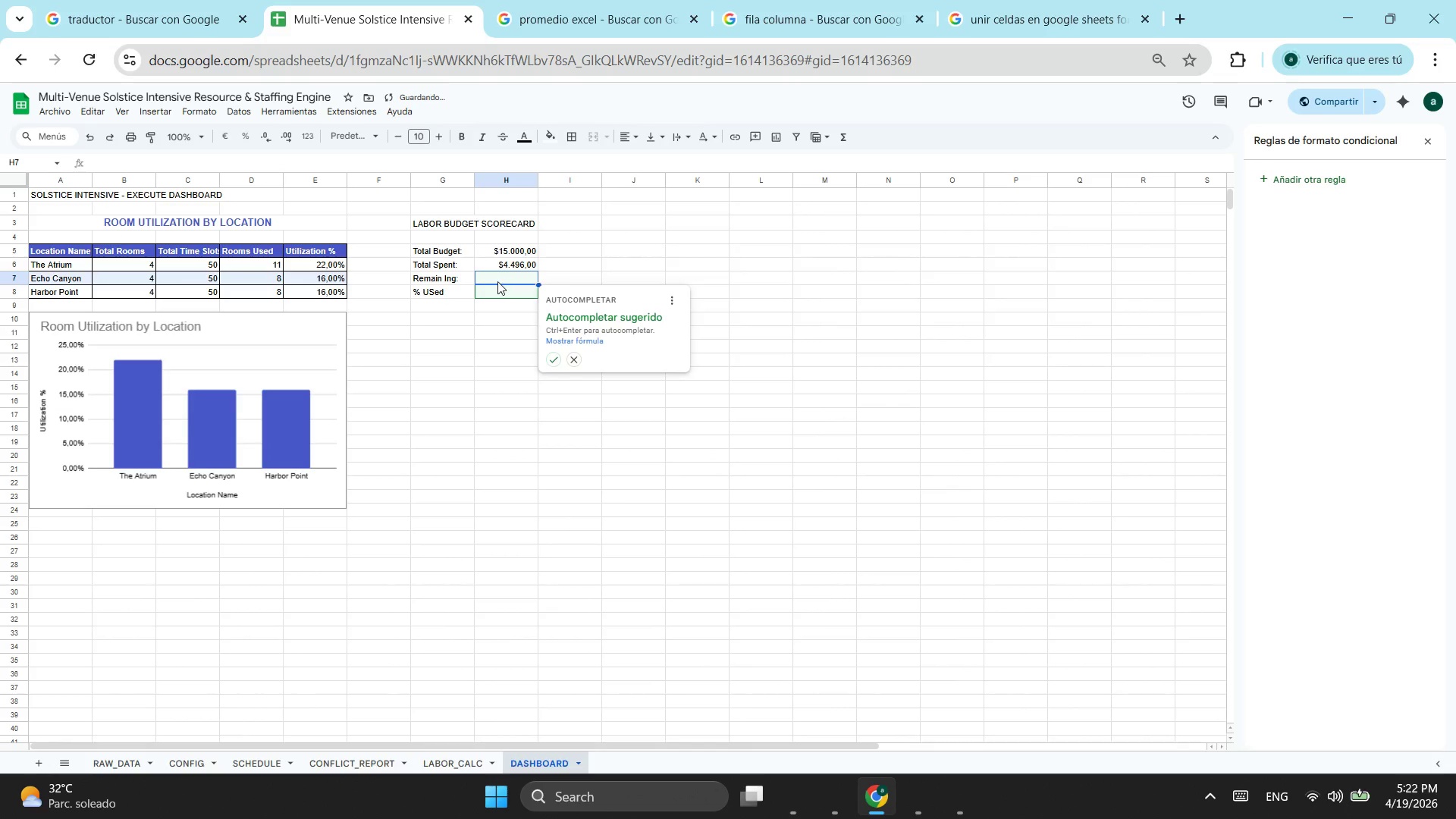 
left_click([494, 280])
 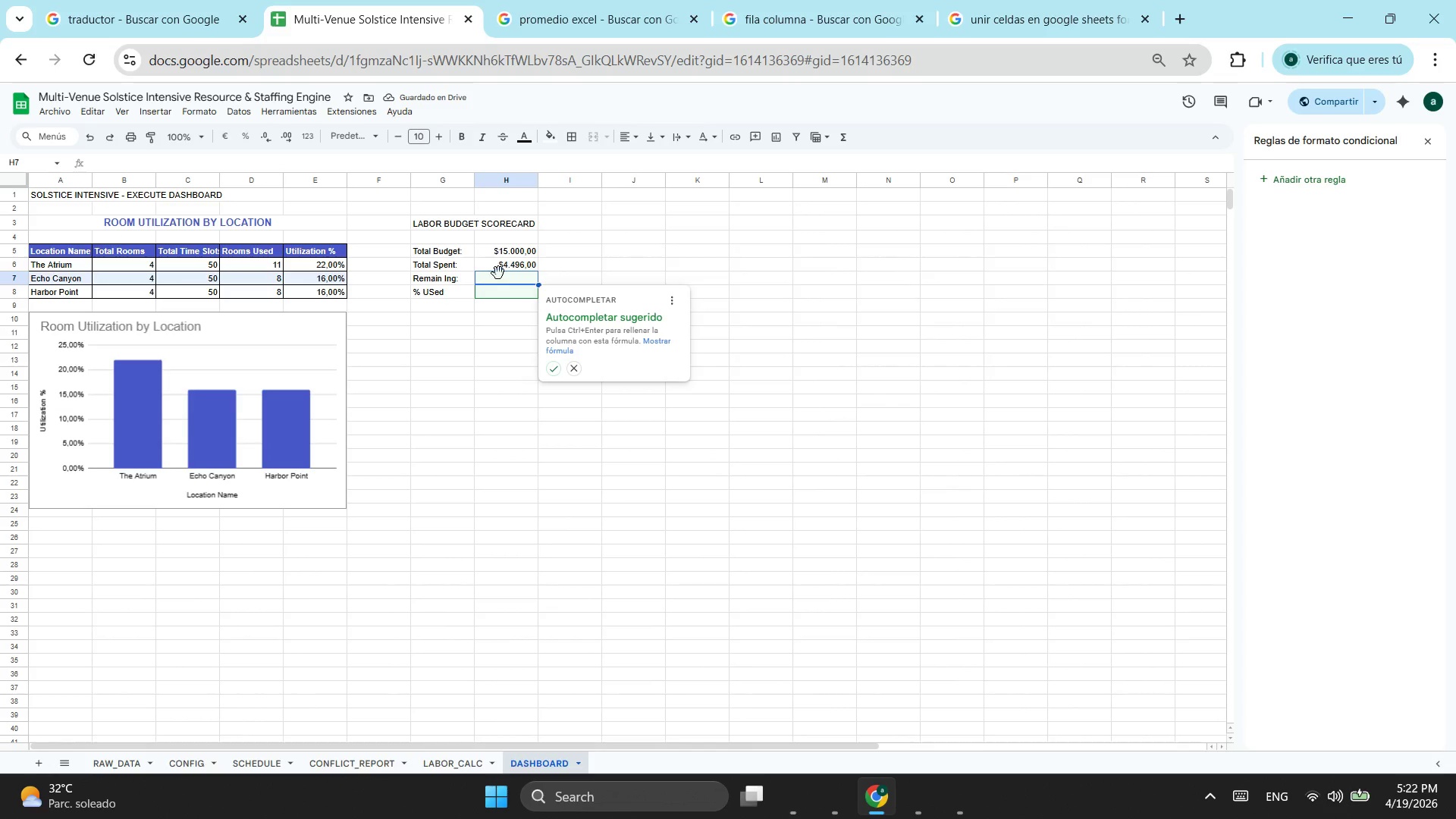 
left_click([498, 273])
 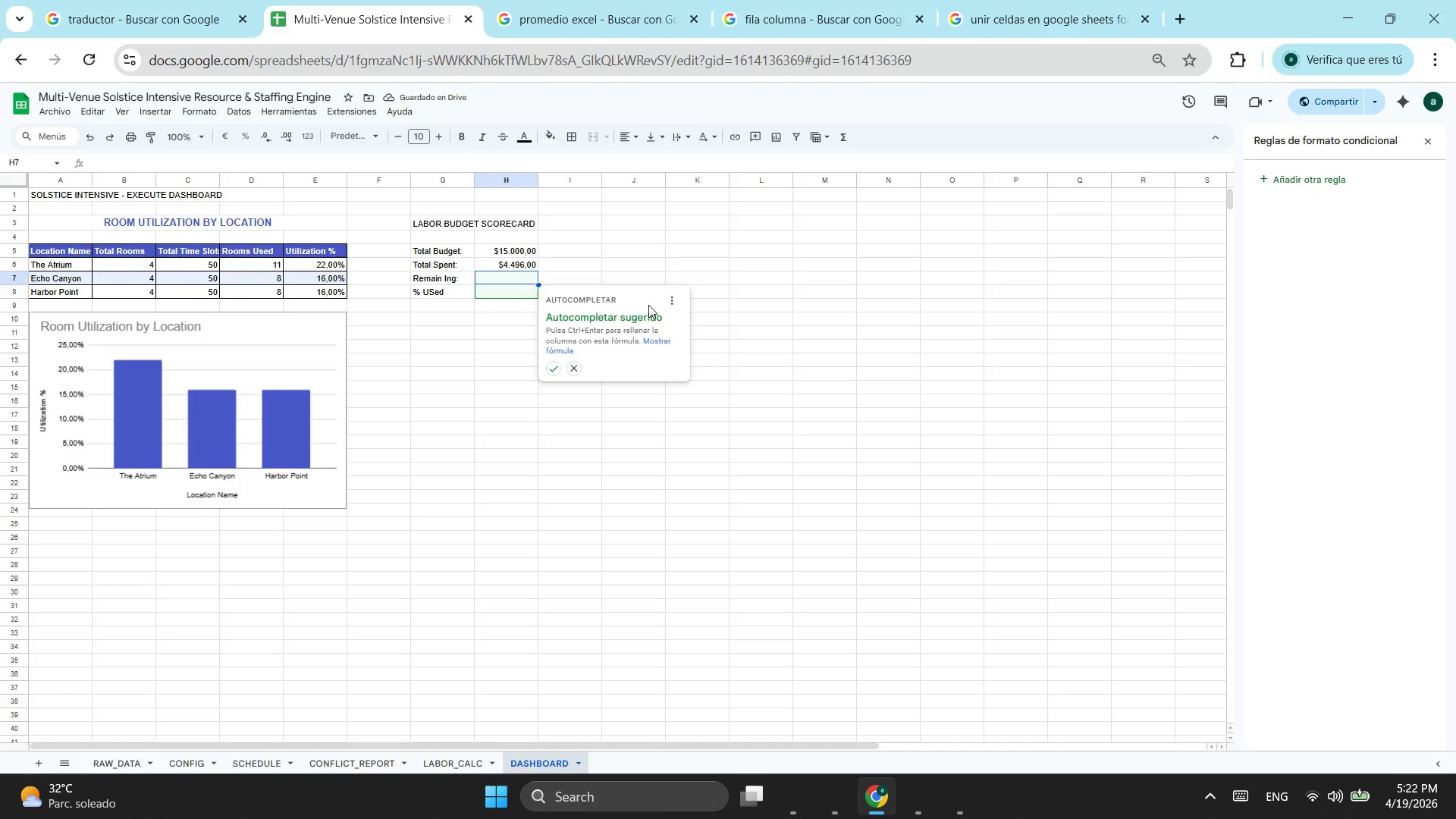 
left_click([642, 290])
 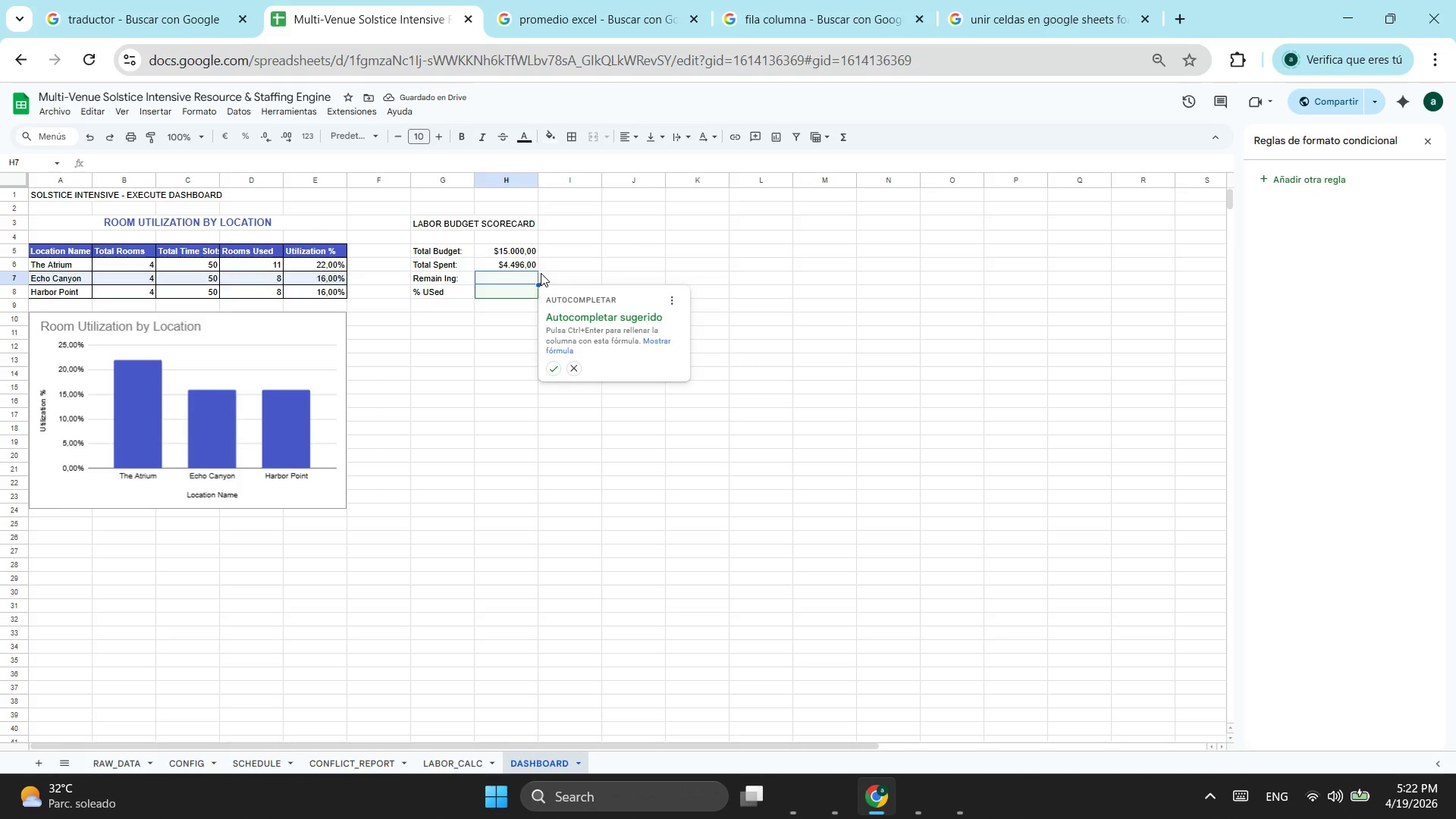 
left_click([630, 254])
 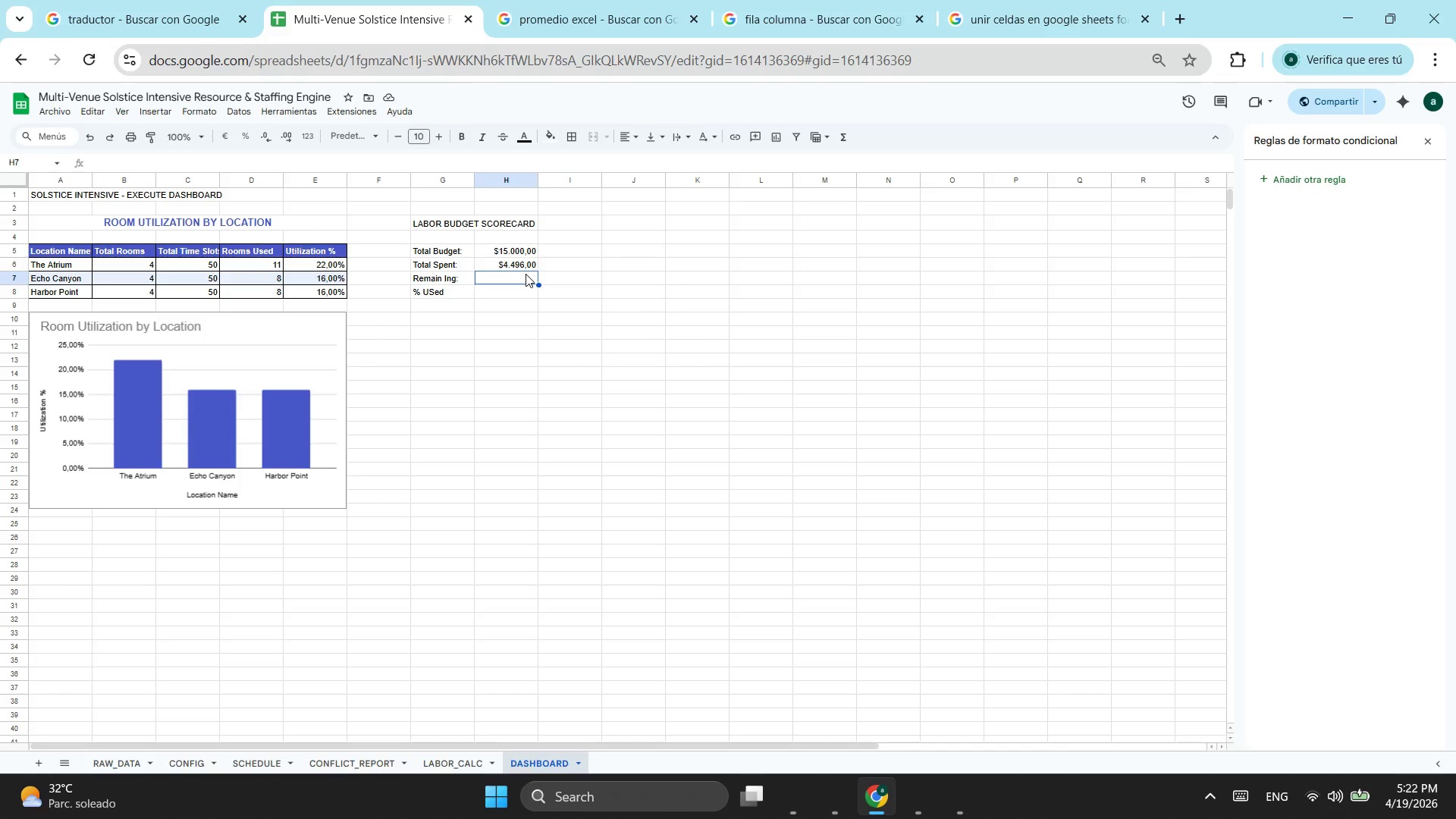 
key(Equal)
 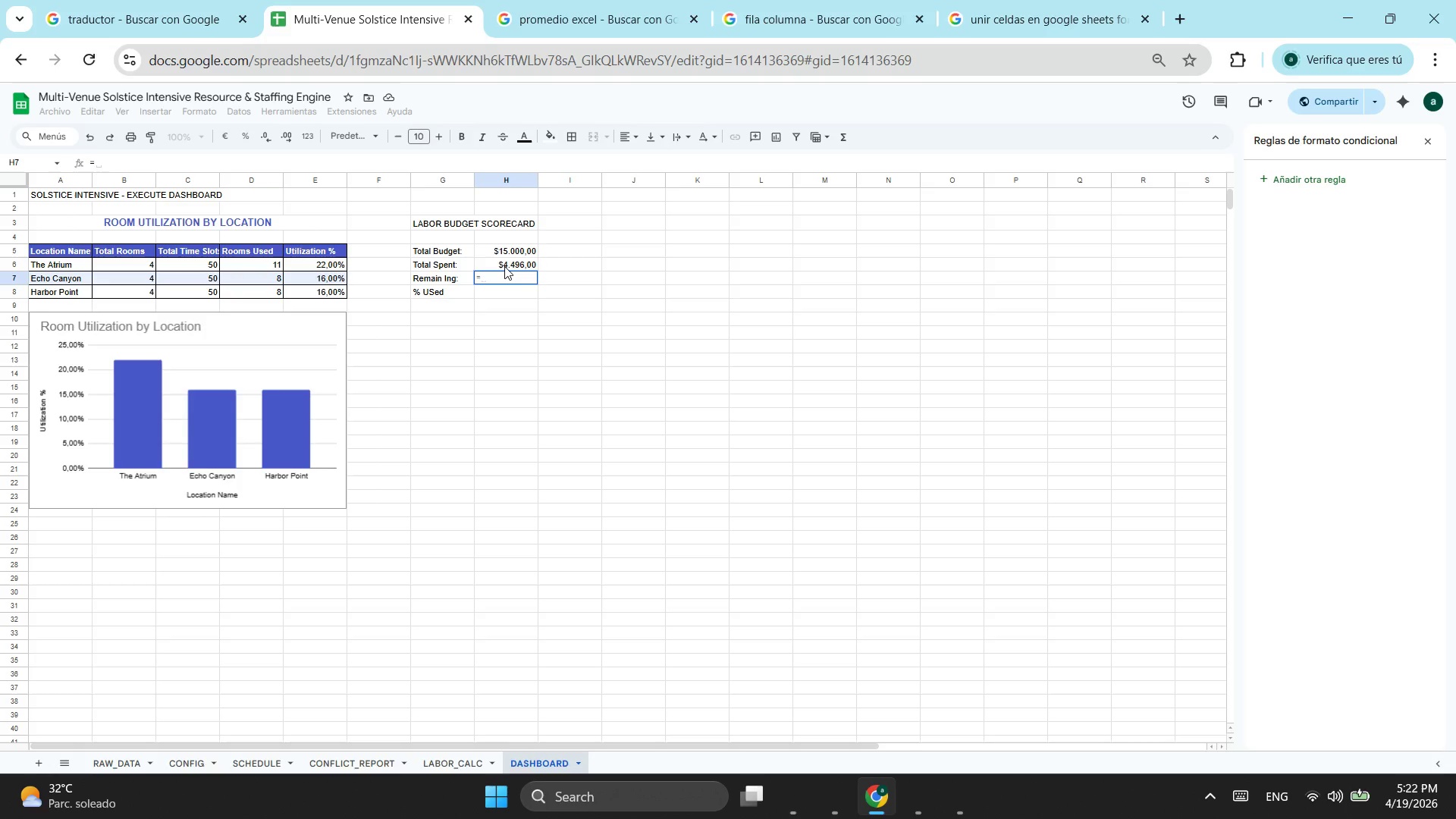 
wait(6.76)
 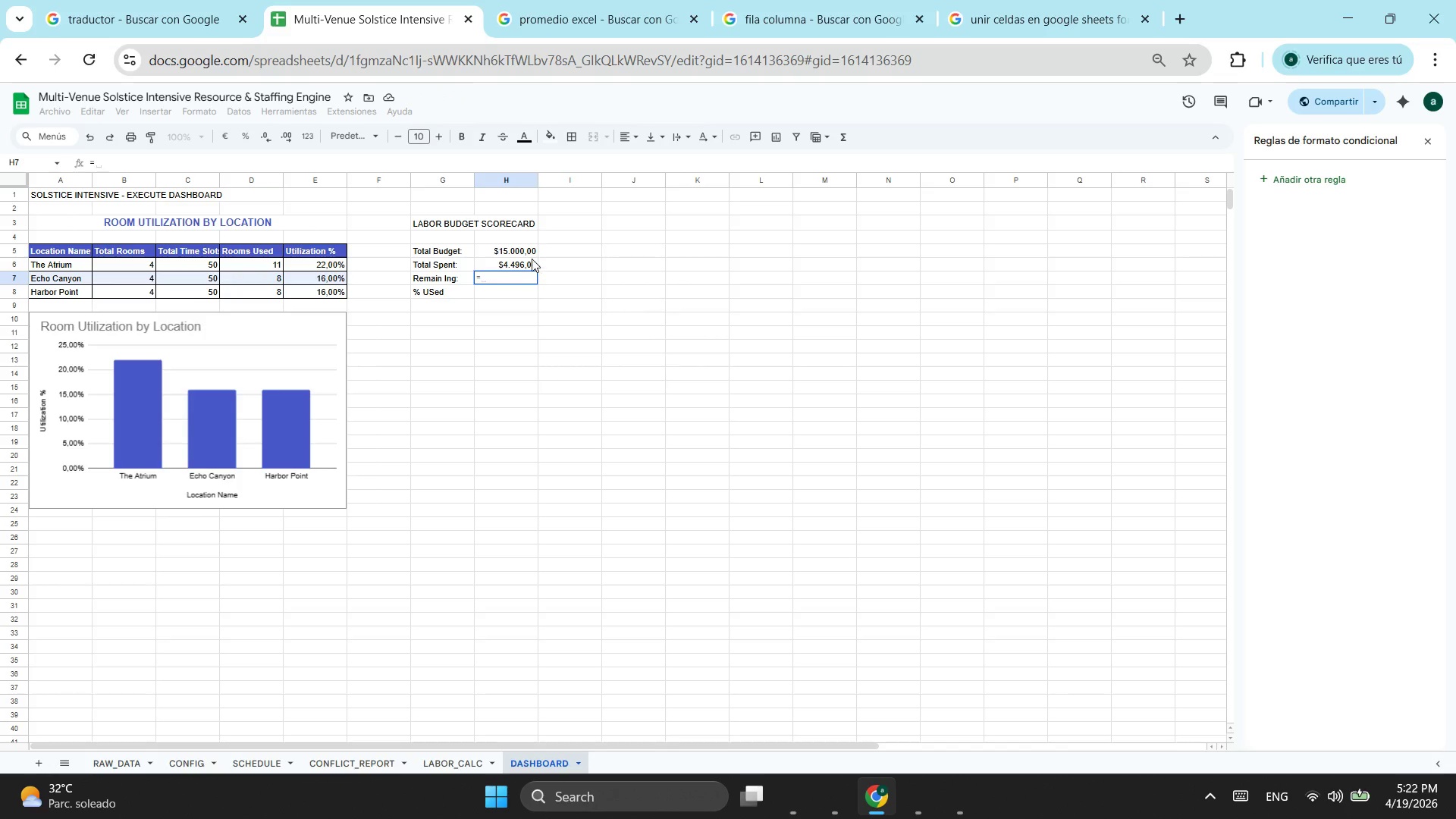 
left_click([524, 243])
 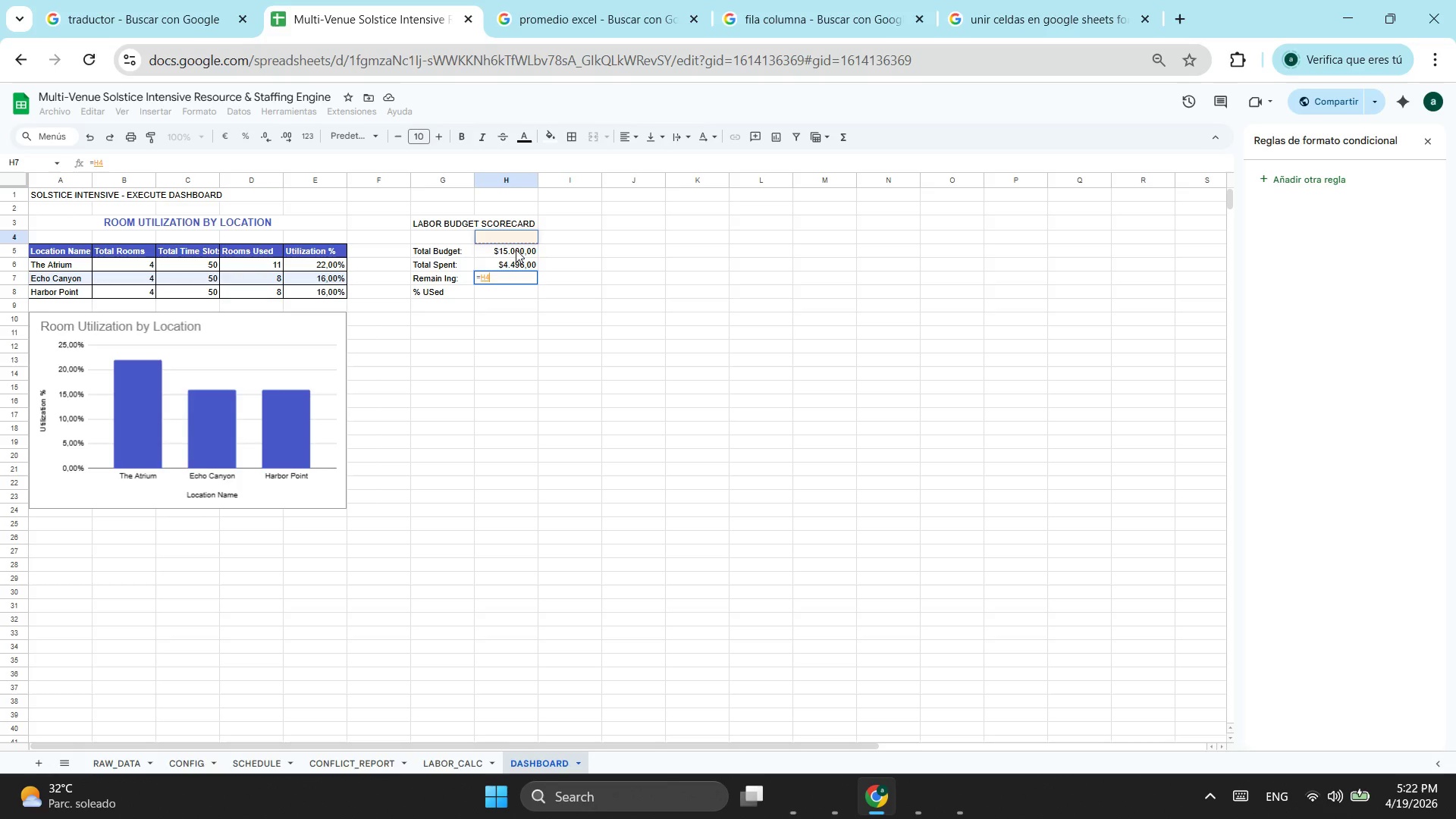 
left_click([516, 249])
 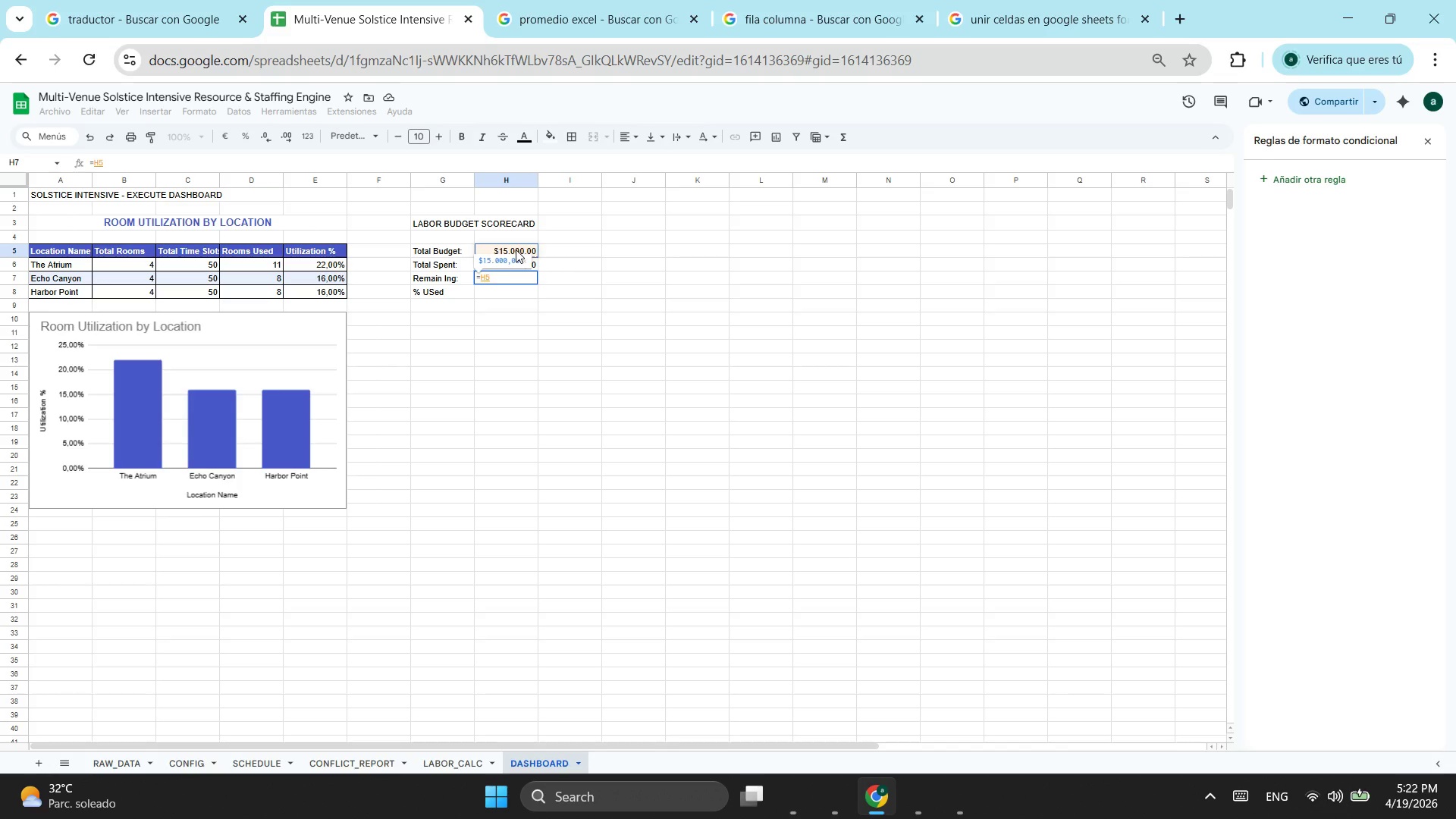 
key(Minus)
 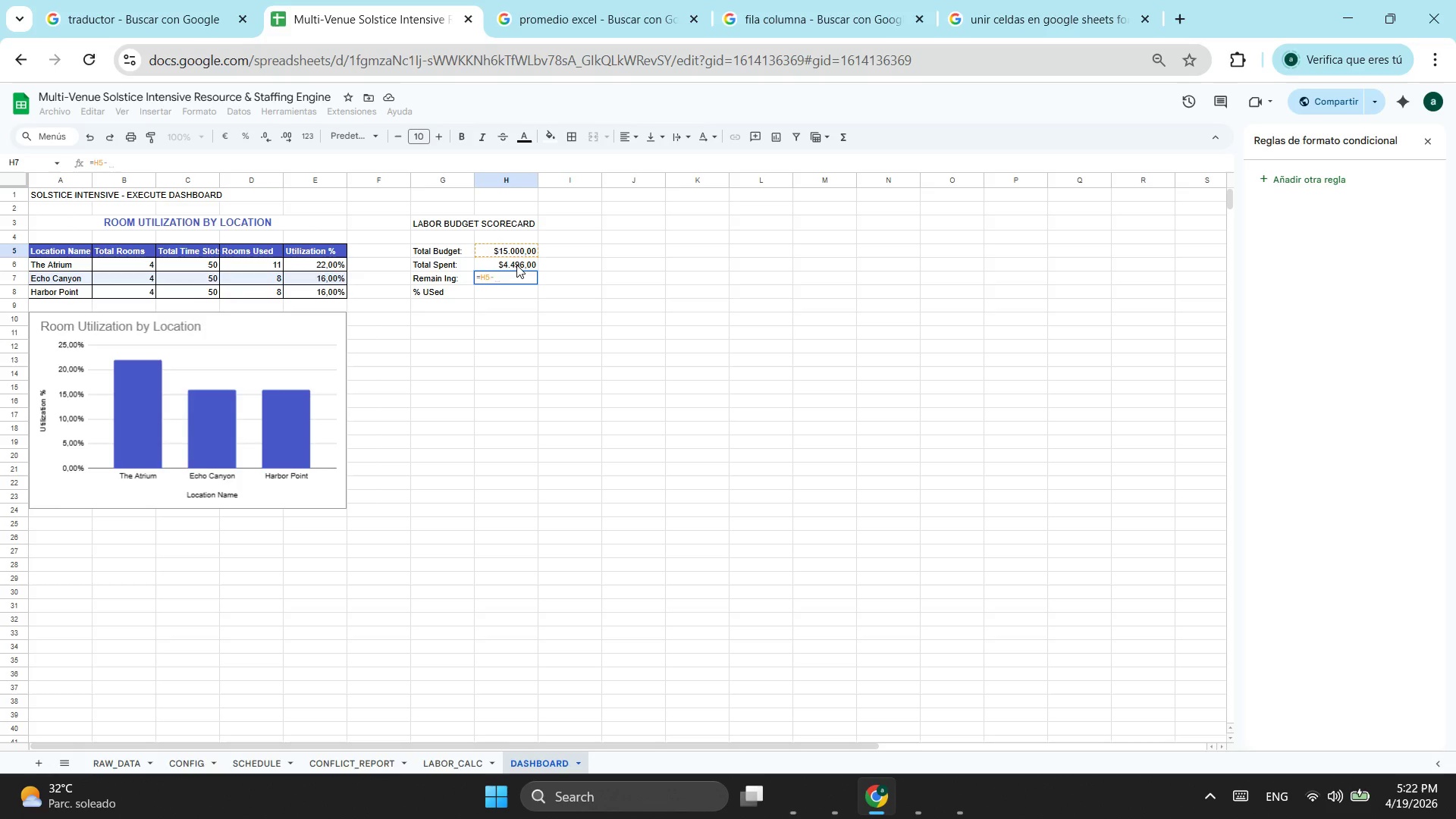 
left_click([516, 265])
 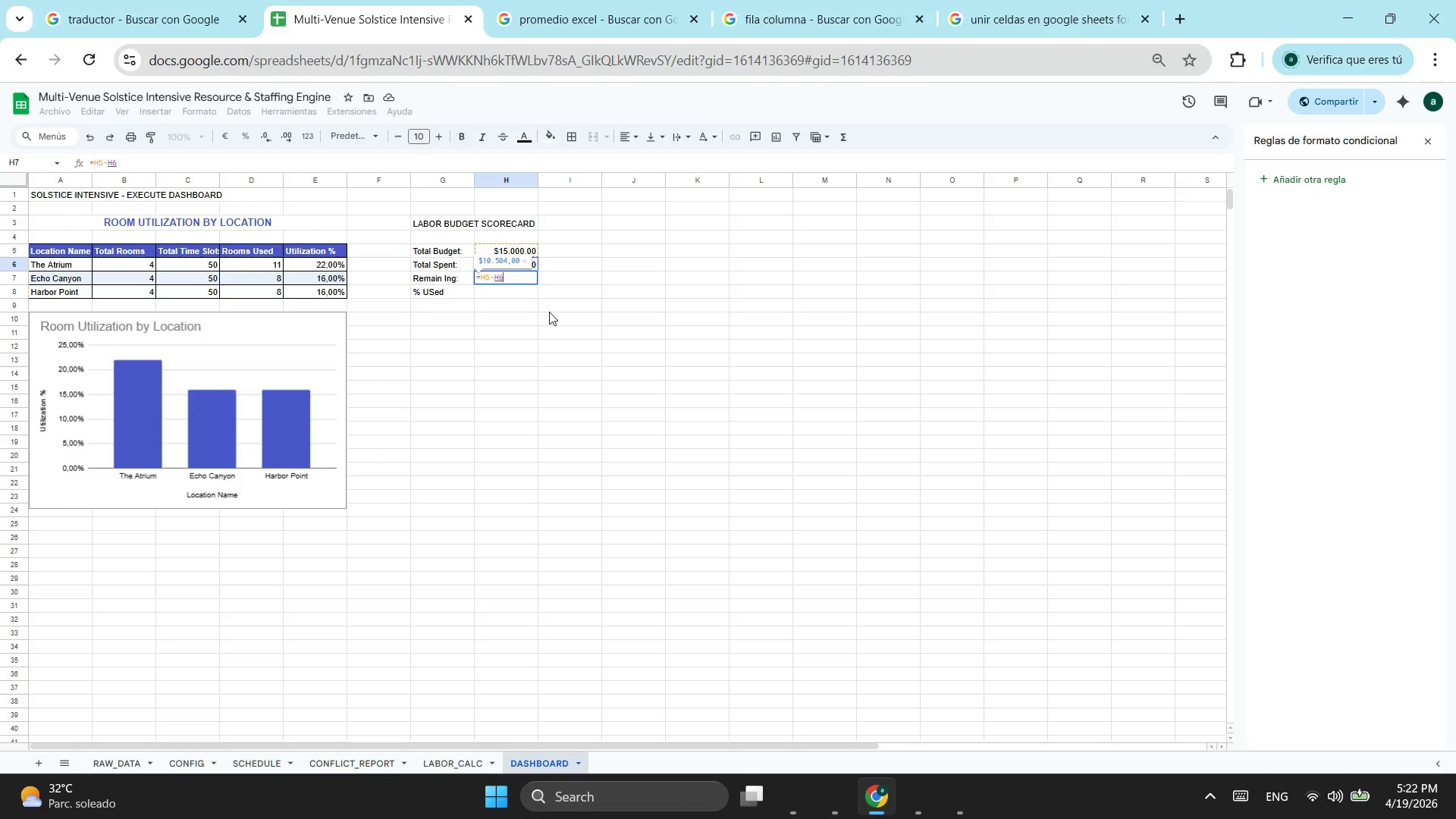 
key(Enter)
 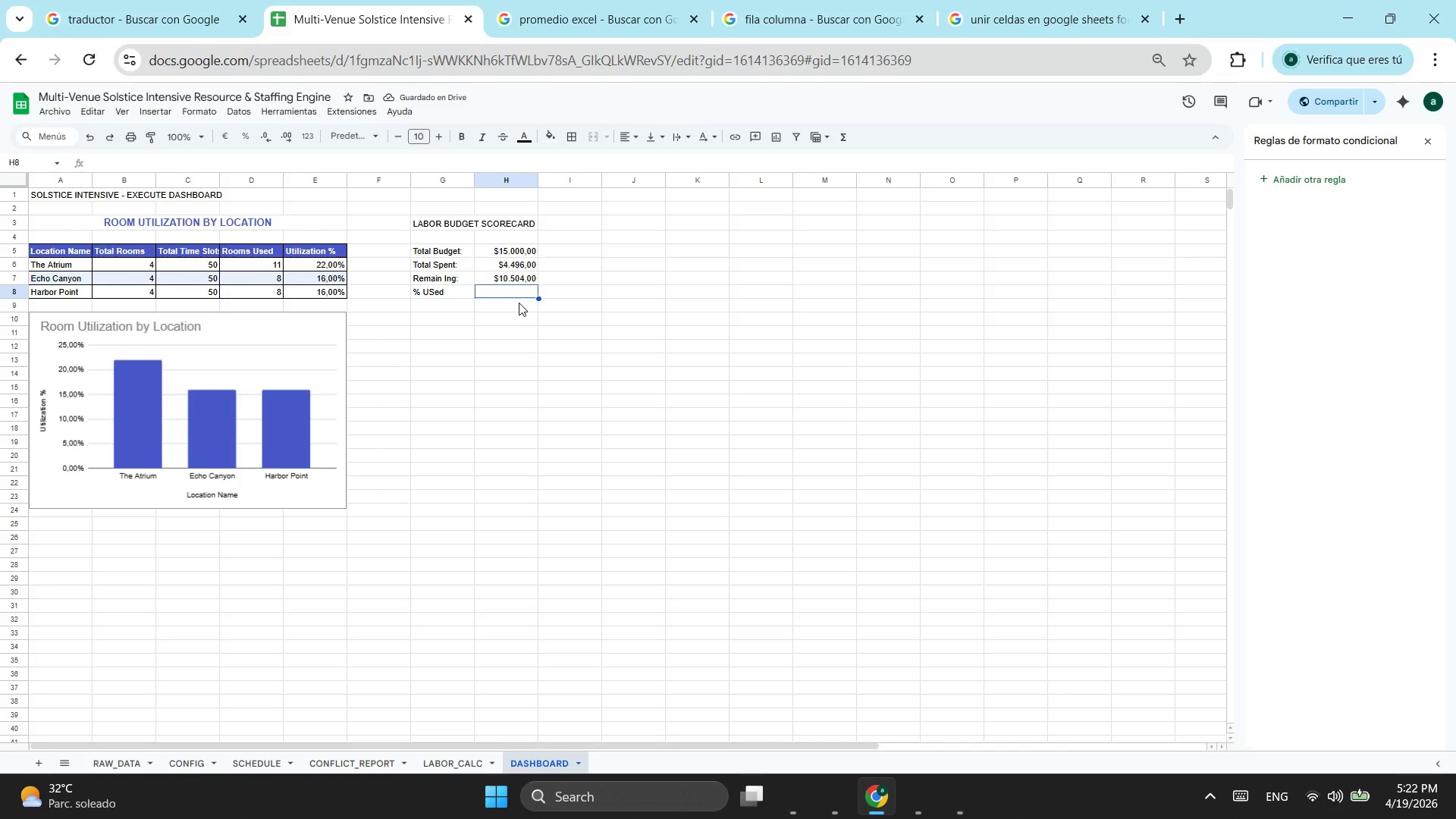 
wait(5.06)
 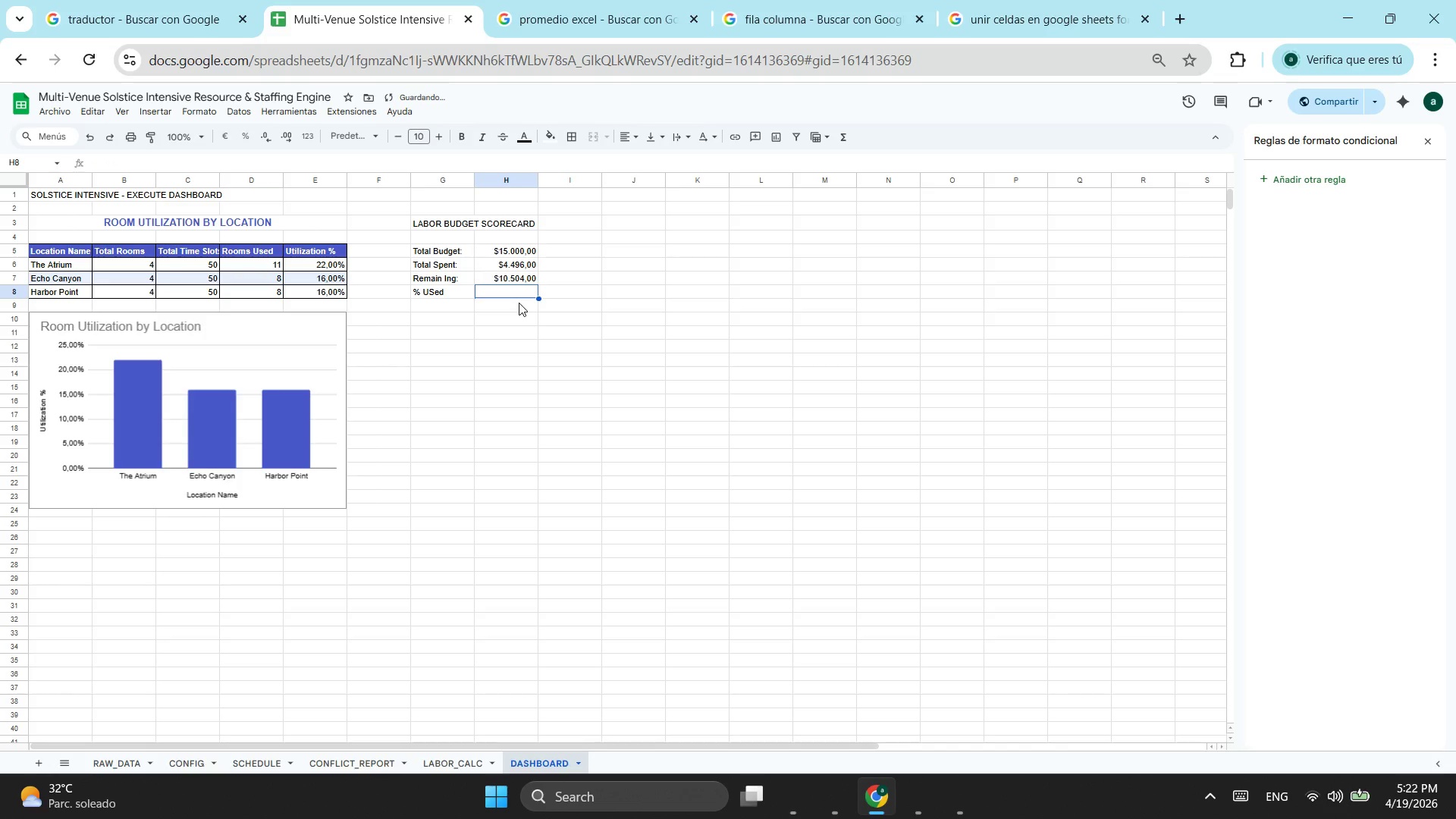 
key(Equal)
 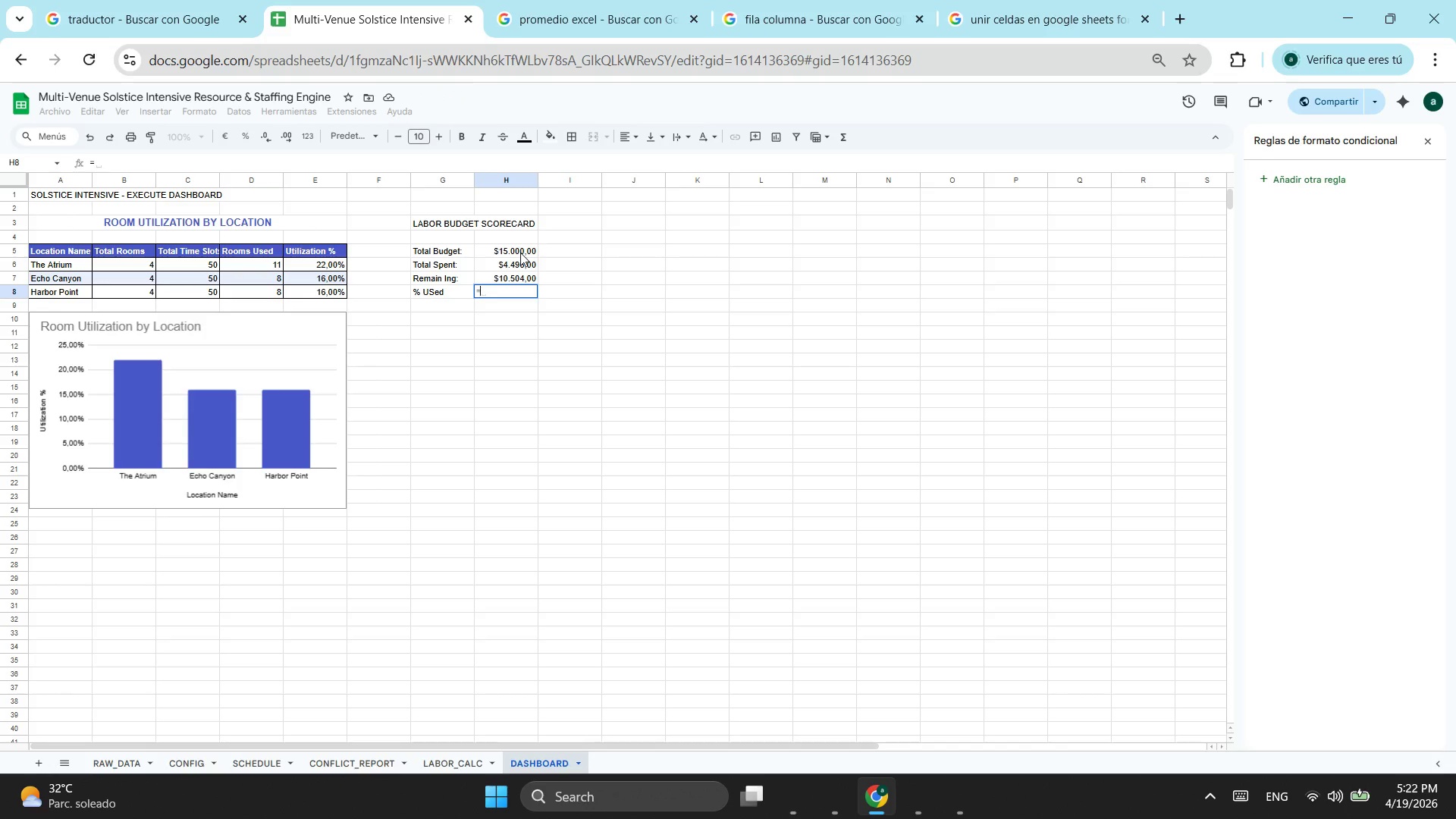 
left_click([516, 262])
 